 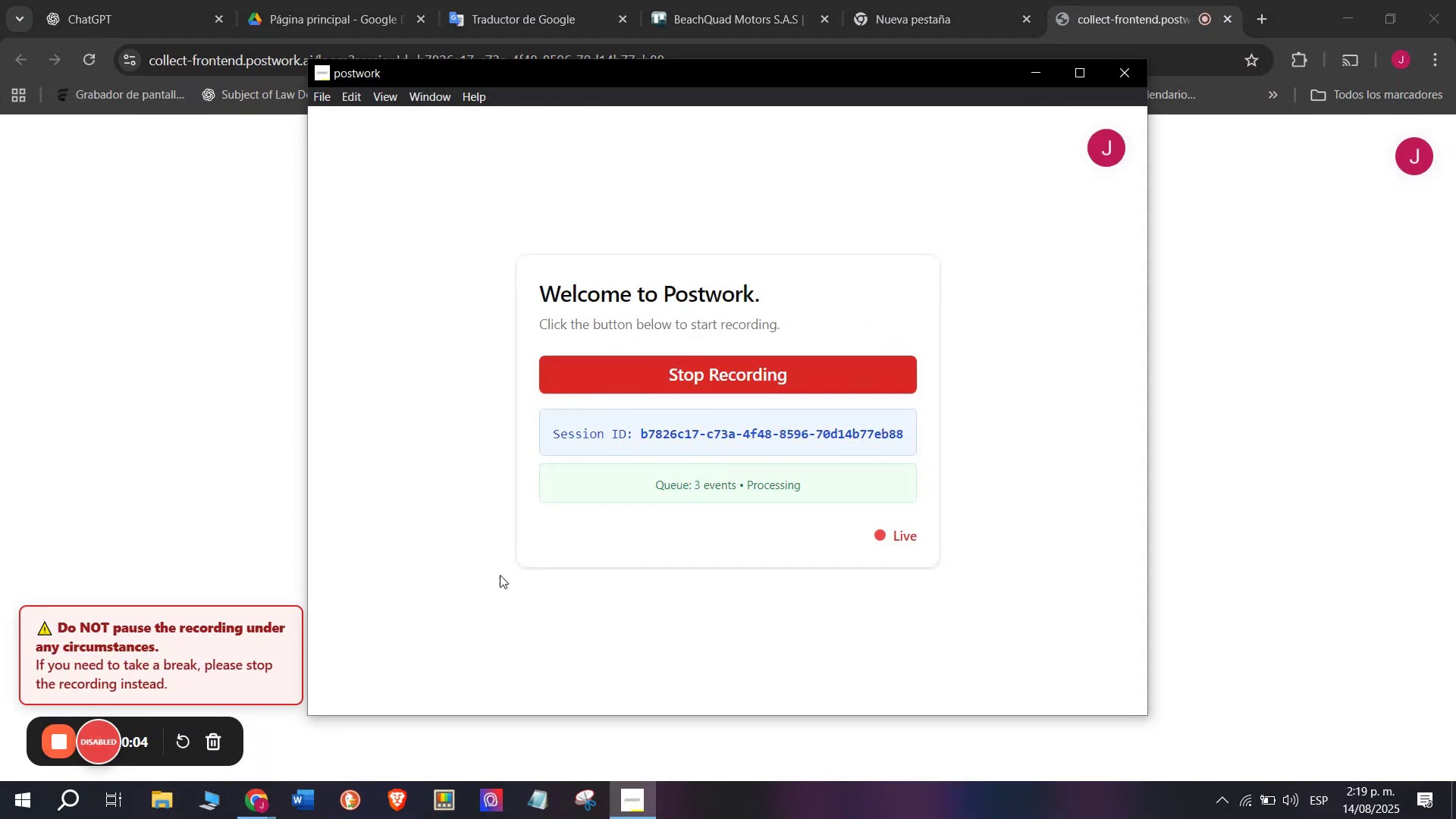 
left_click([478, 635])
 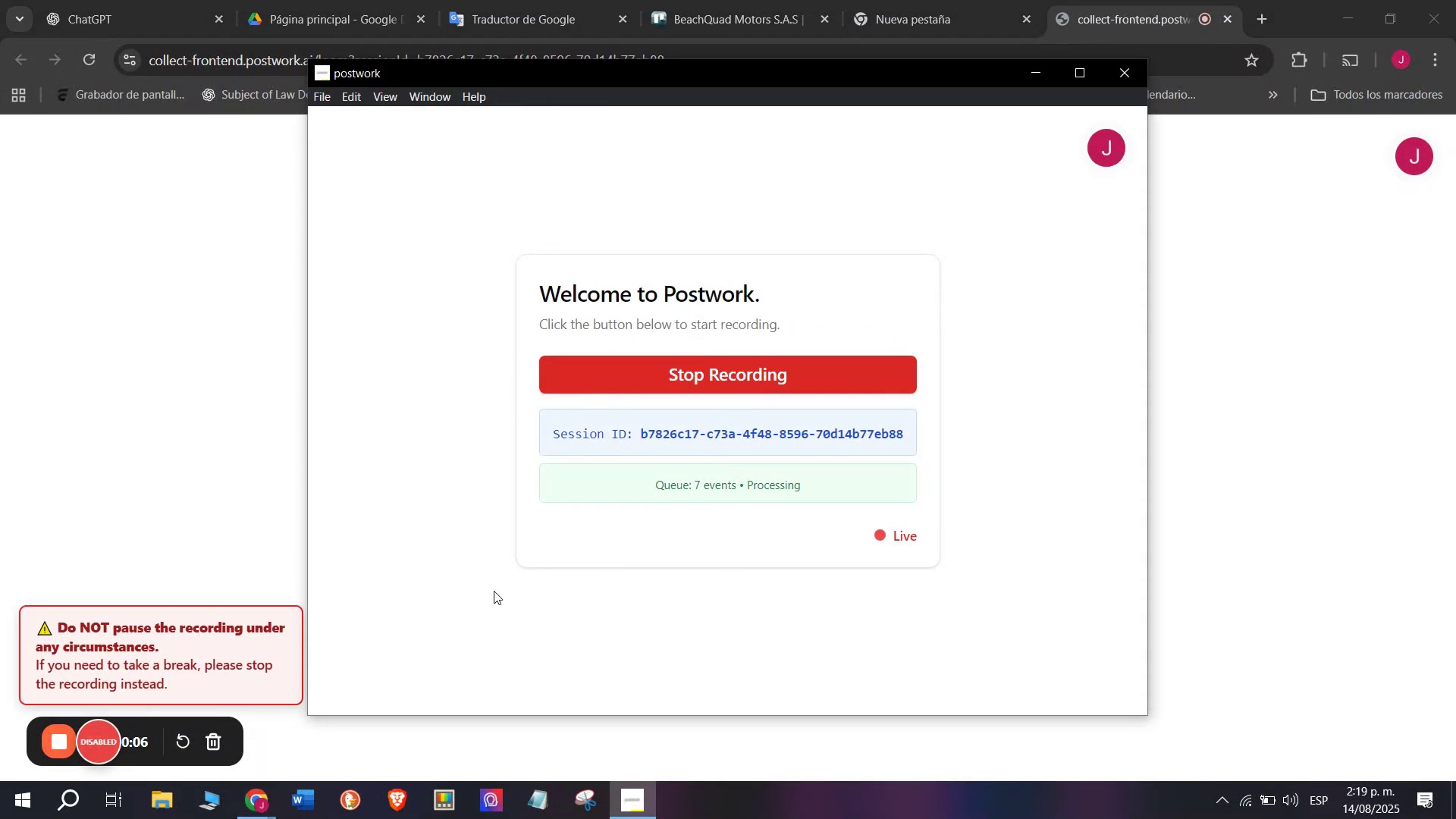 
left_click([494, 591])
 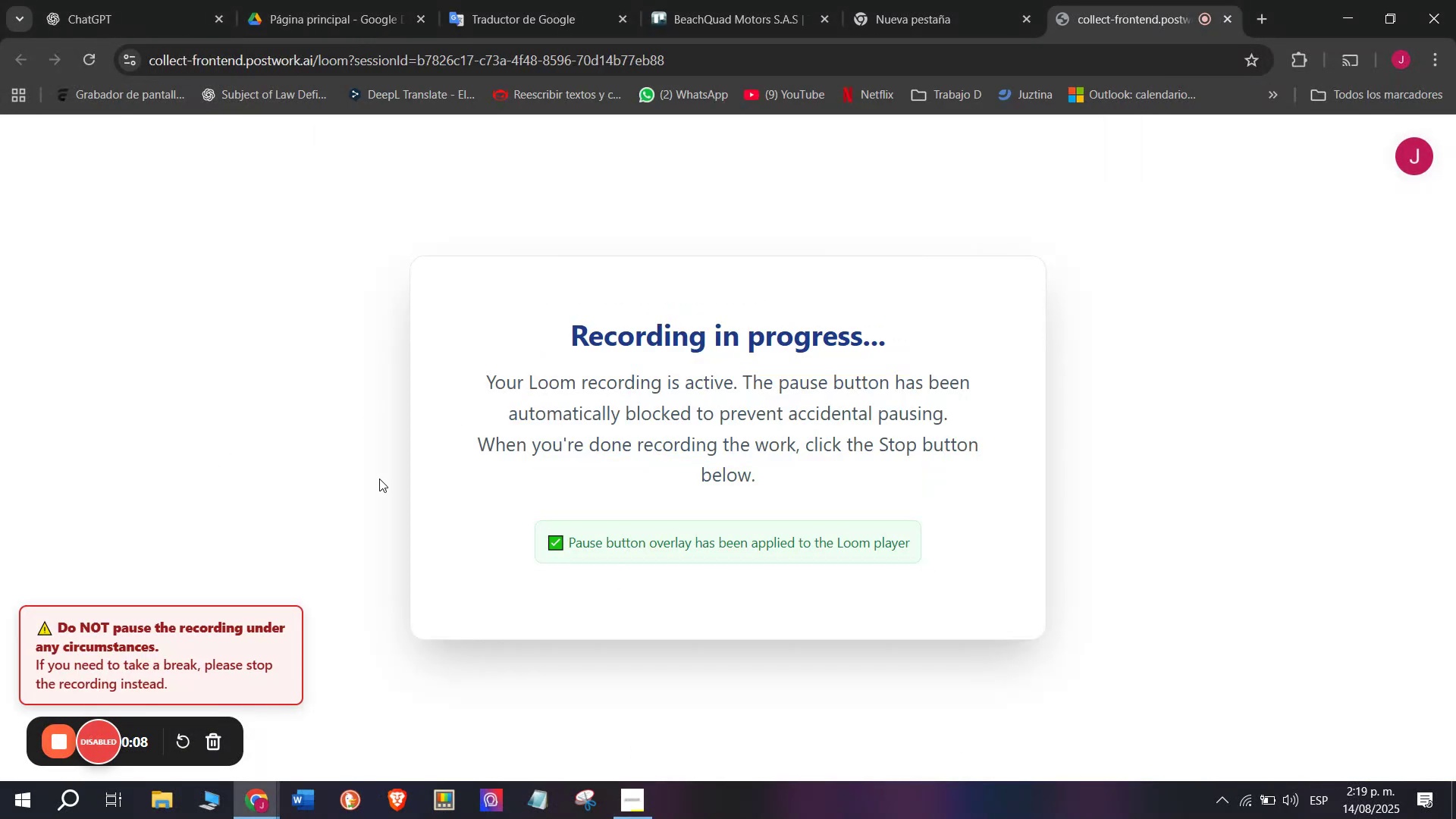 
left_click([628, 805])
 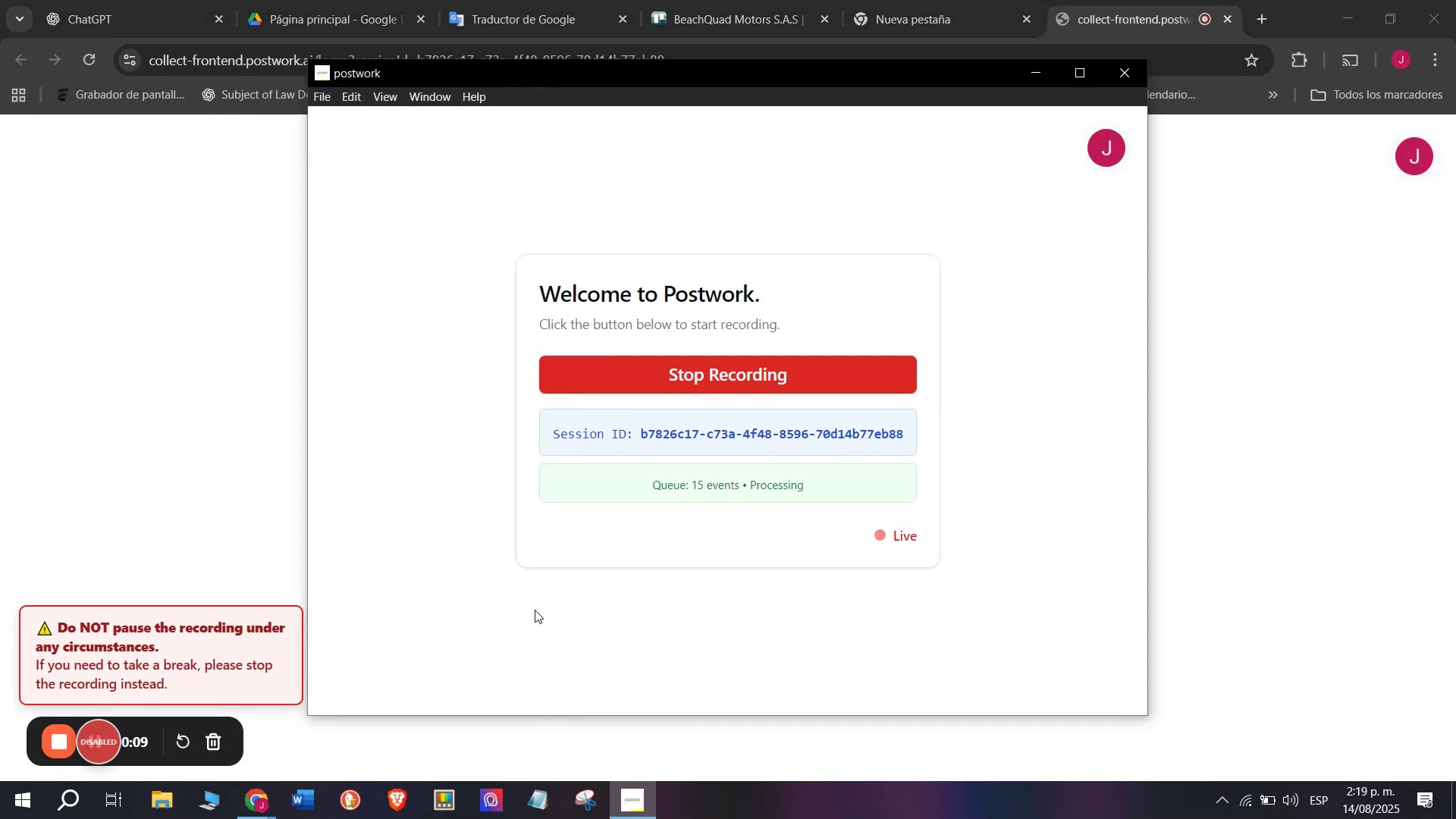 
left_click([535, 608])
 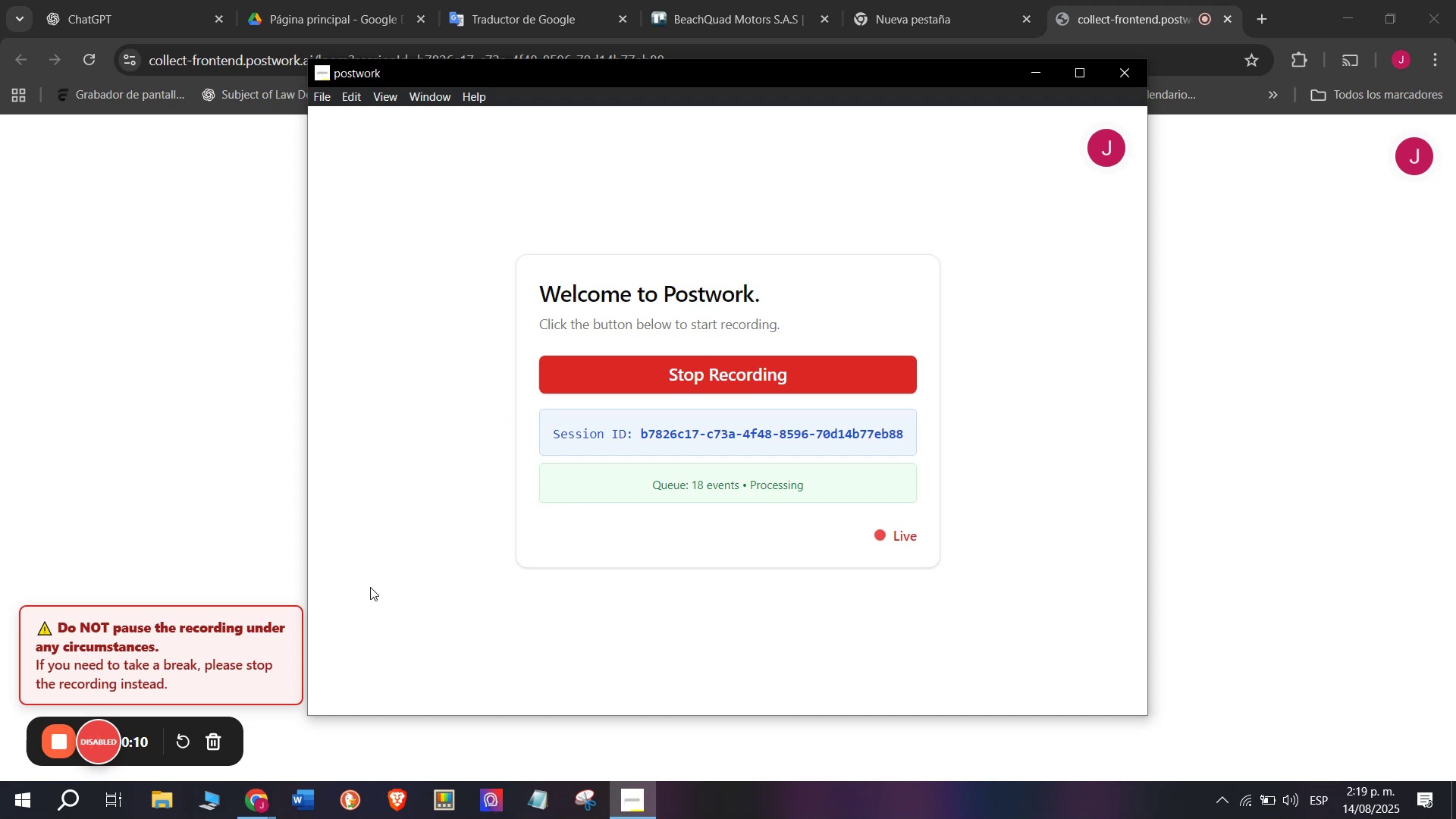 
left_click([370, 587])
 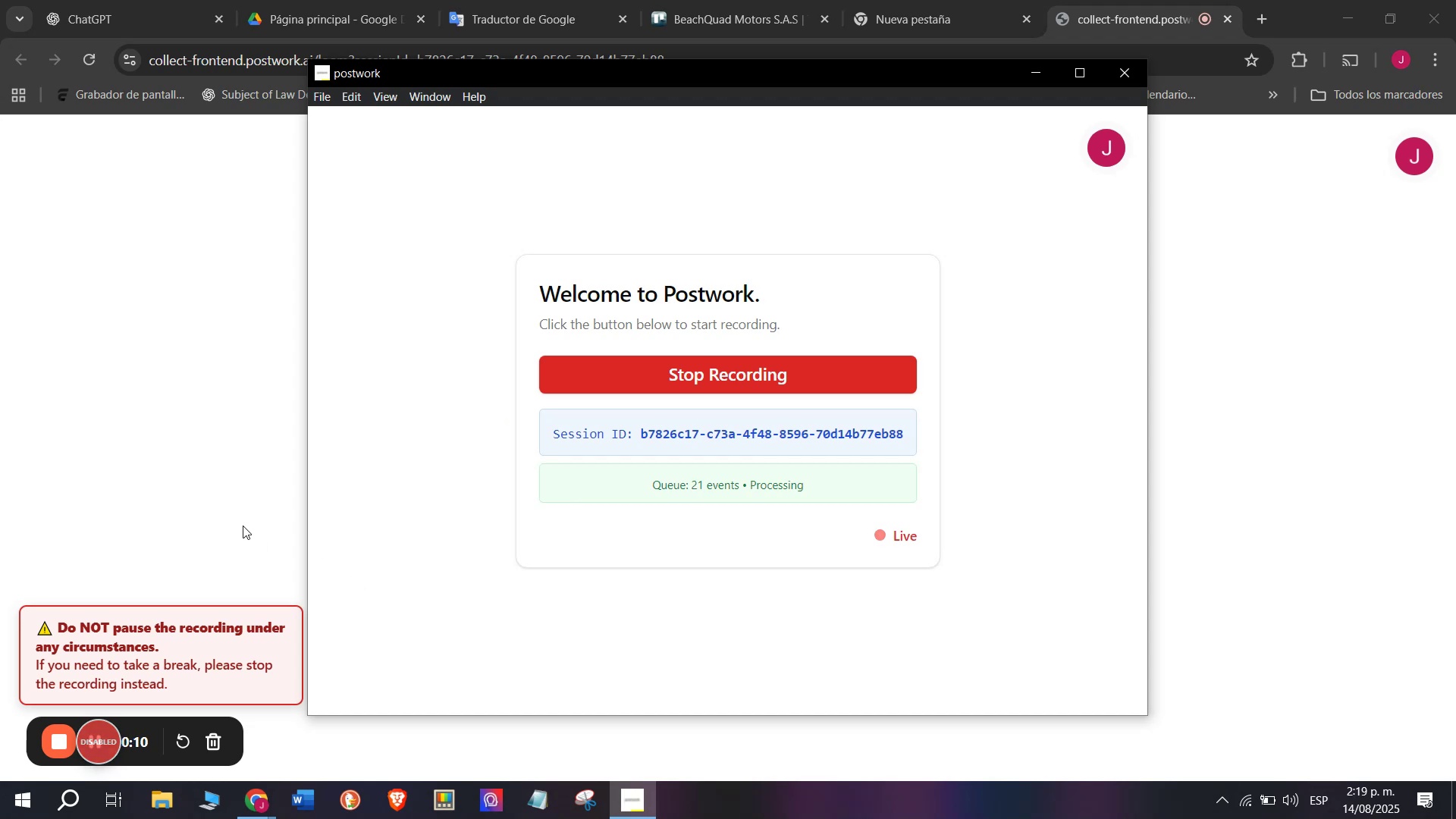 
left_click([243, 526])
 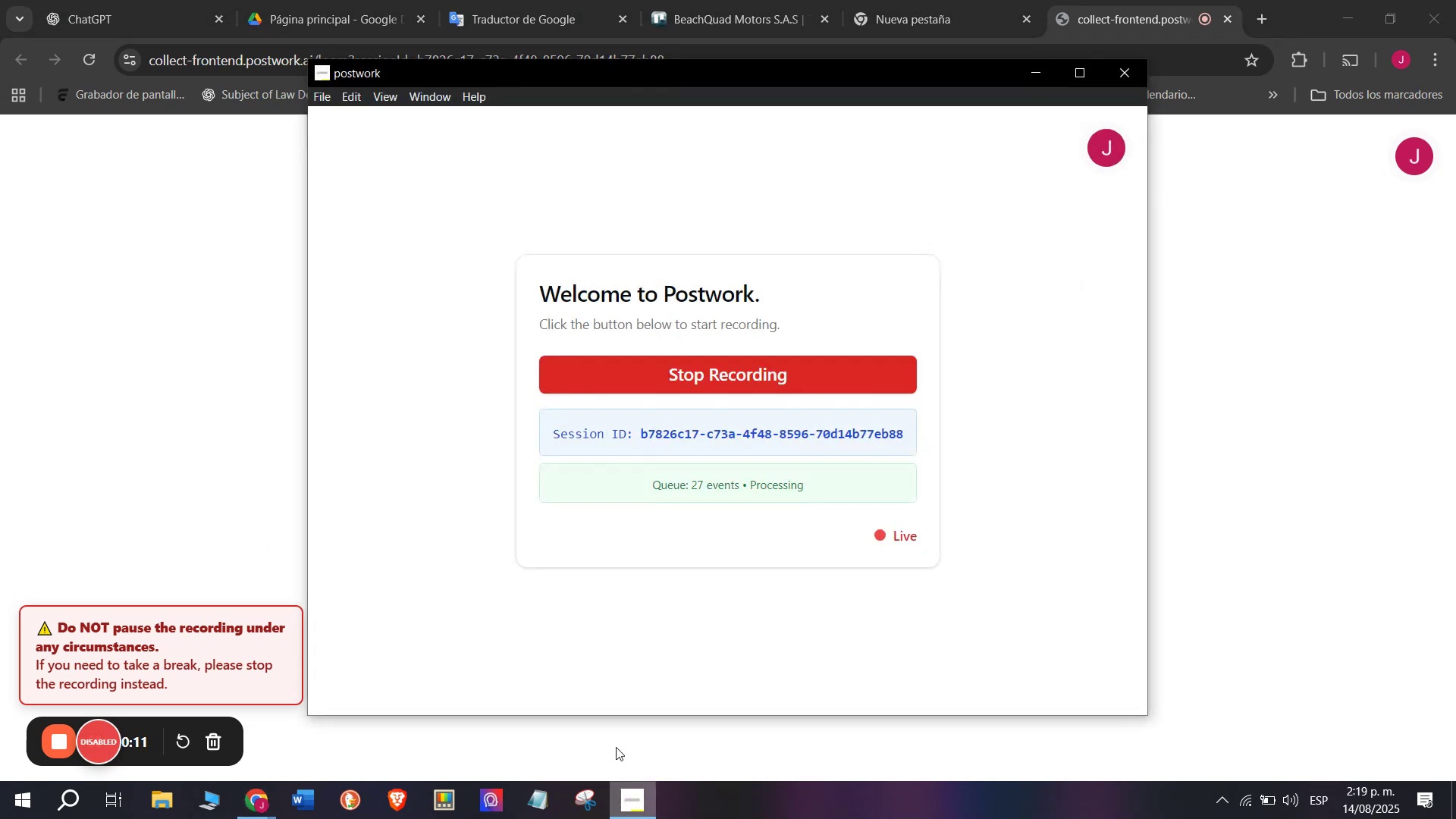 
double_click([639, 634])
 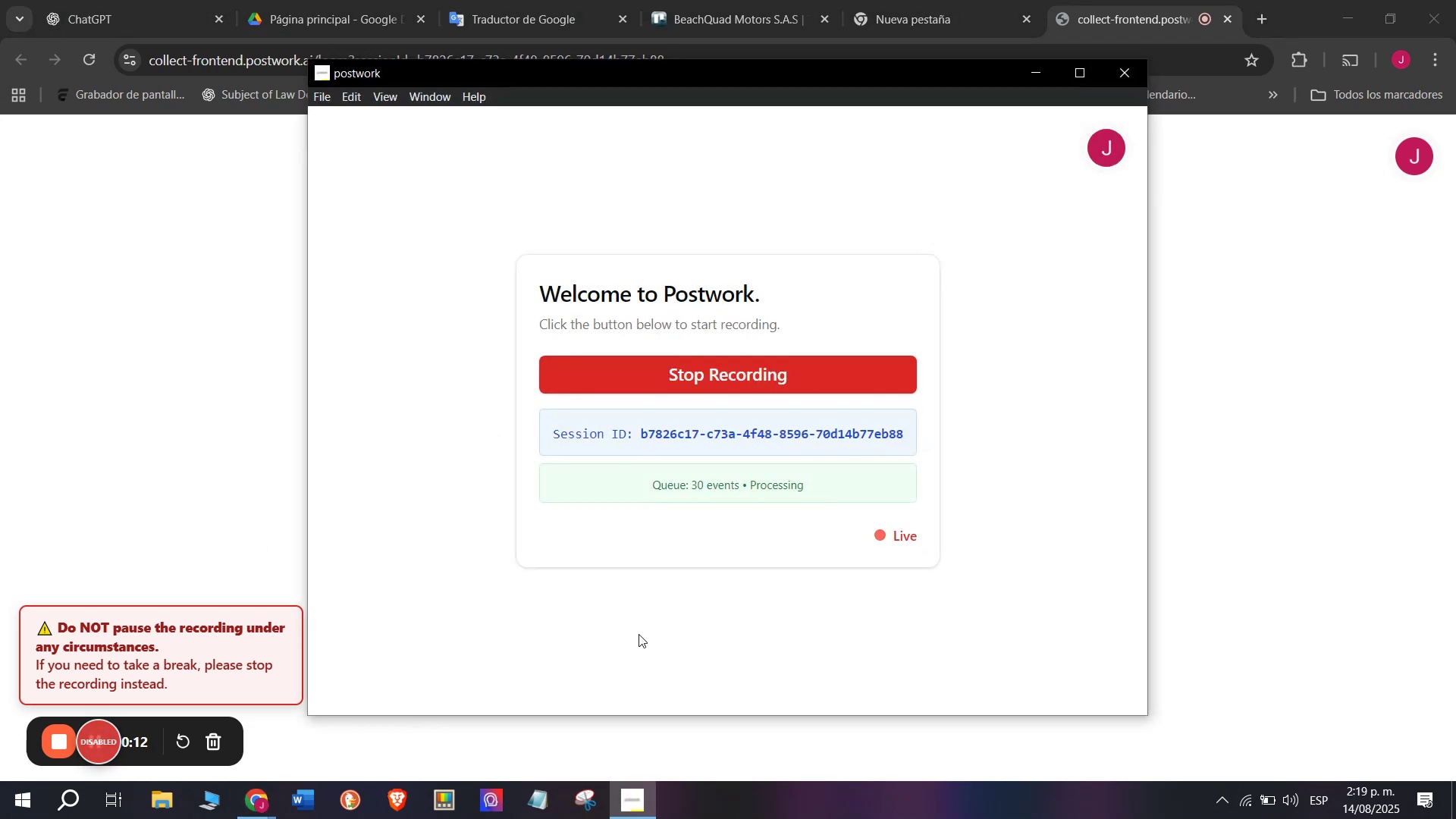 
triple_click([639, 634])
 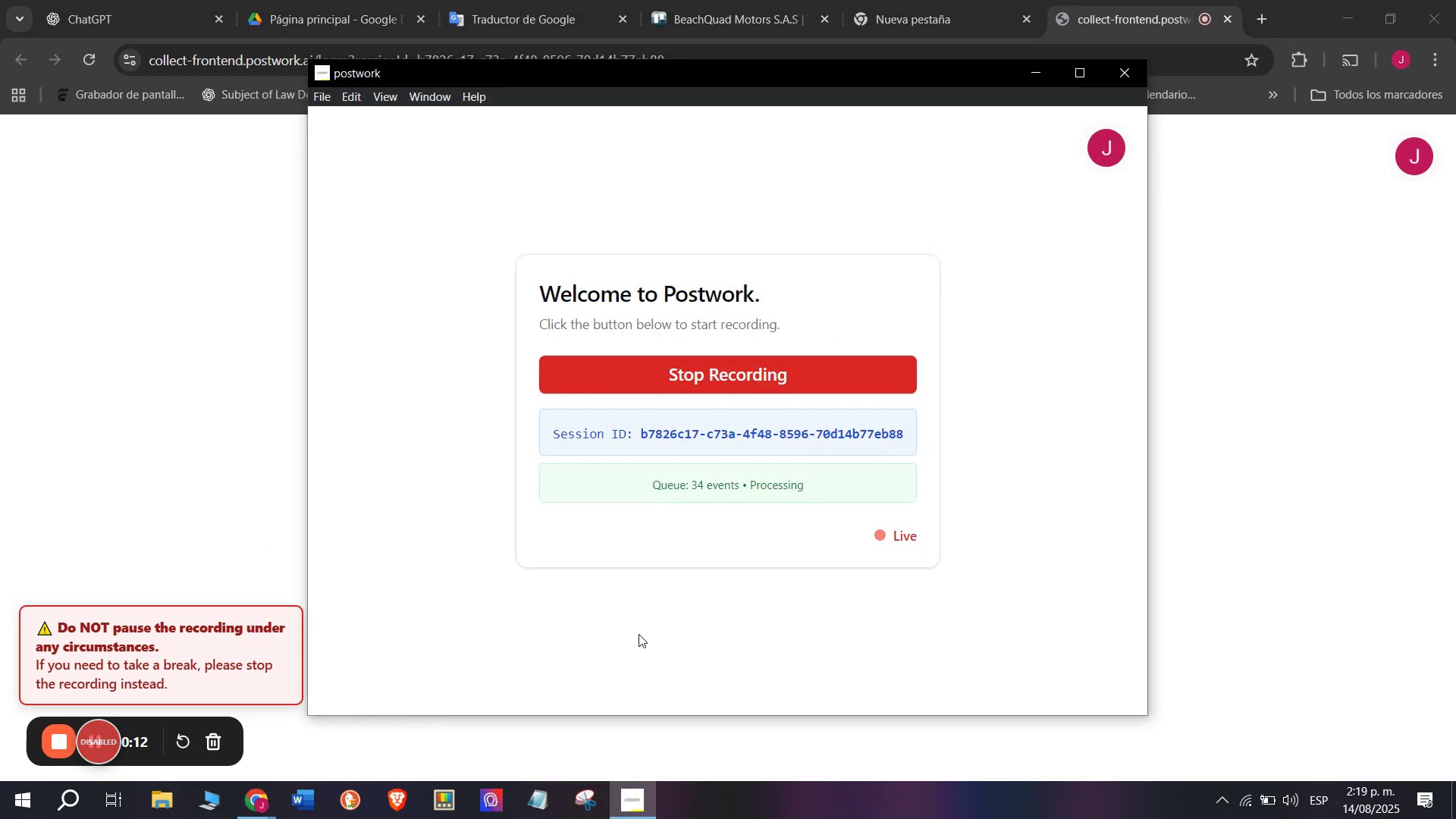 
triple_click([639, 634])
 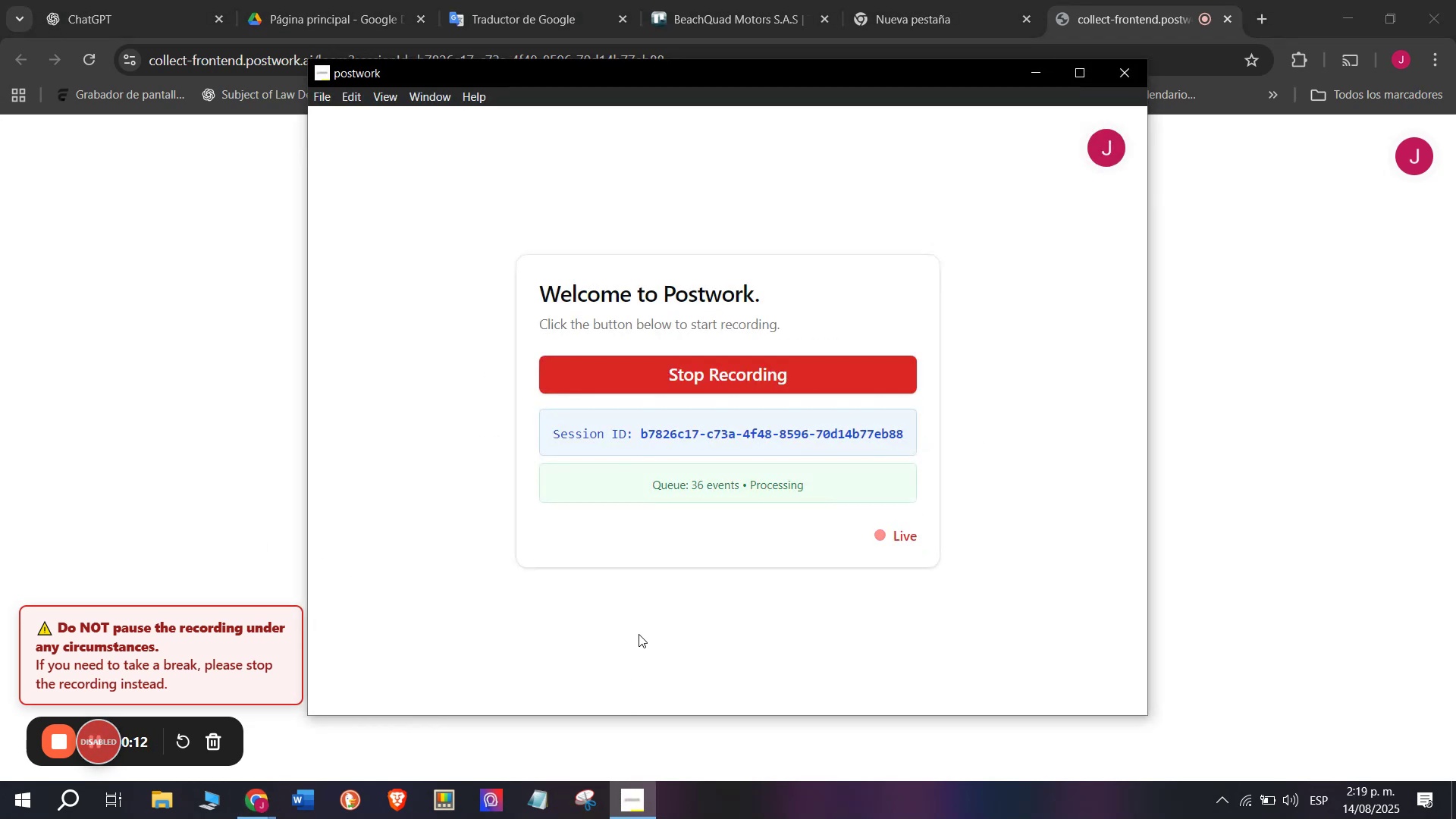 
triple_click([639, 634])
 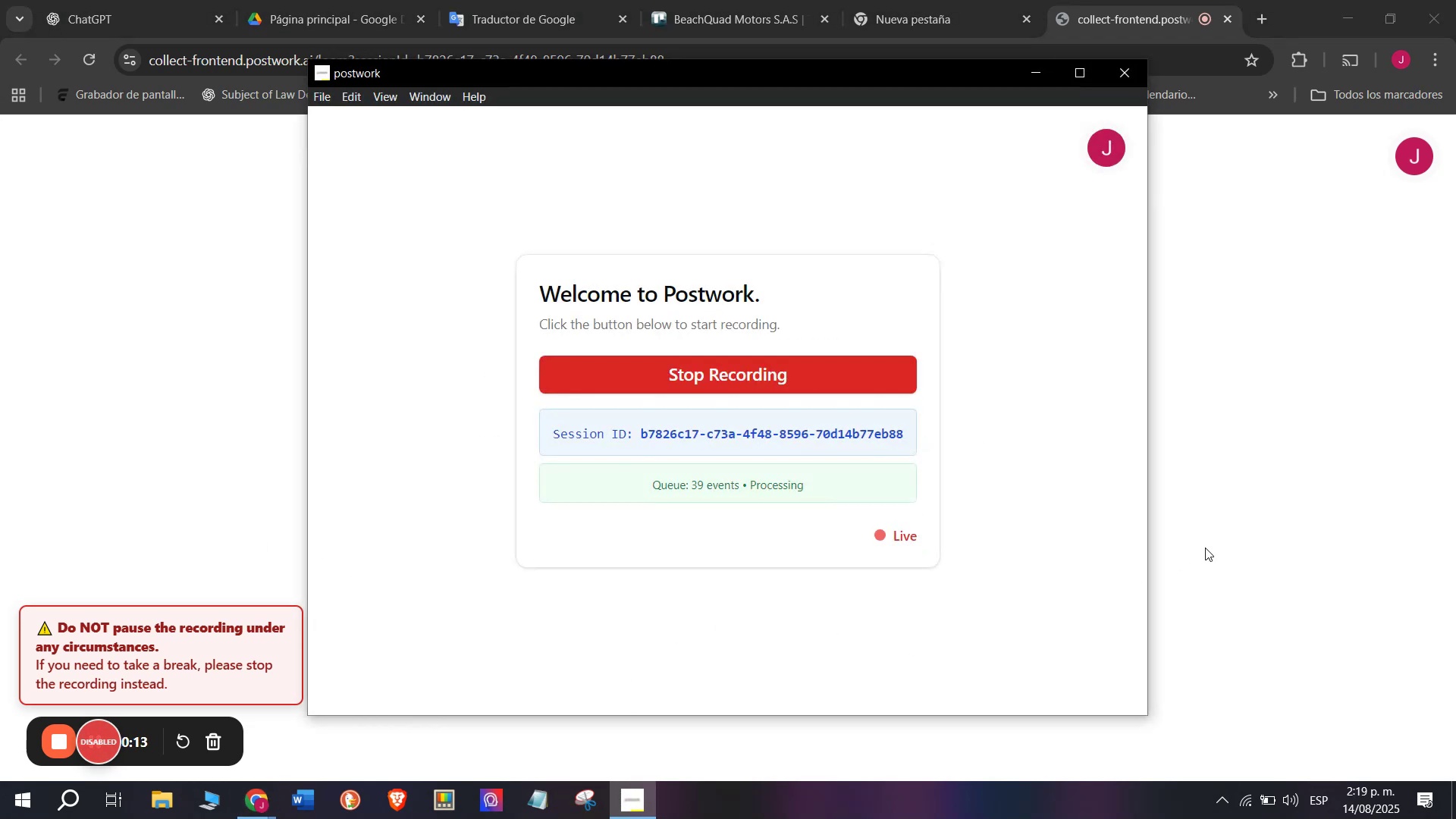 
left_click([1233, 530])
 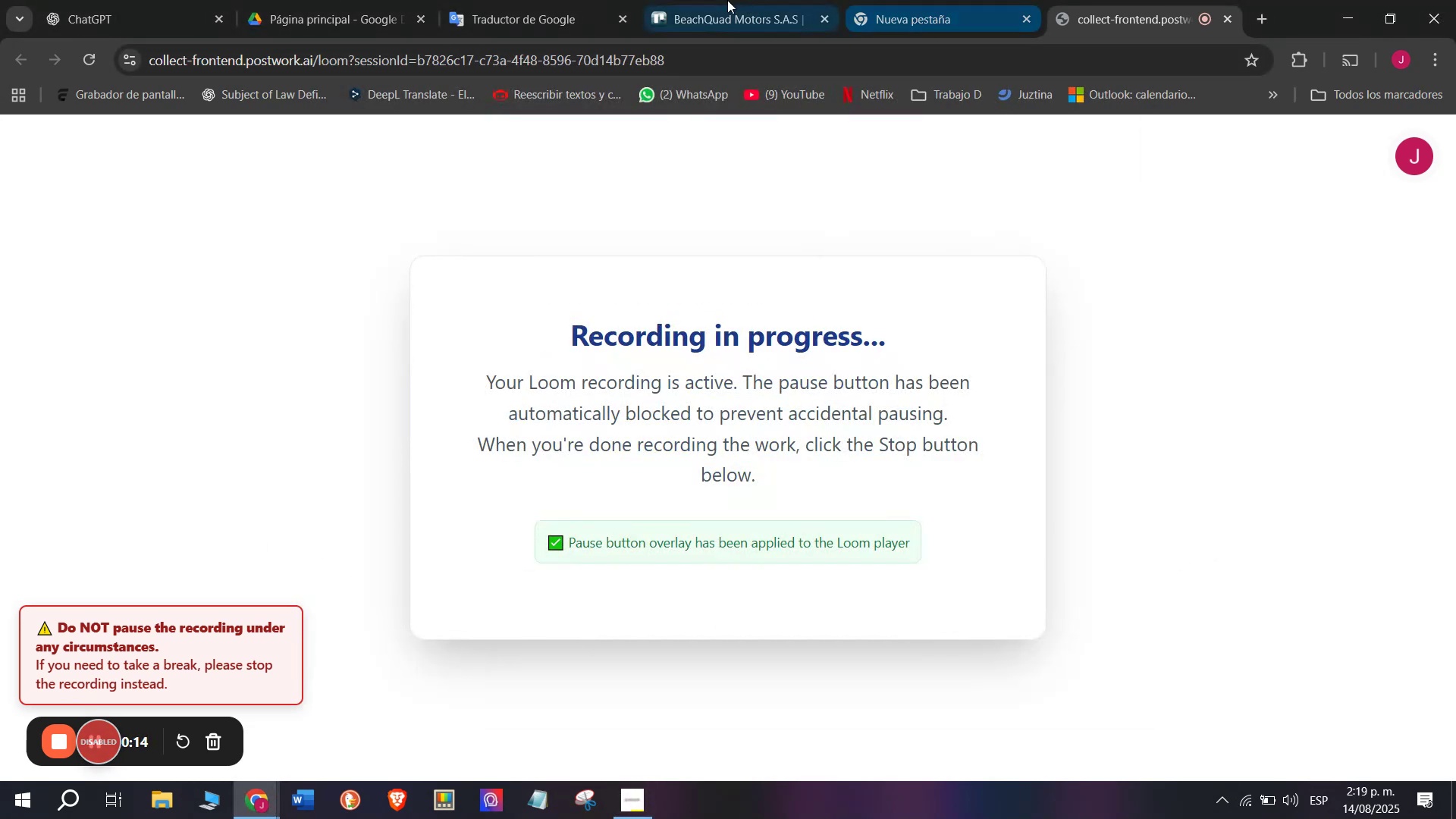 
left_click([719, 0])
 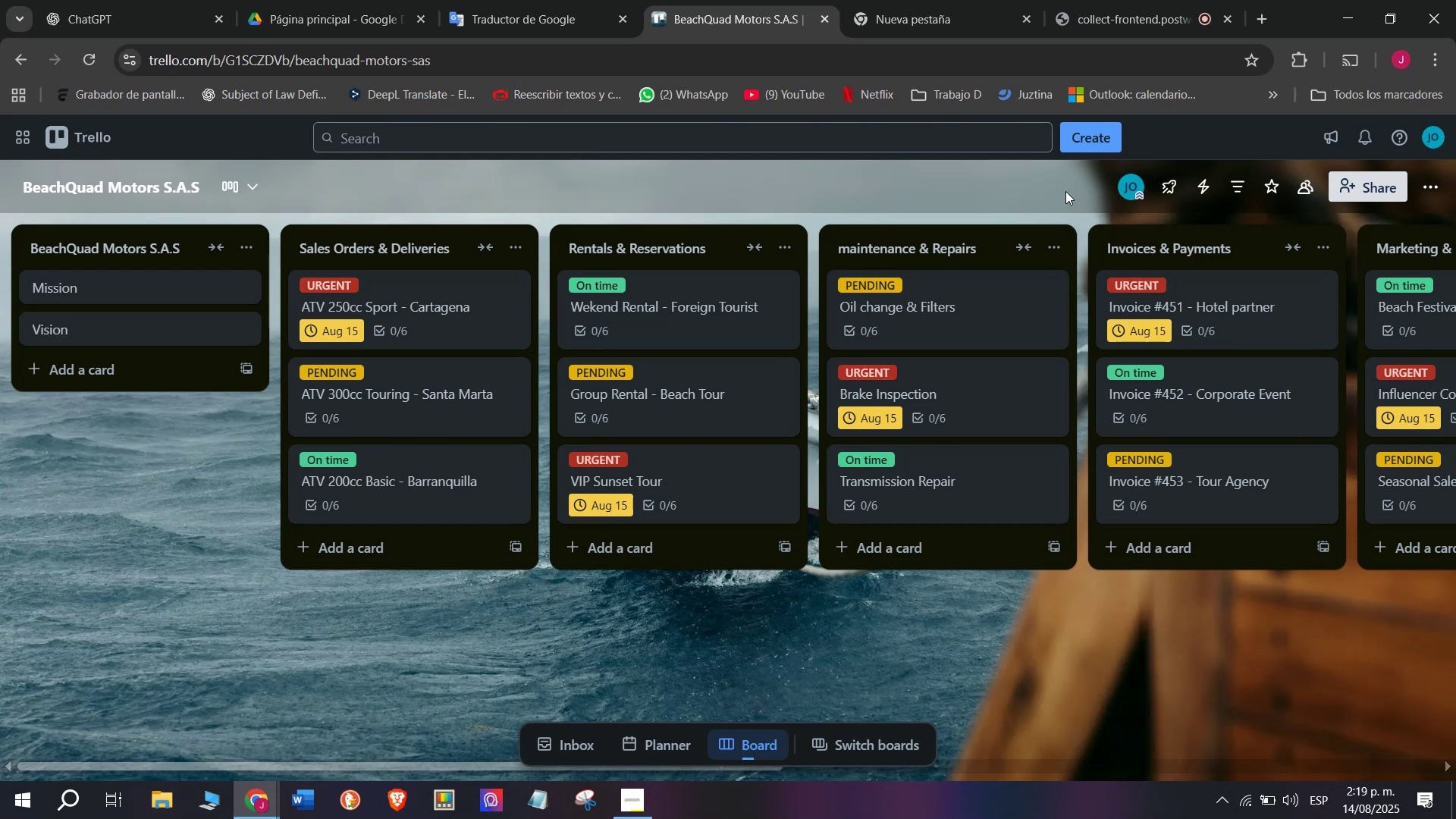 
wait(6.9)
 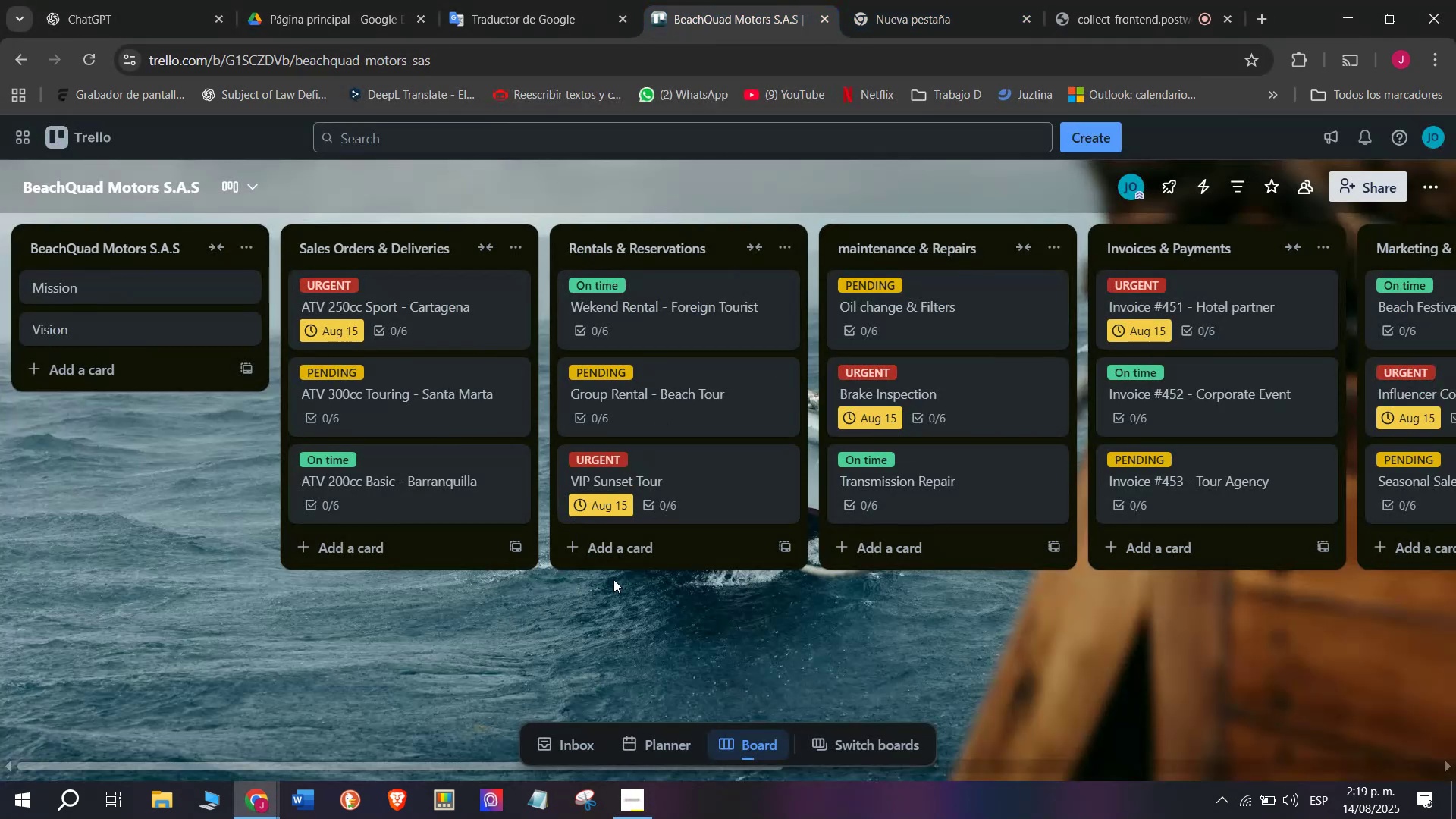 
scroll: coordinate [1087, 531], scroll_direction: down, amount: 6.0
 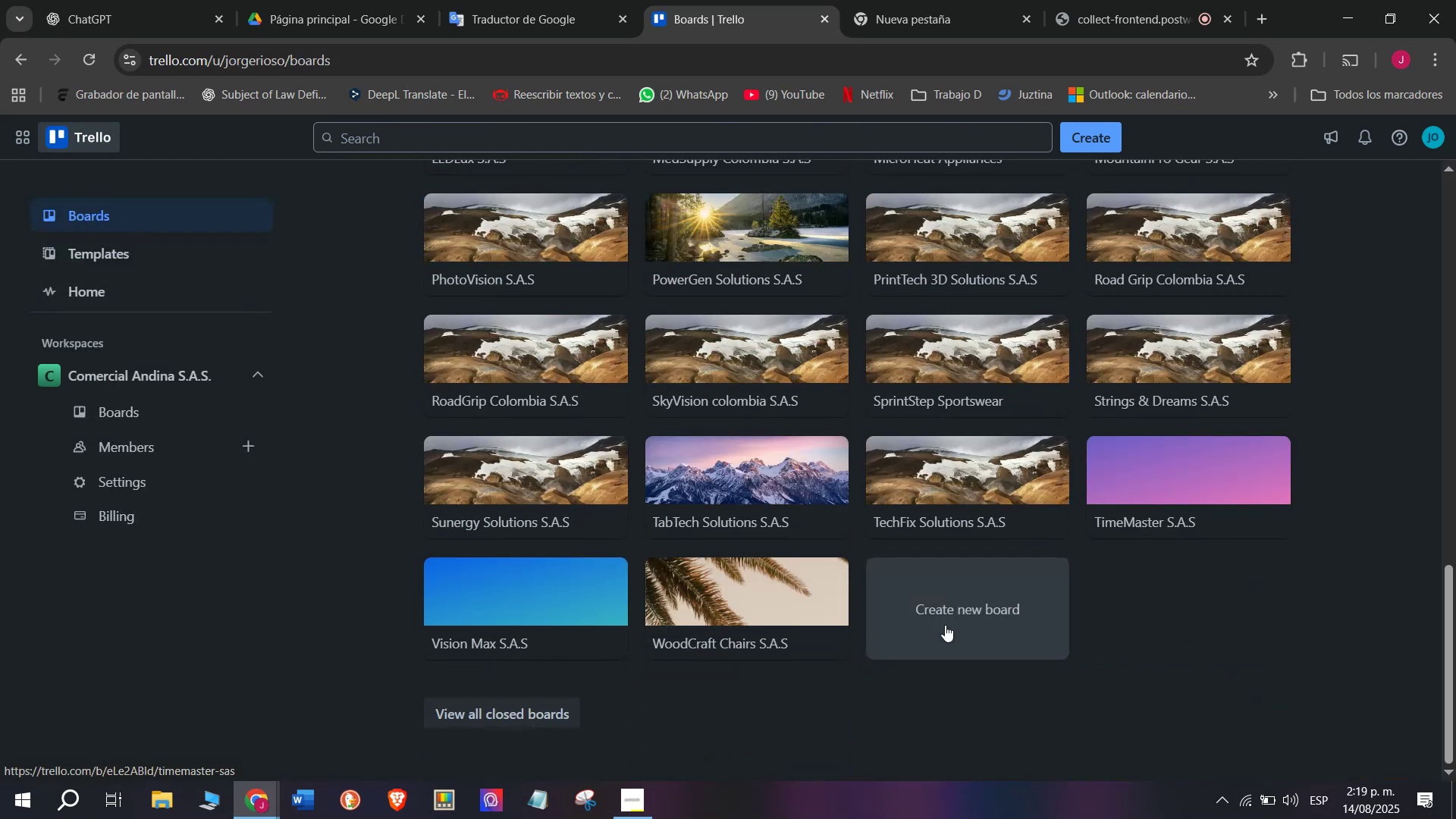 
left_click([941, 625])
 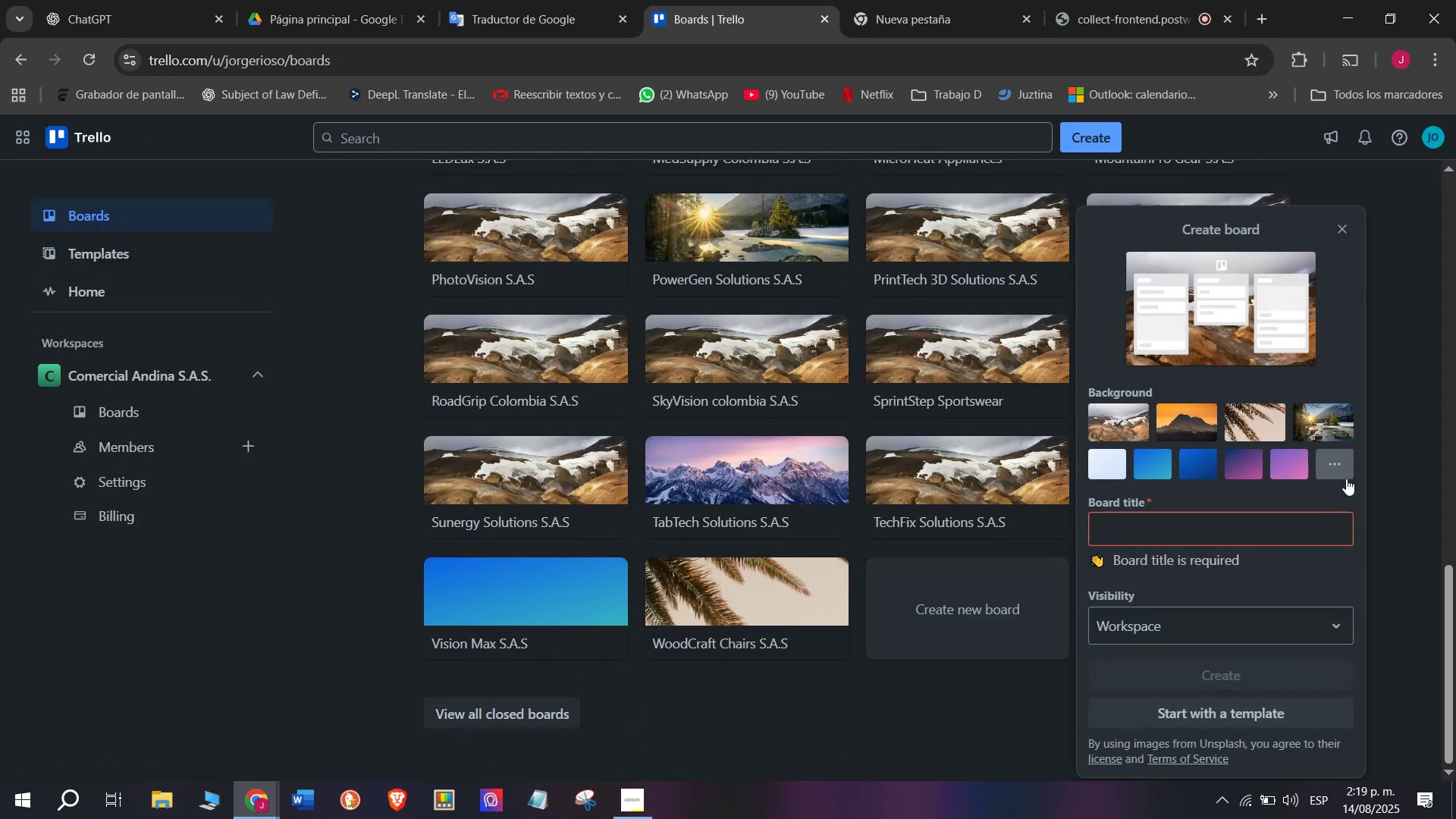 
left_click([1338, 453])
 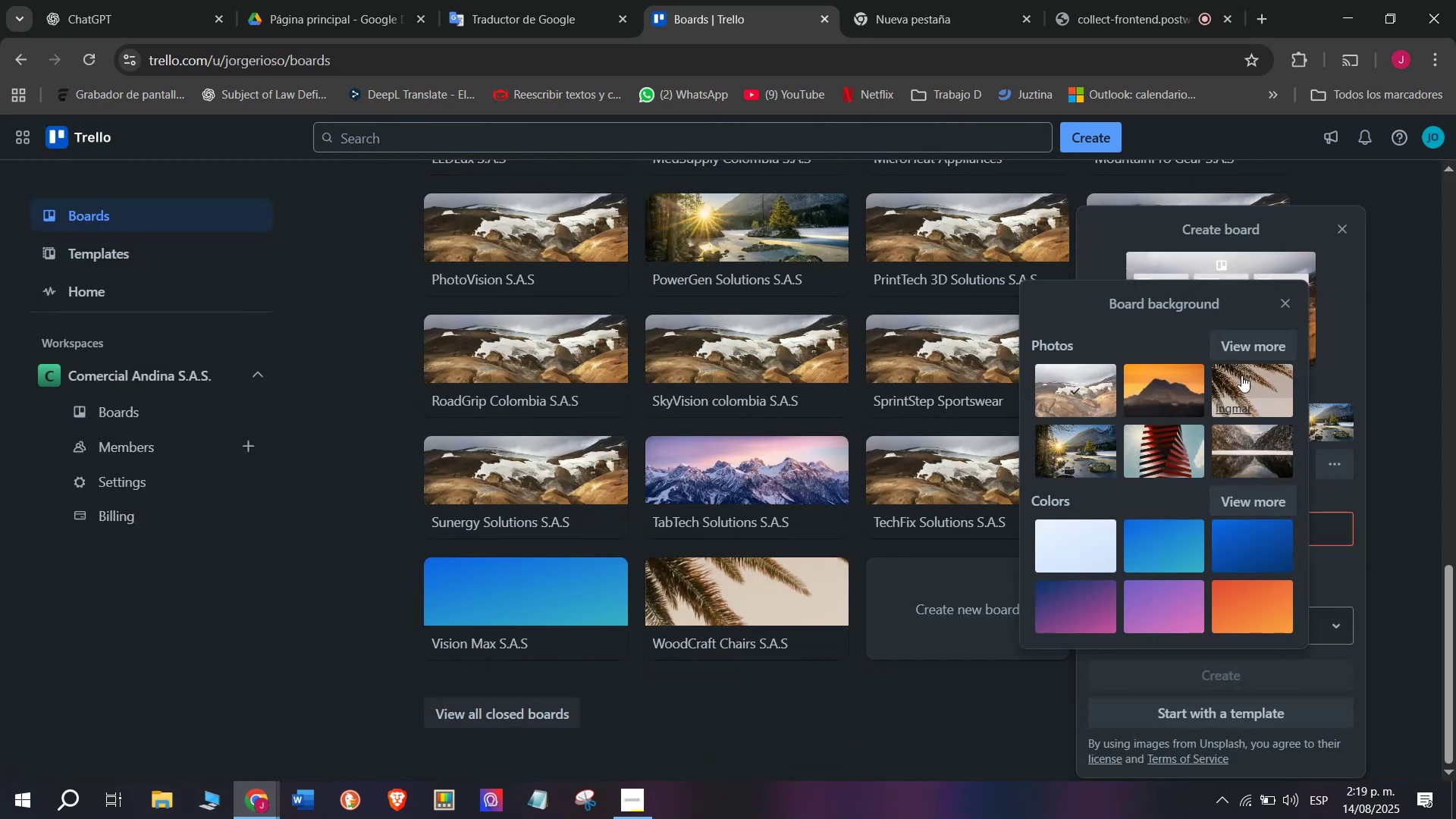 
left_click([1257, 344])
 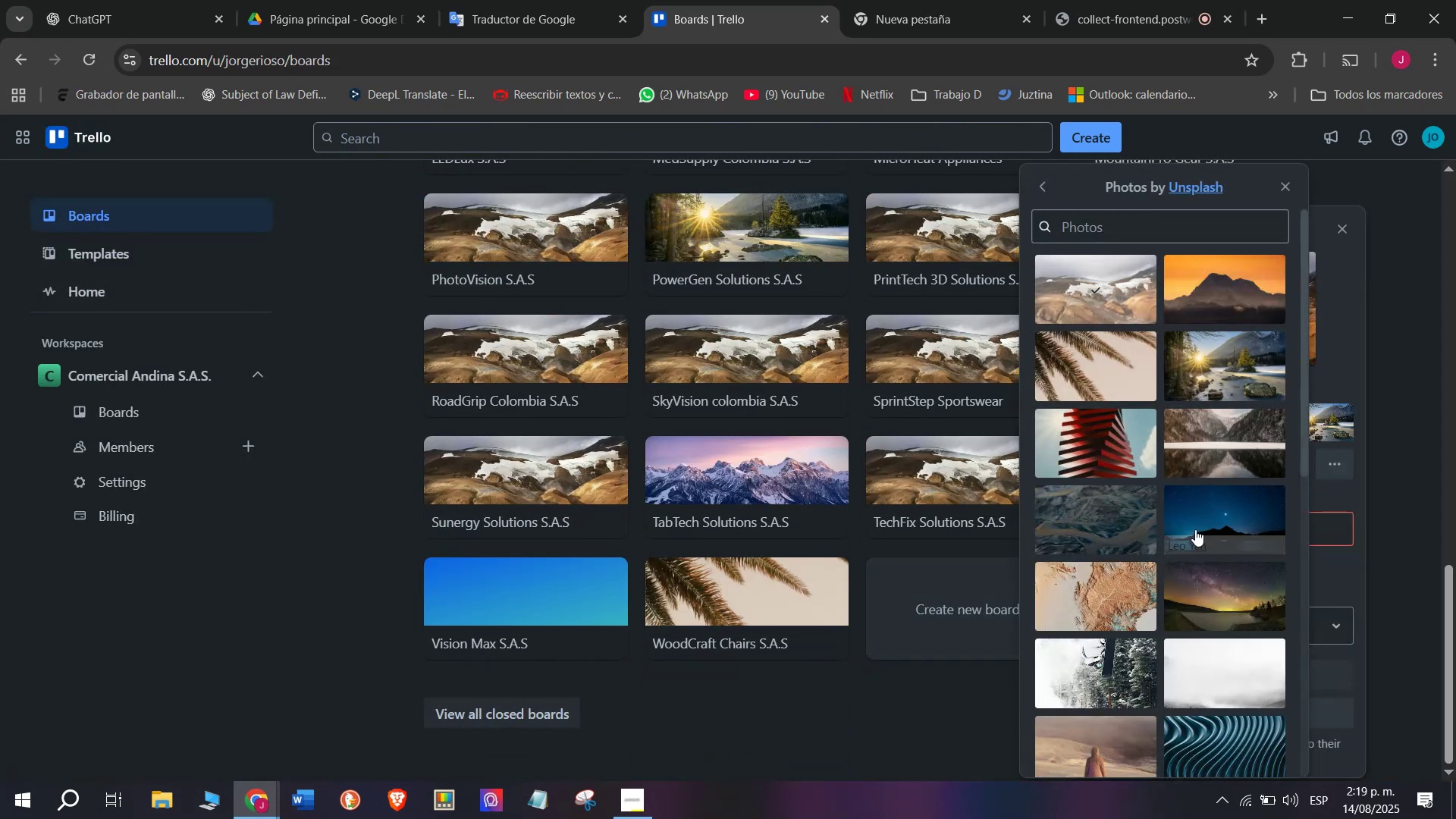 
scroll: coordinate [1189, 599], scroll_direction: down, amount: 3.0
 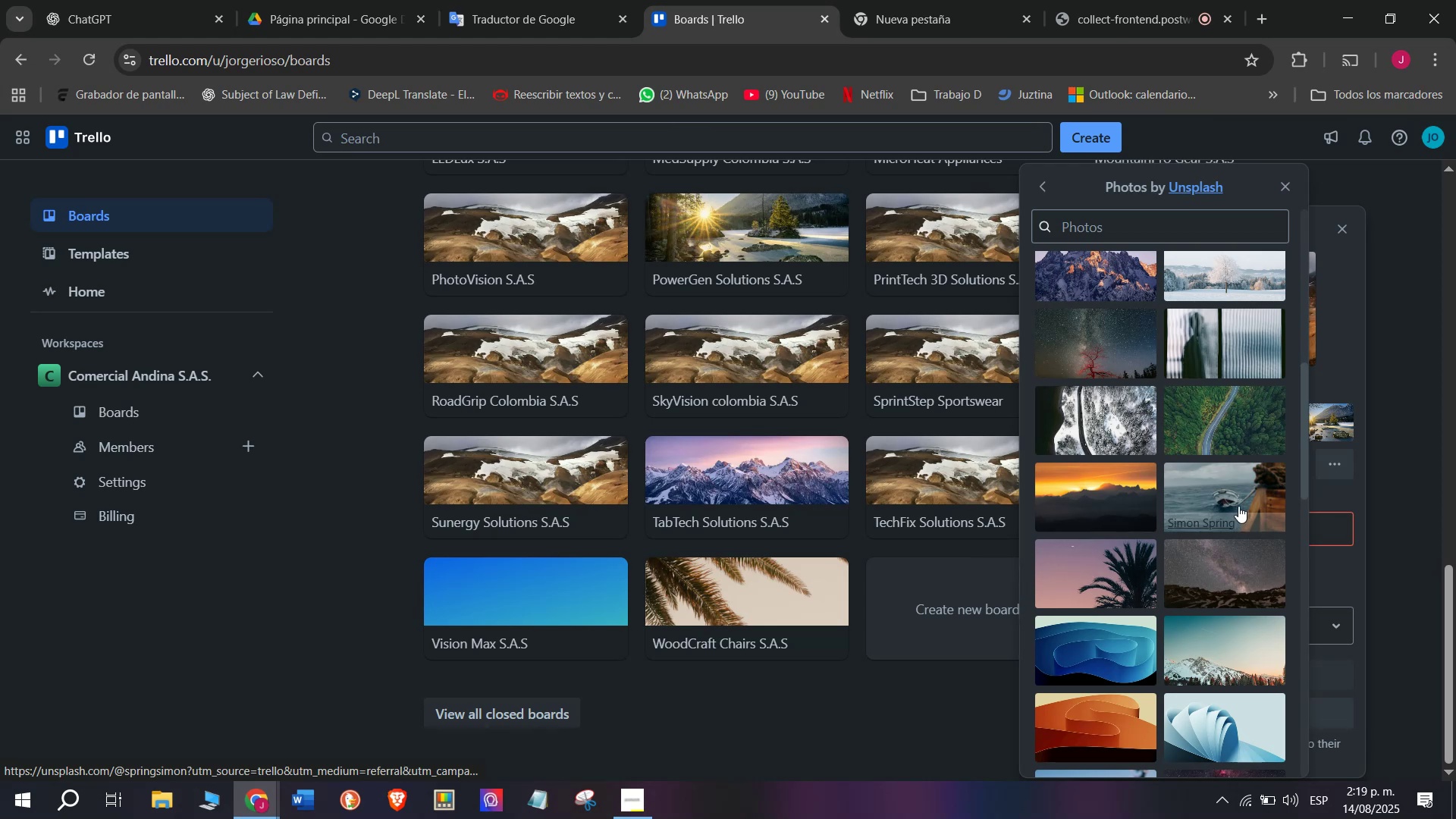 
left_click([1239, 485])
 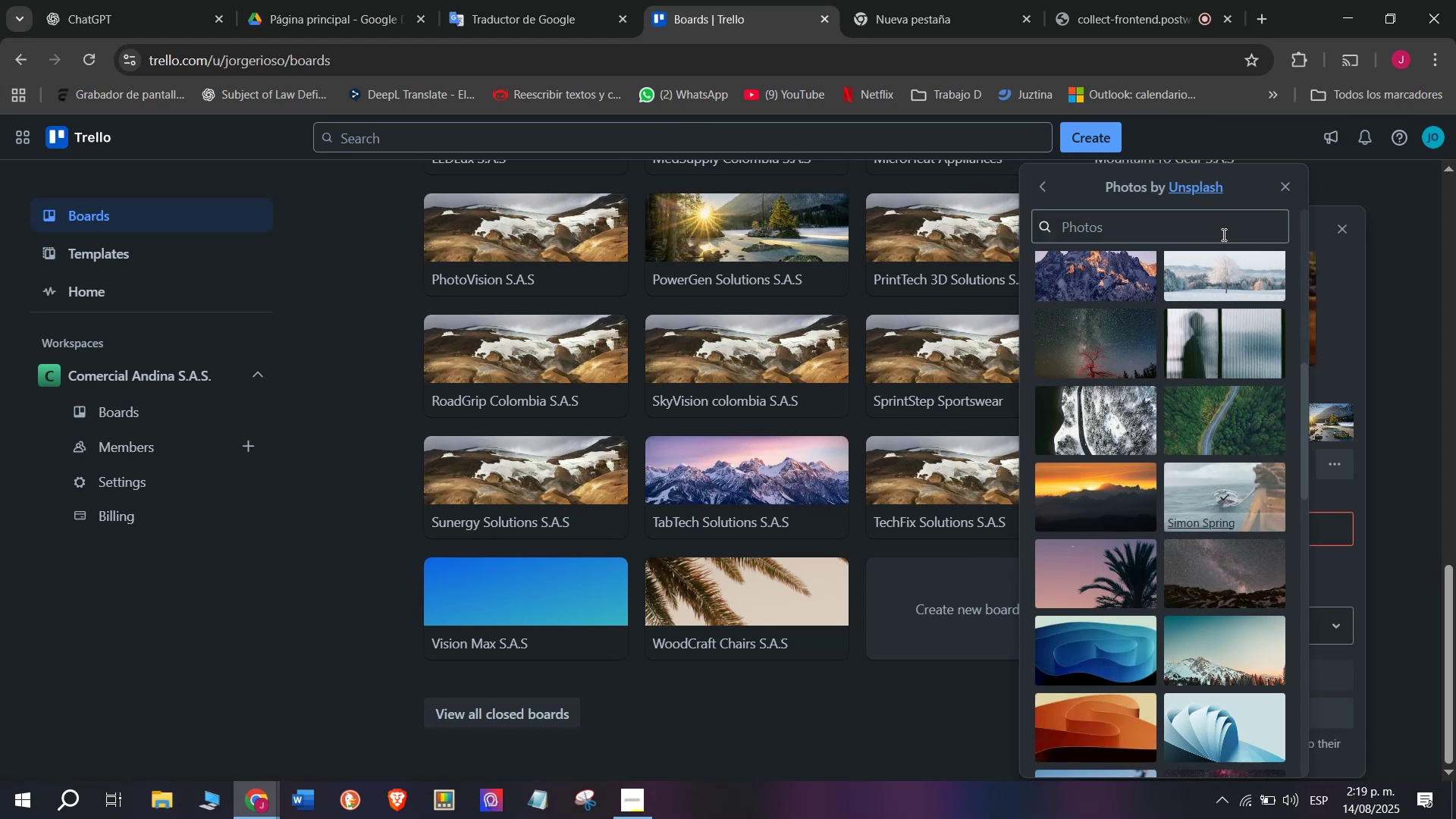 
left_click([1295, 185])
 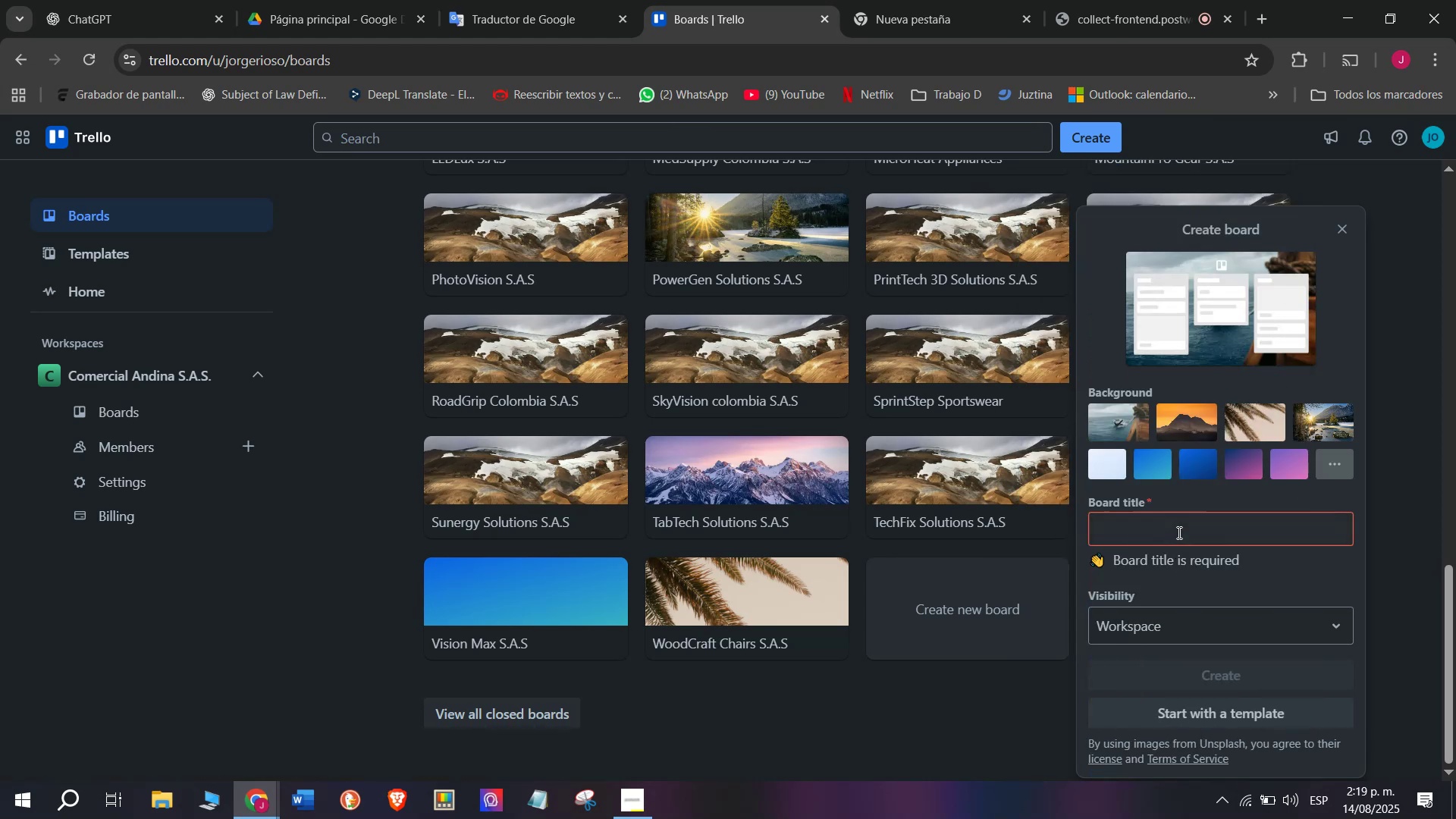 
left_click([1179, 529])
 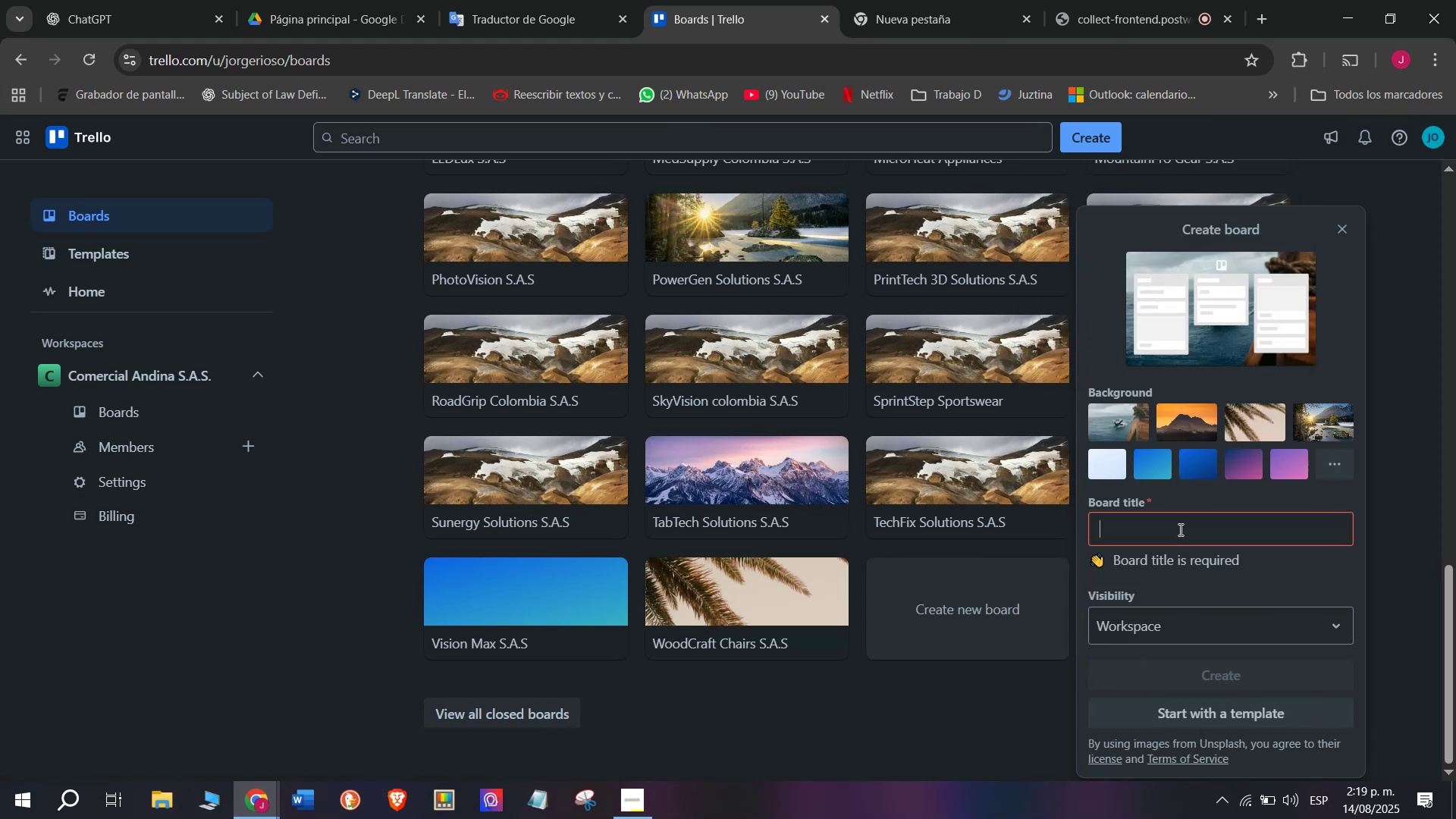 
type(OceanWave BO)
key(Backspace)
type(oats)
 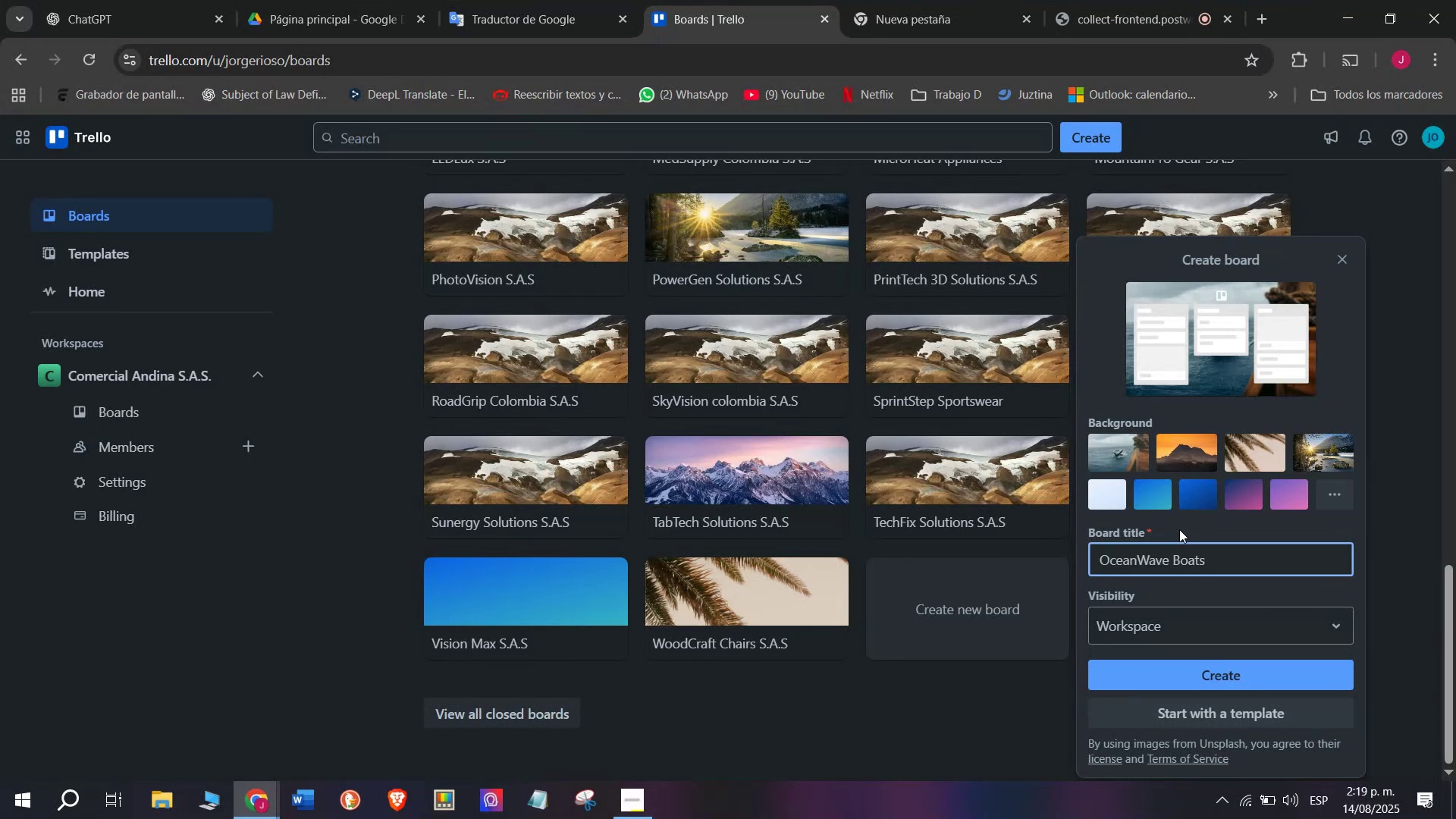 
key(Enter)
 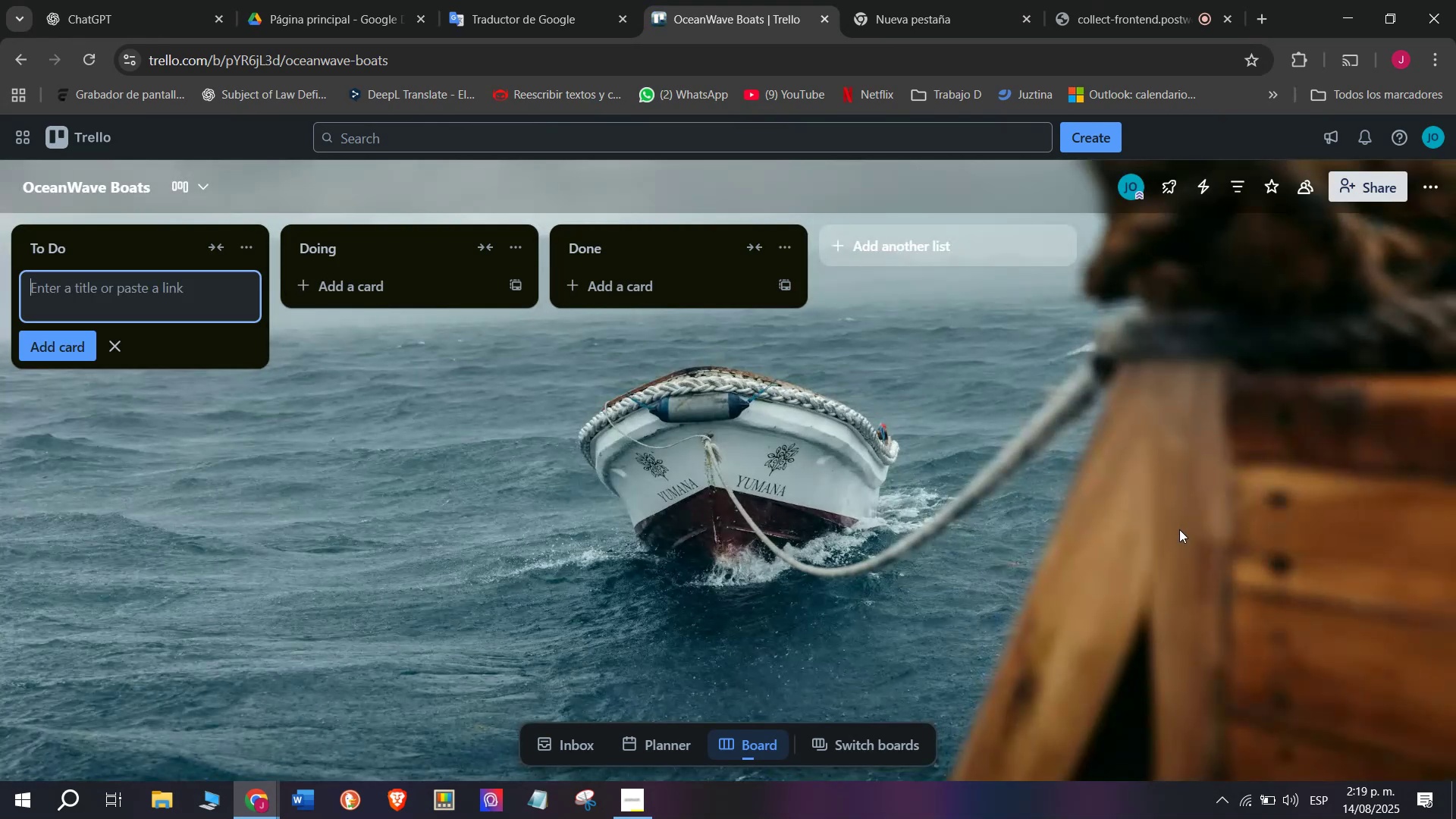 
wait(11.01)
 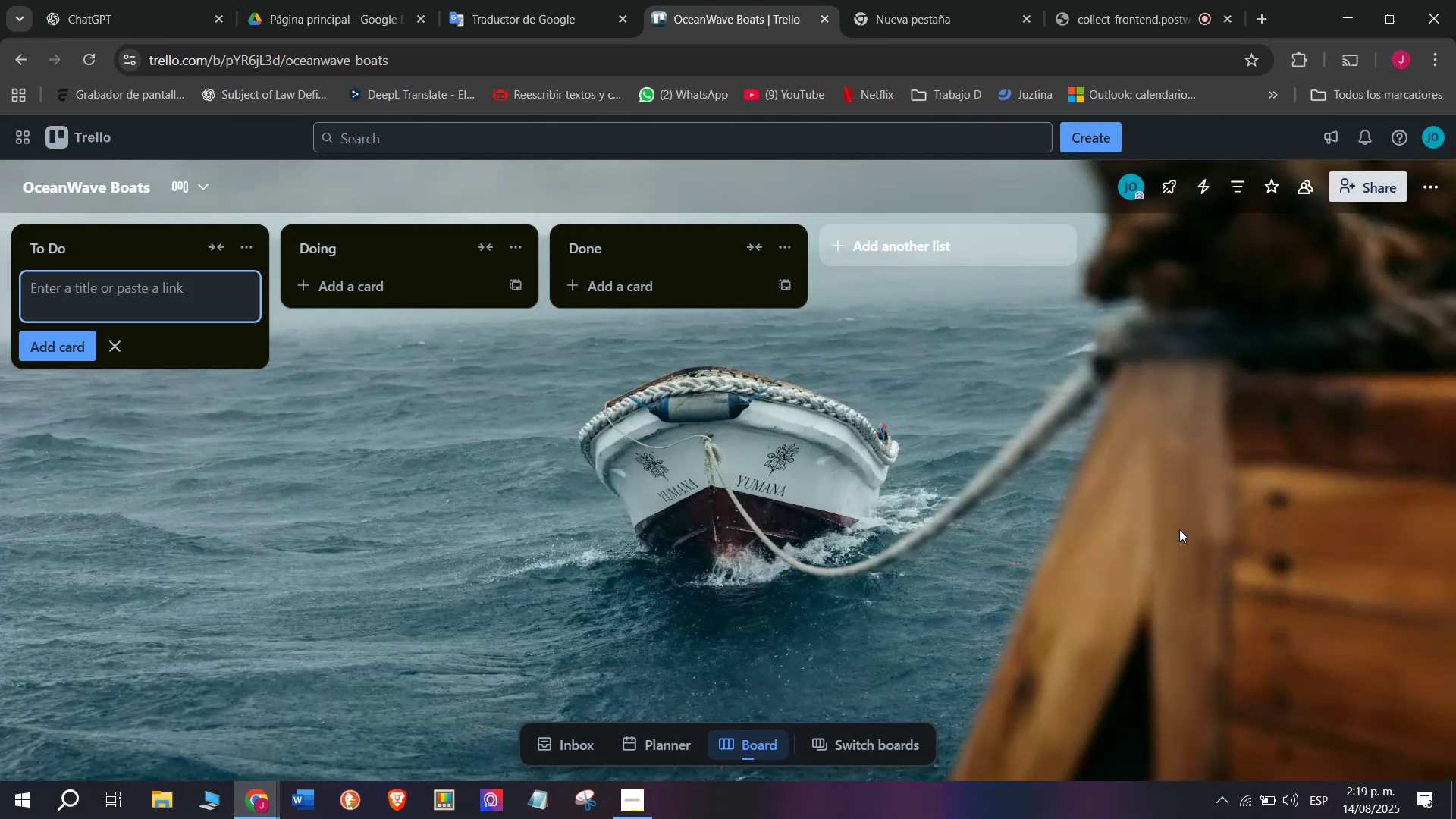 
key(Control+C)
 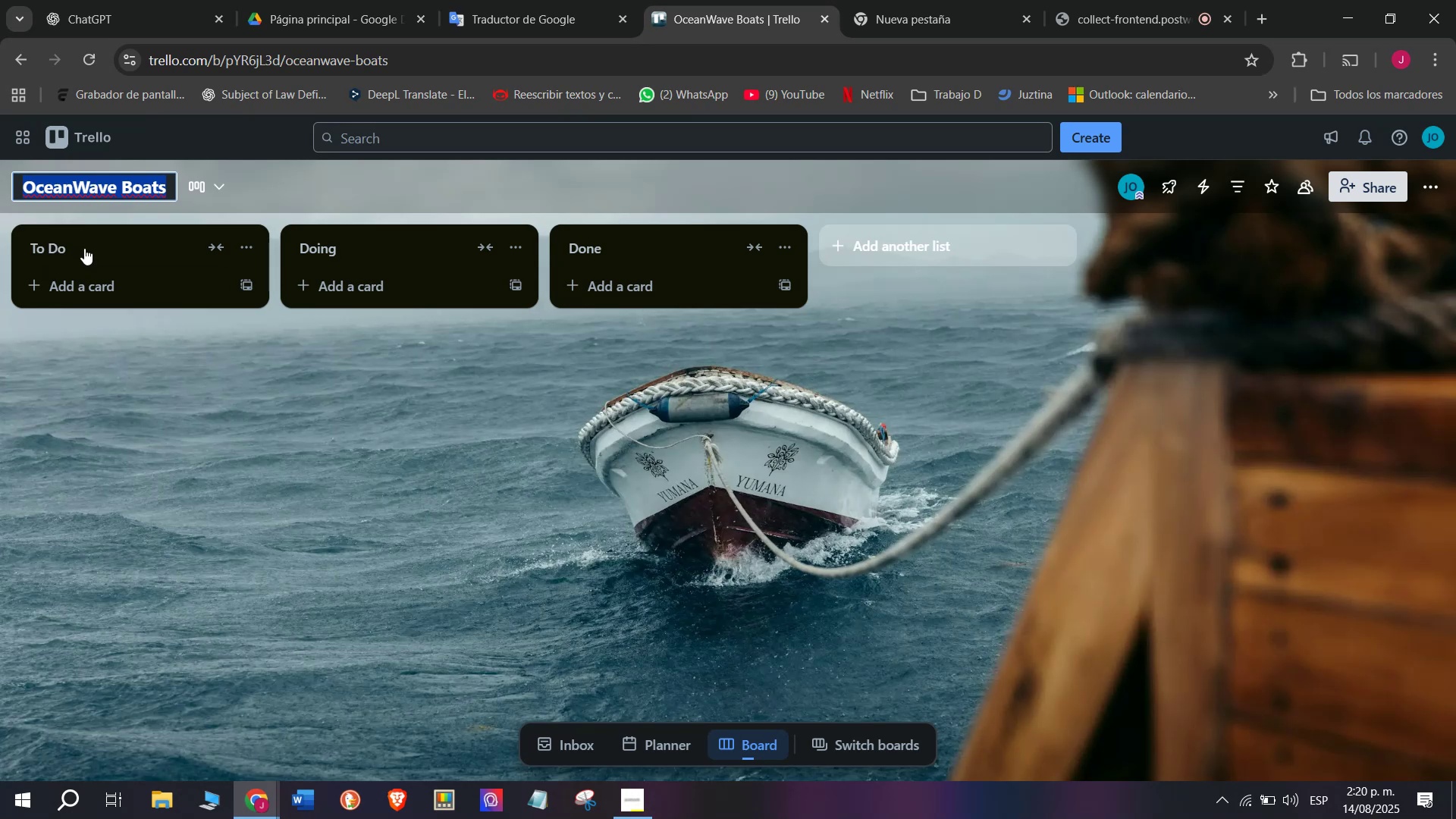 
key(Control+ControlLeft)
 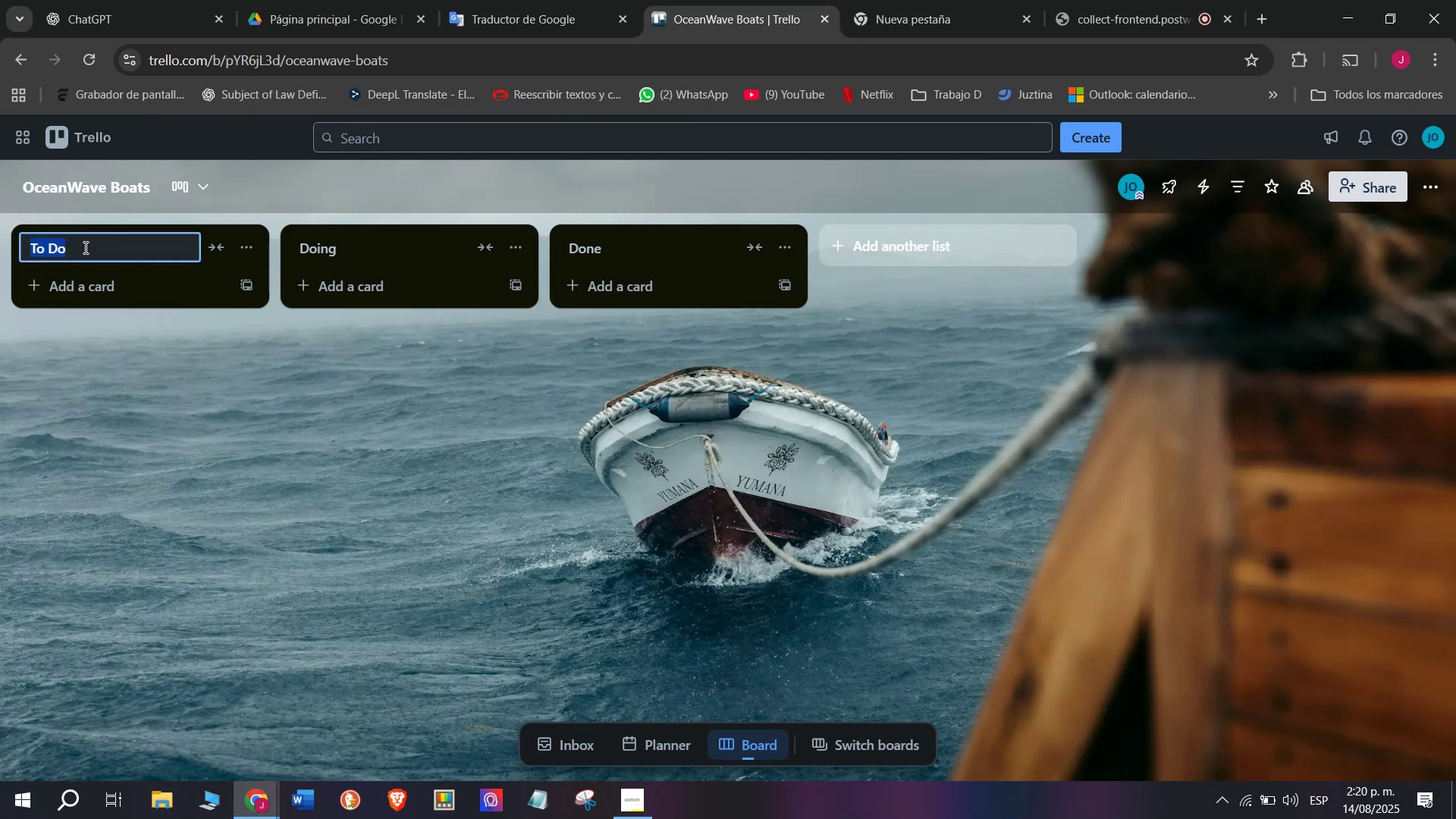 
key(Control+V)
 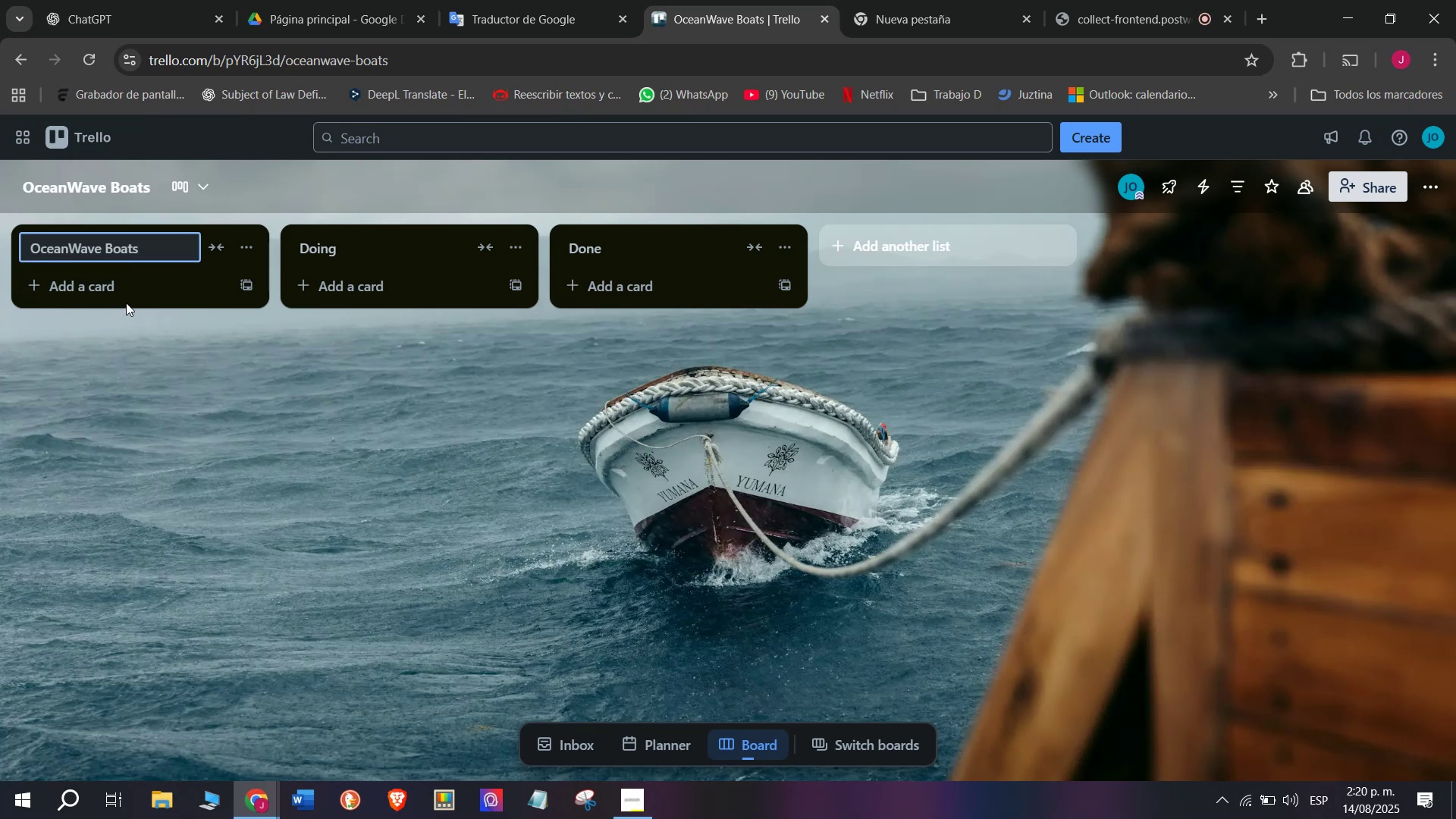 
left_click([127, 288])
 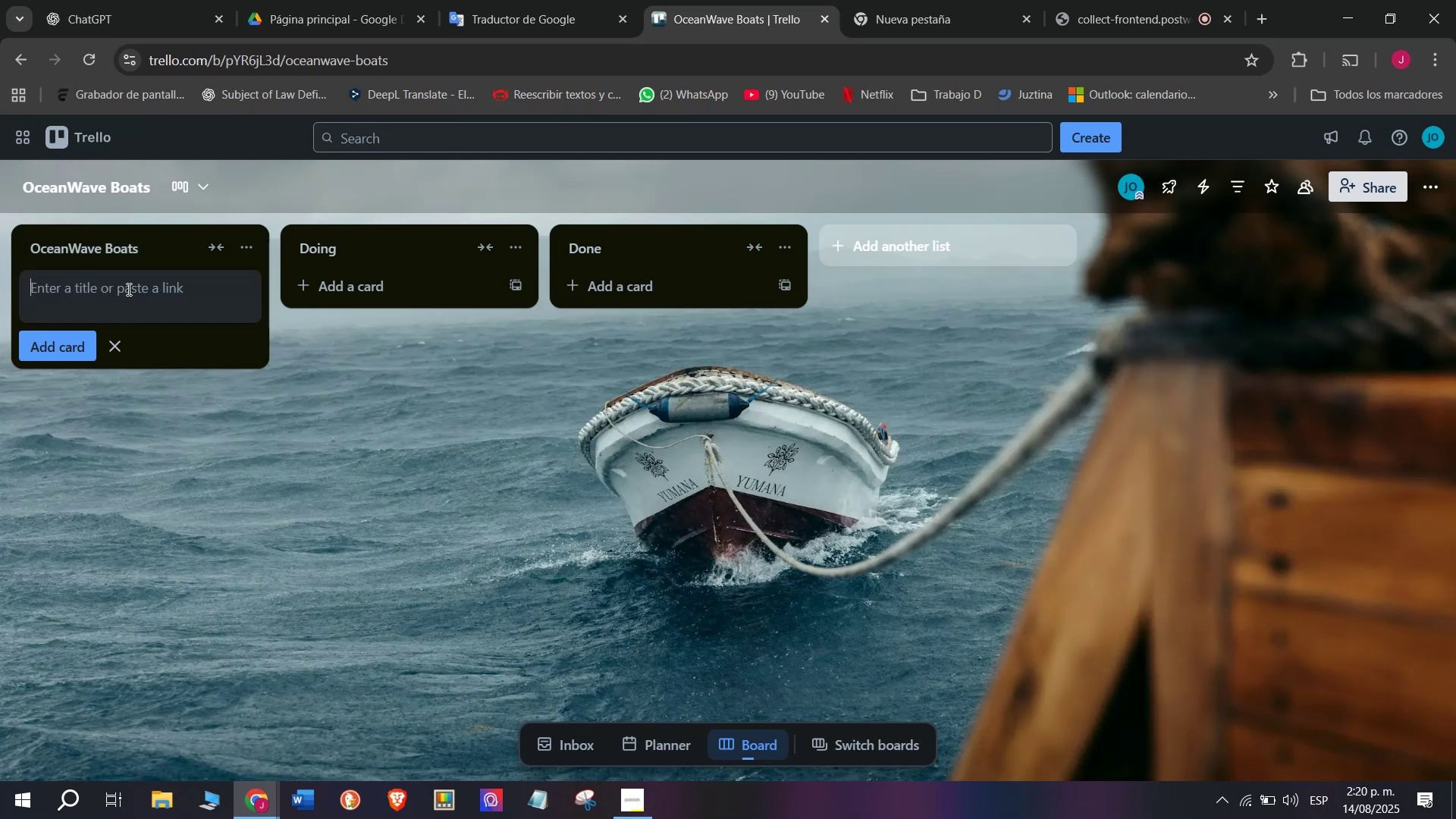 
type(Mission)
 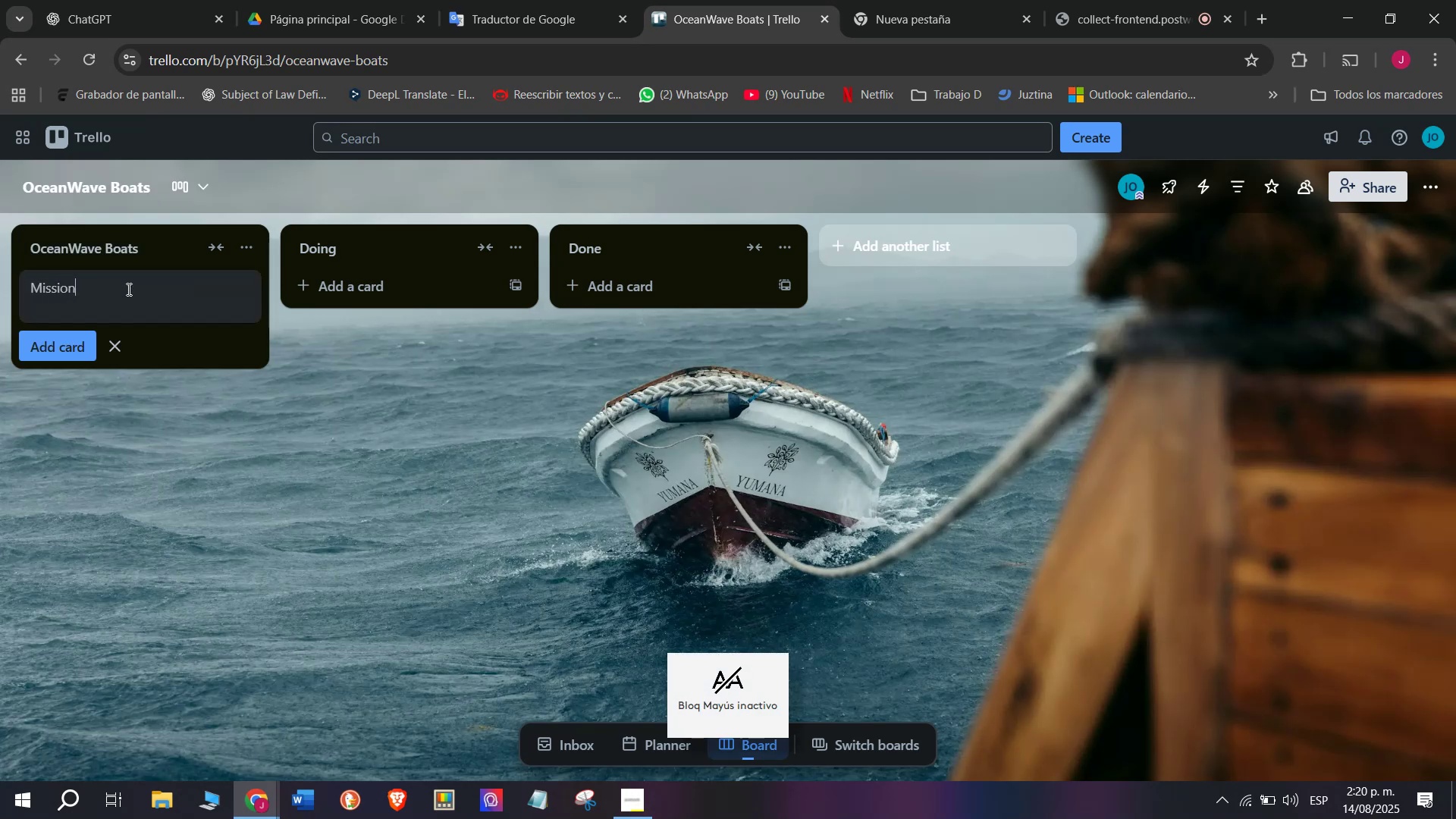 
key(Enter)
 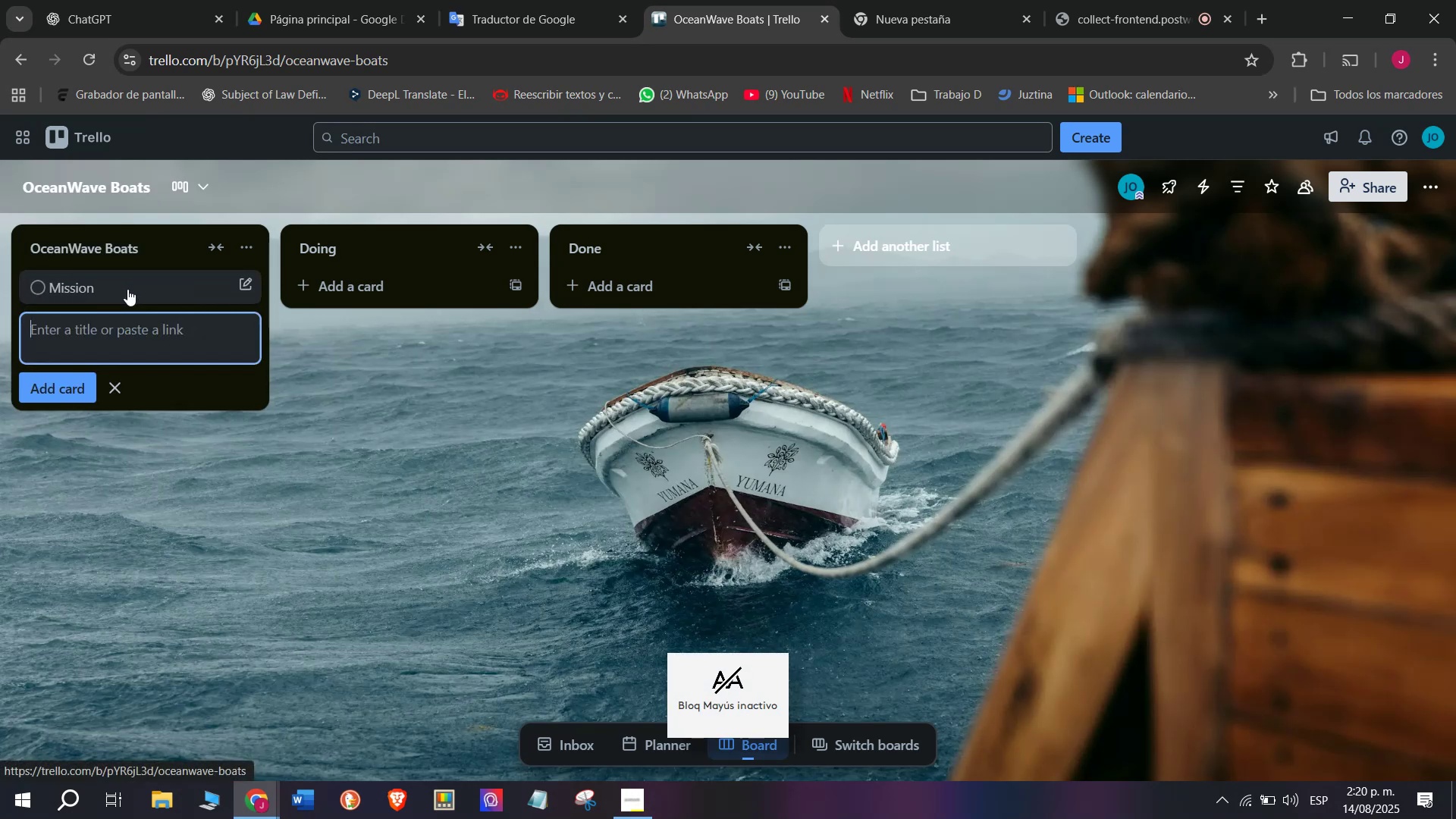 
type(VA)
key(Backspace)
type(iss)
key(Backspace)
type(iom)
key(Backspace)
type(n)
 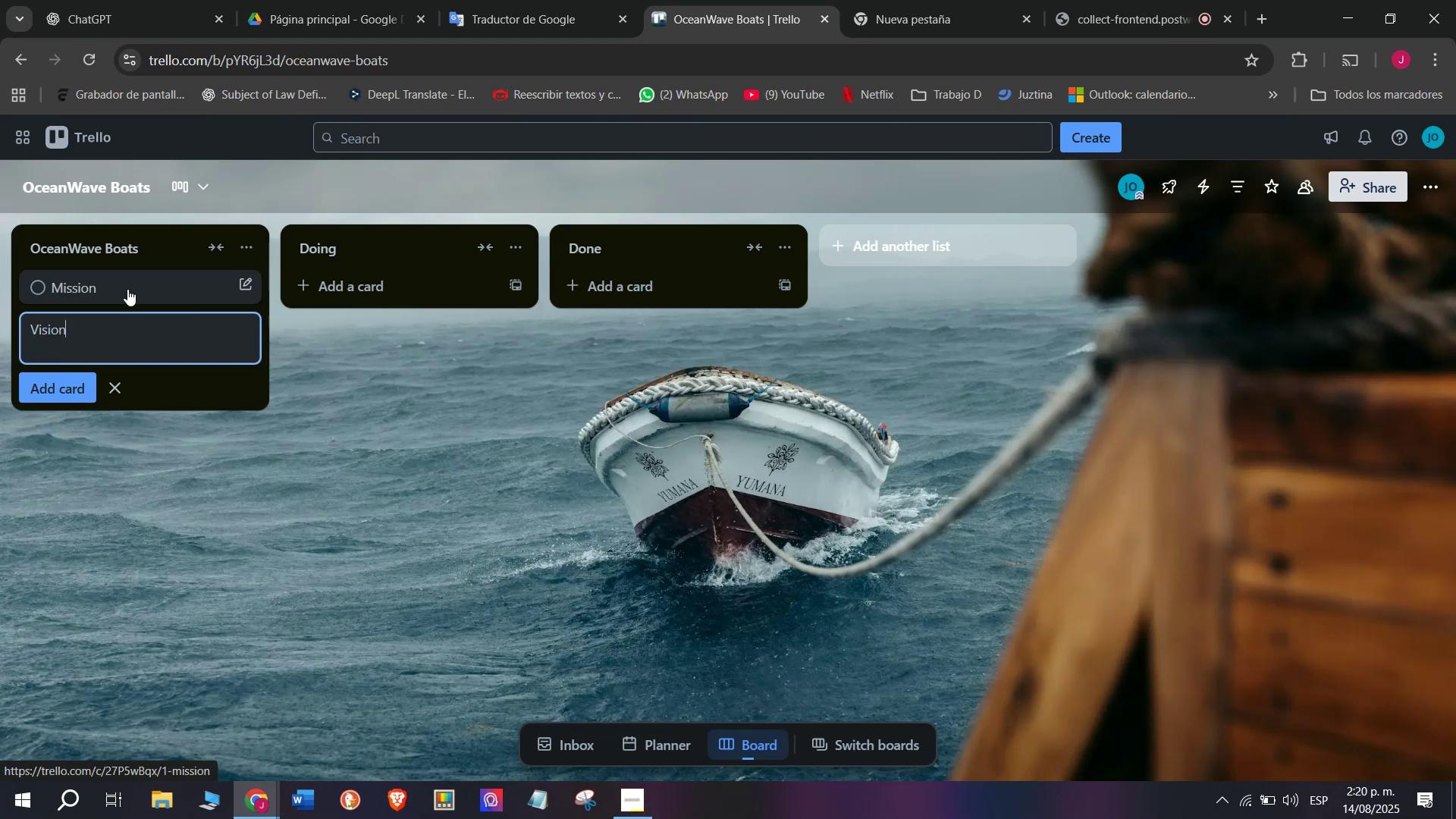 
key(Enter)
 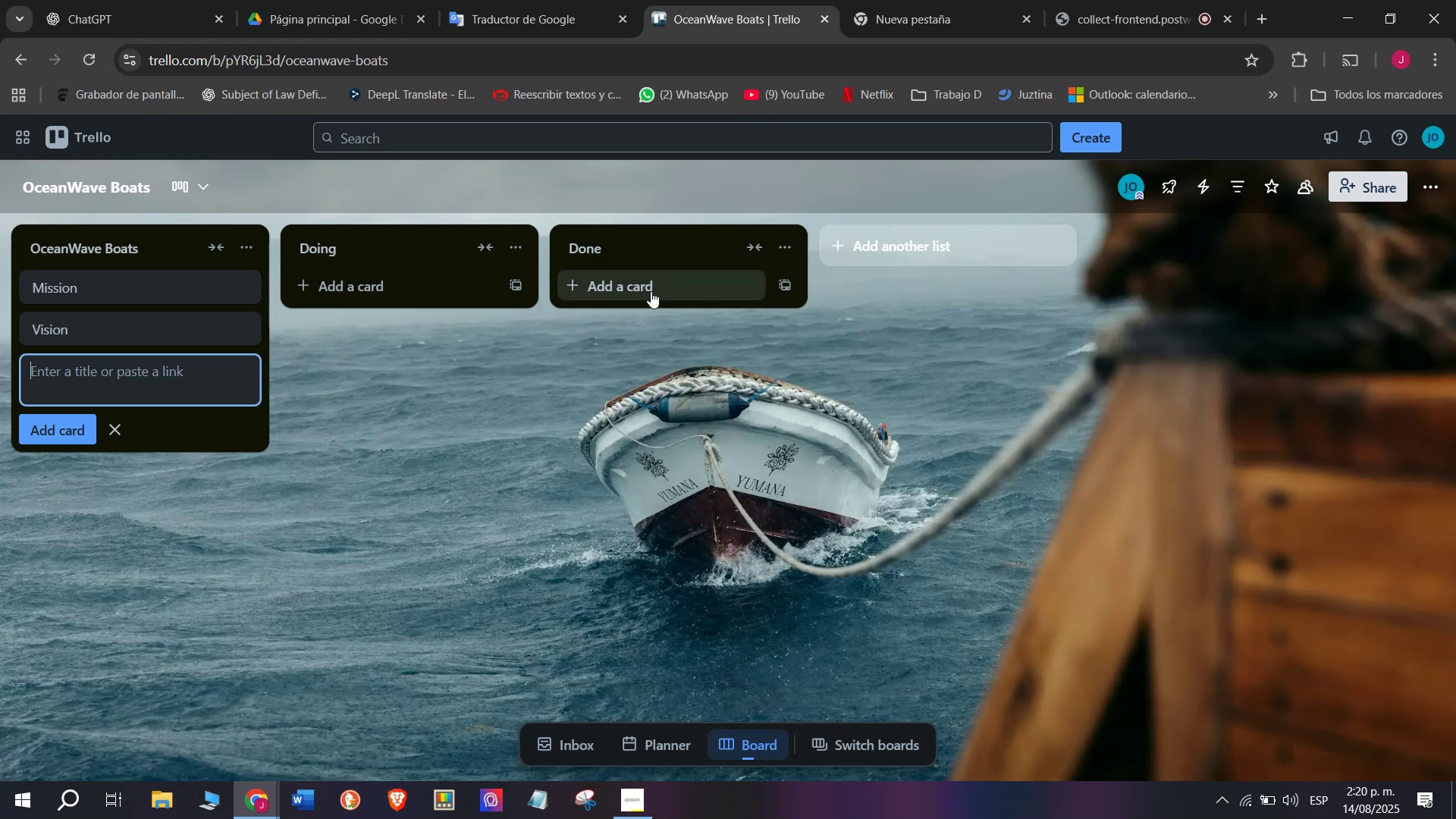 
wait(18.22)
 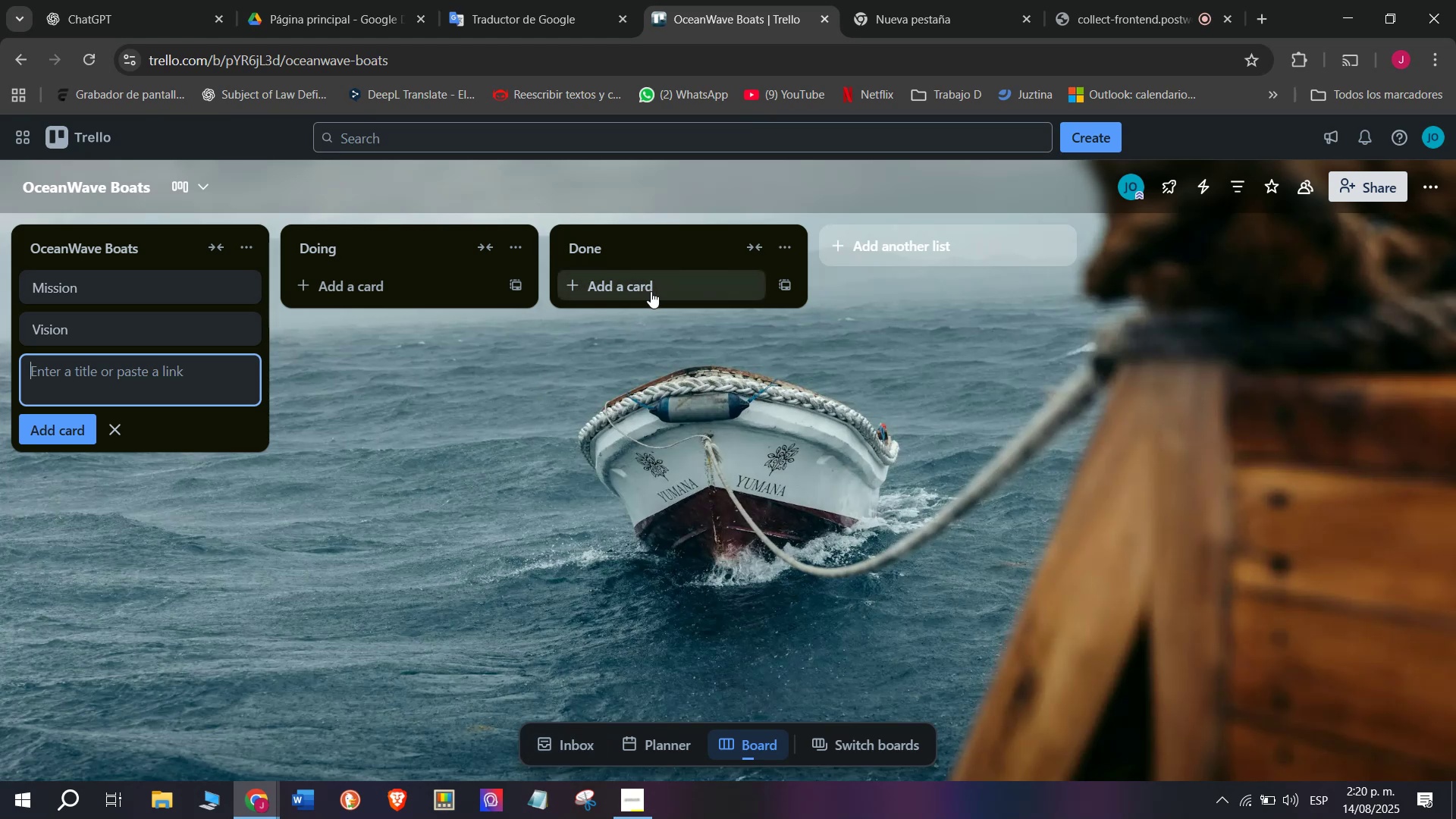 
left_click([352, 241])
 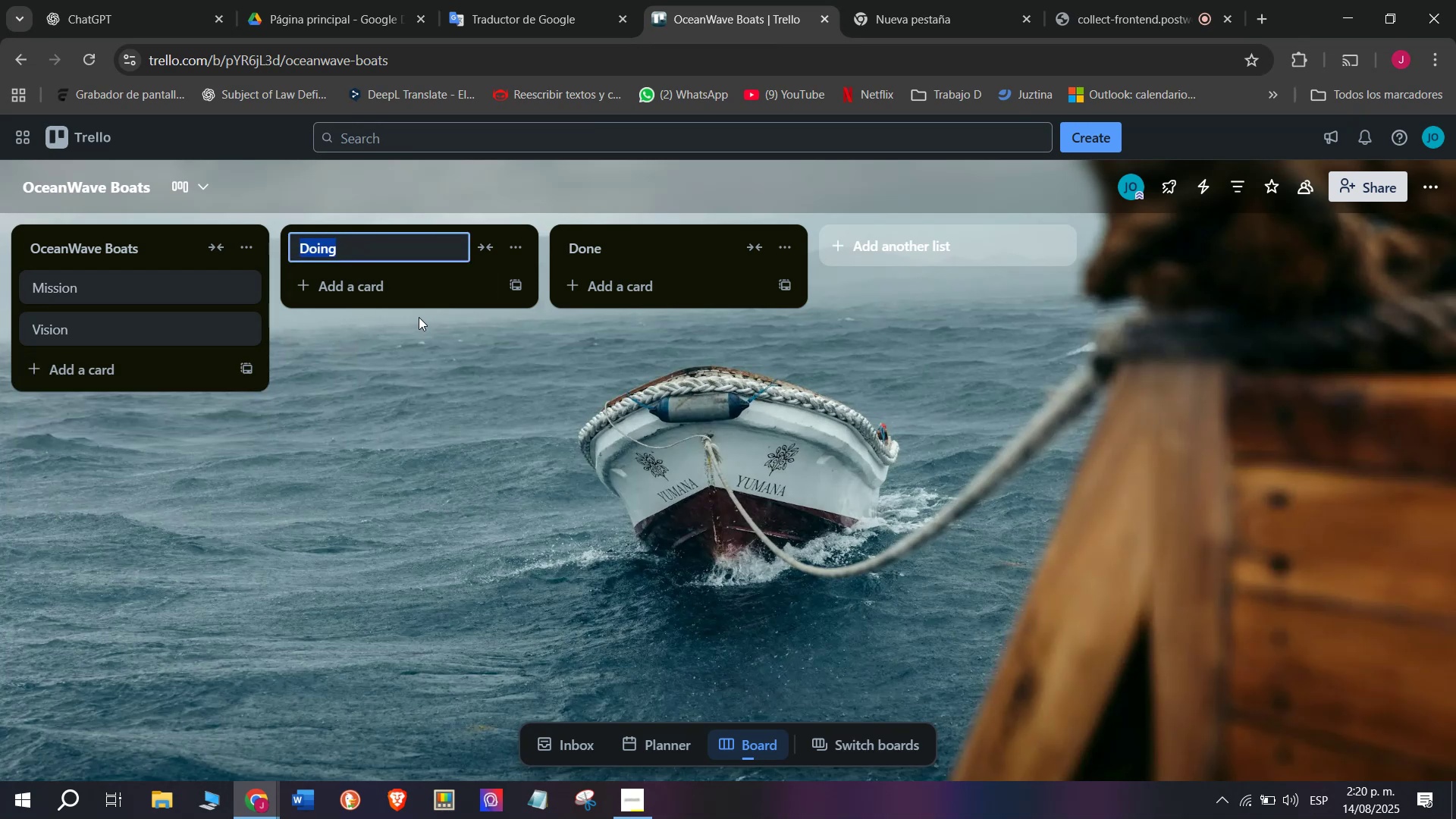 
type(s)
key(Backspace)
type(Sales Order)
 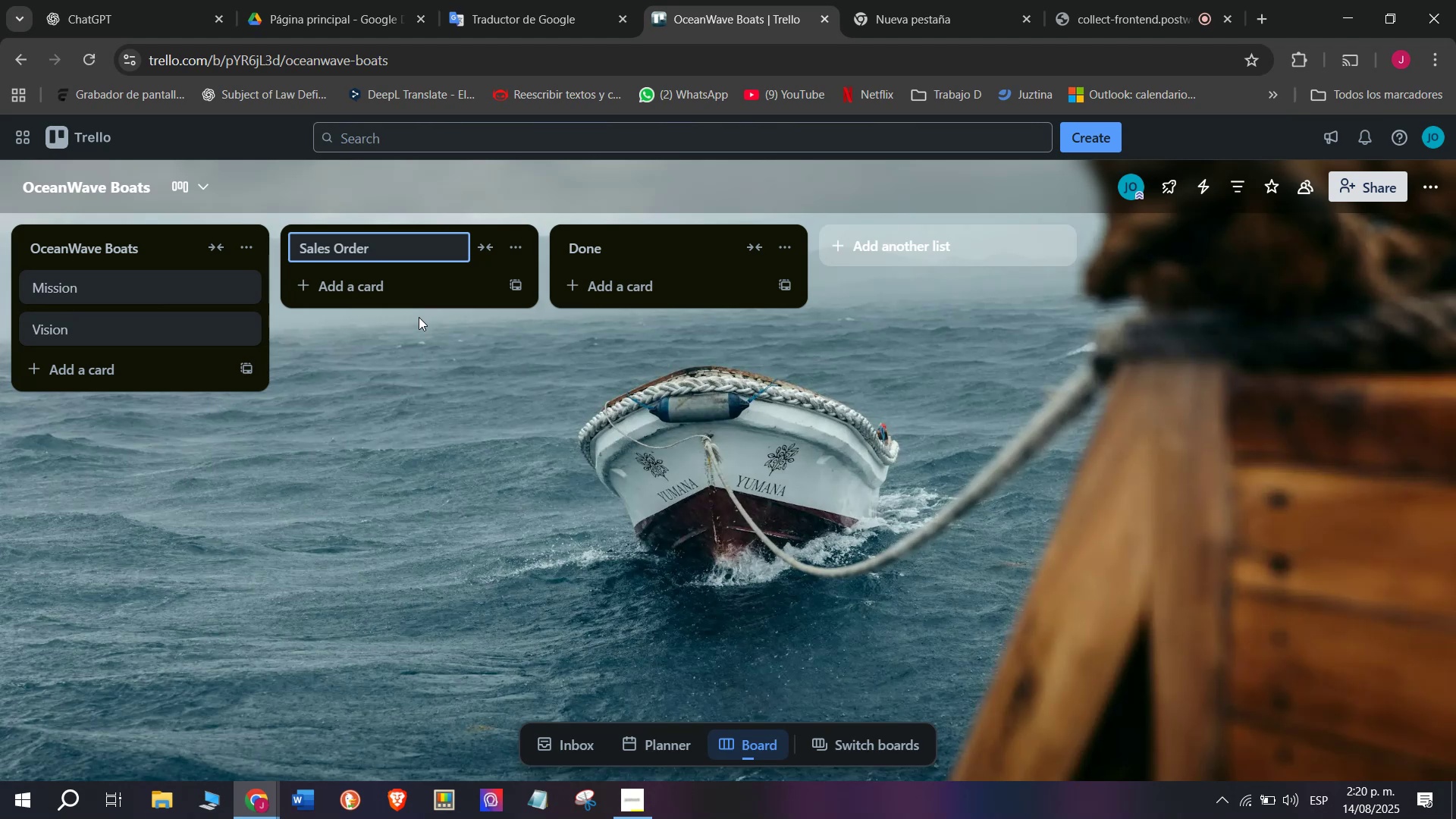 
type( ^ Deliveries)
 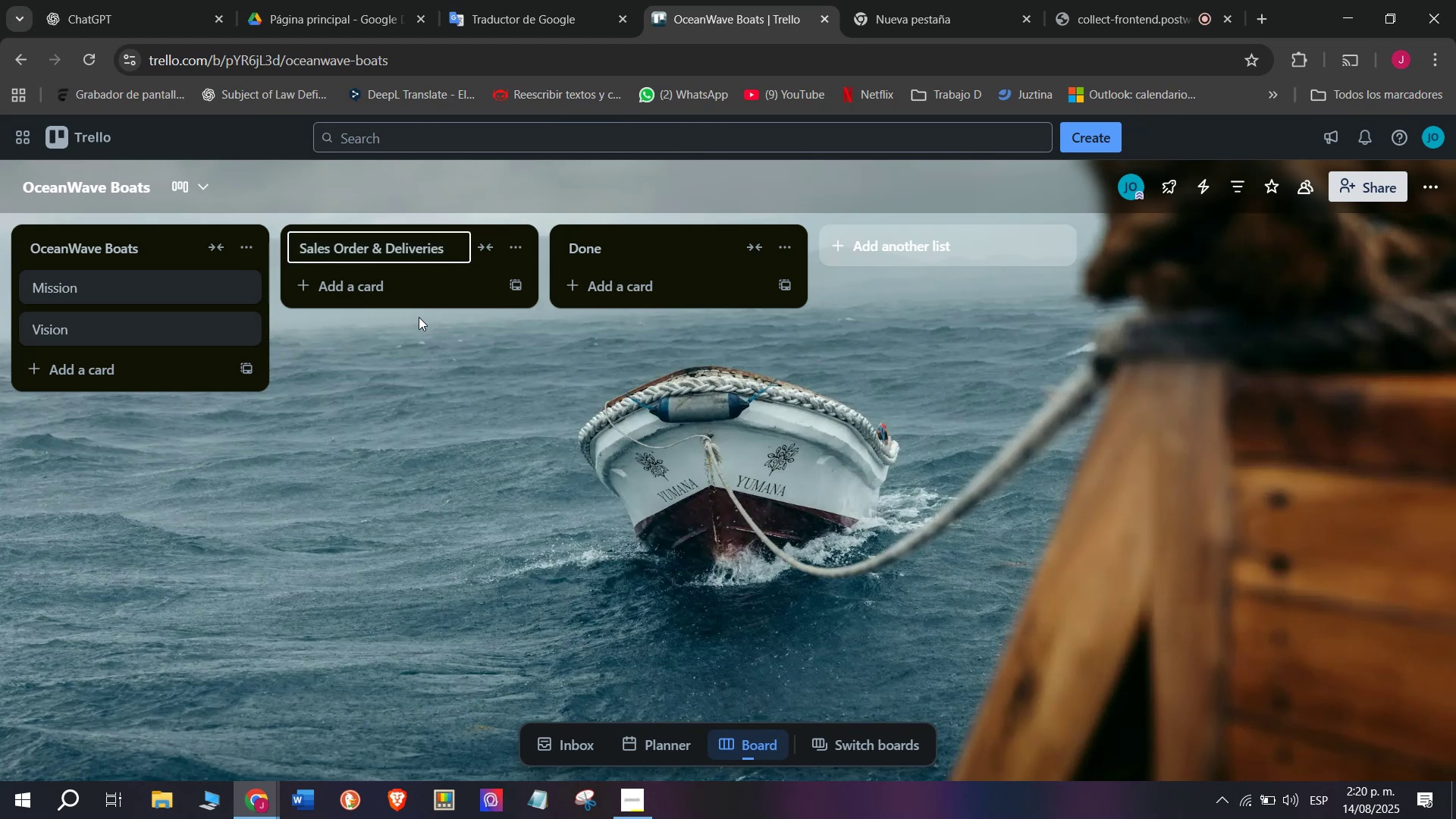 
 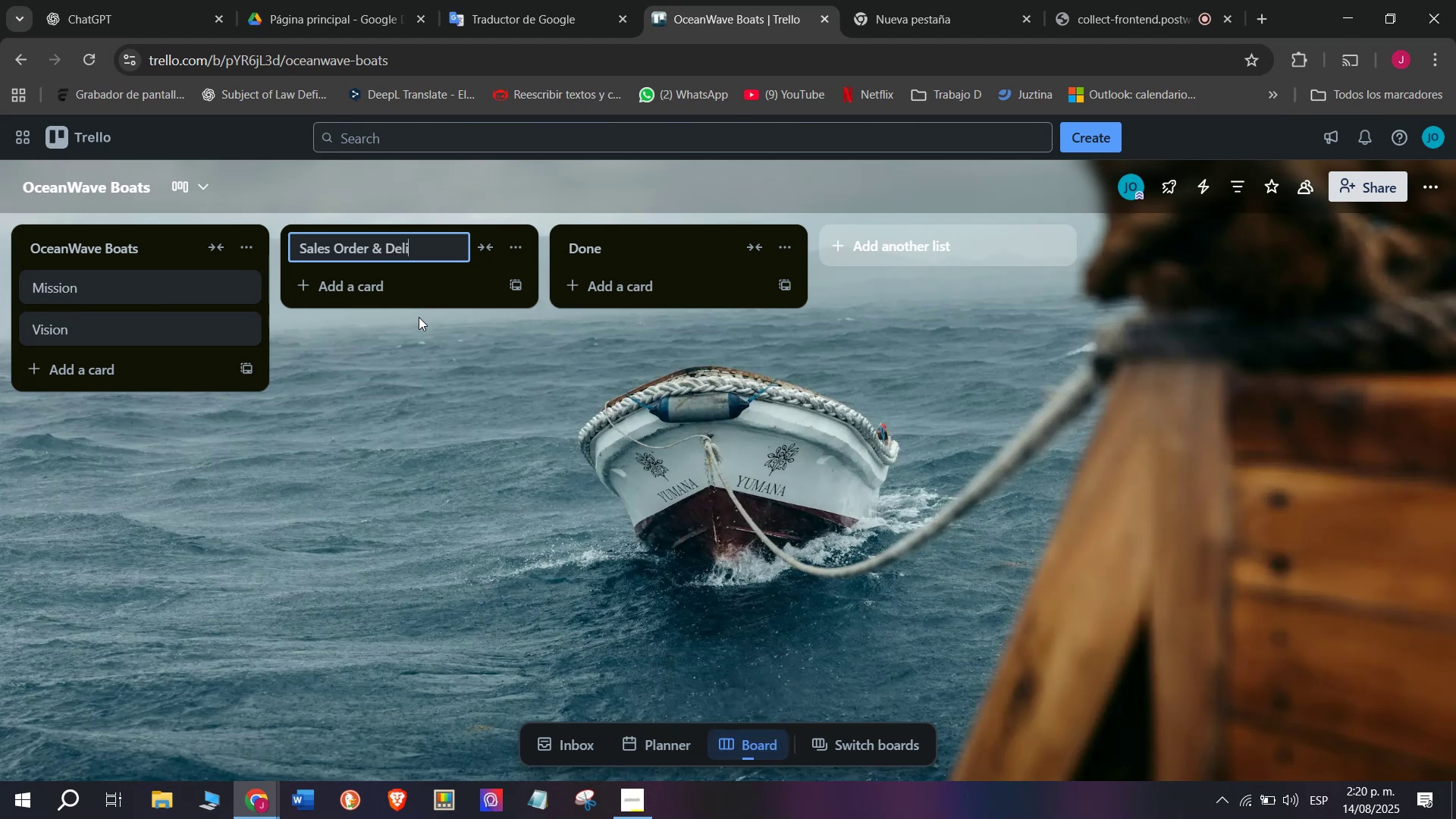 
key(Enter)
 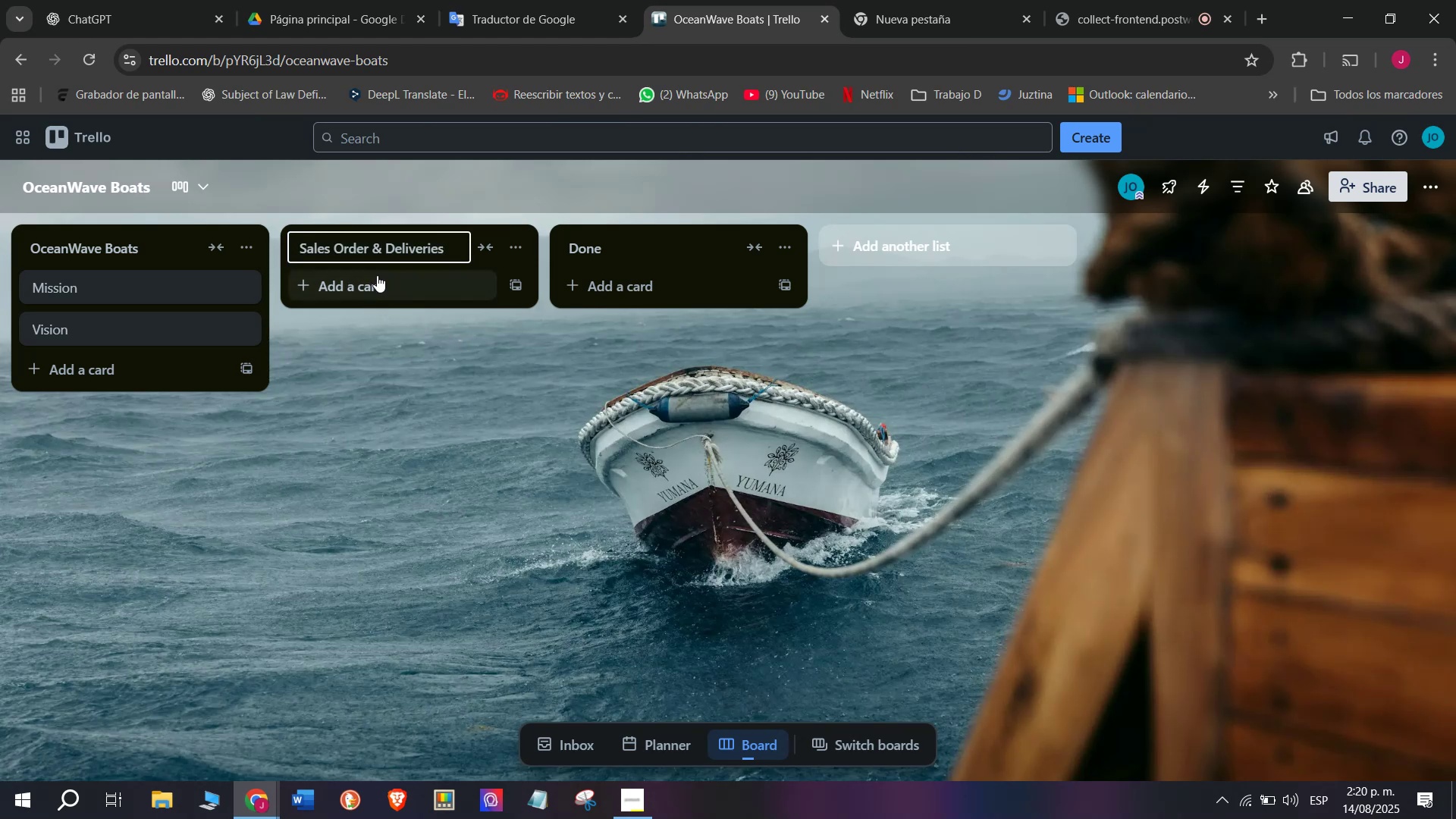 
left_click([385, 283])
 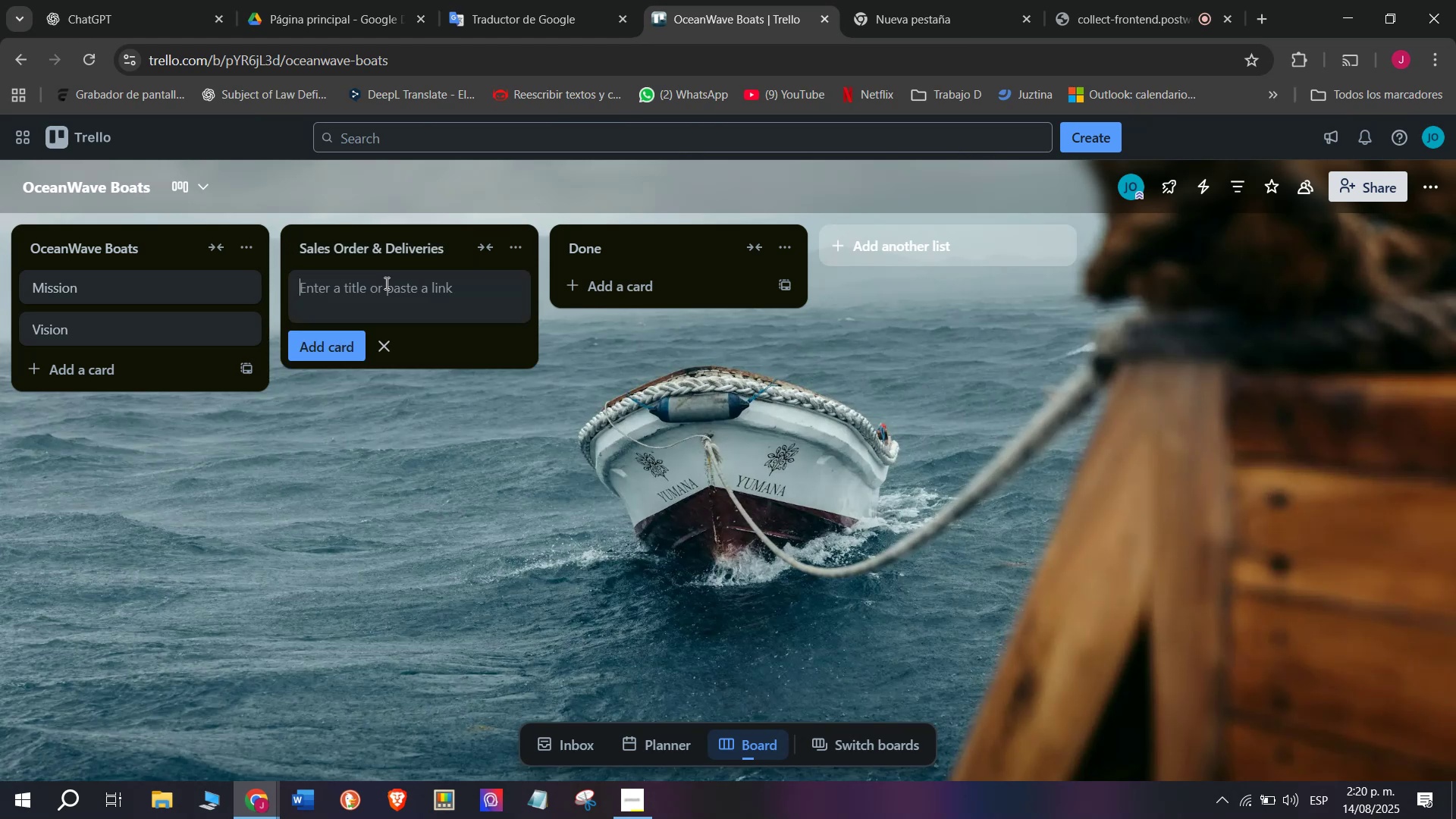 
type(Luxury Yacht 45 )
key(Backspace)
type(ft)
 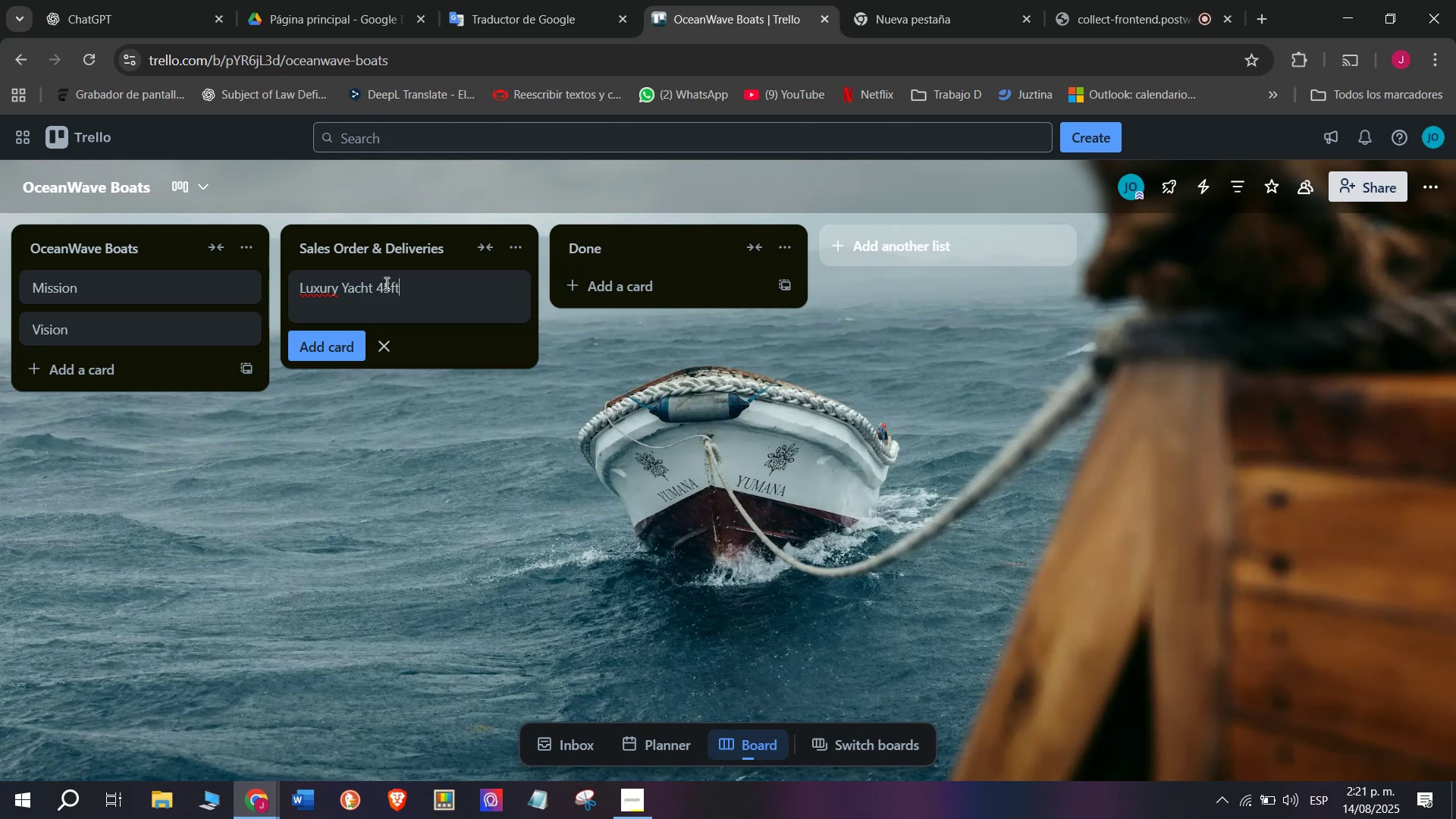 
key(Enter)
 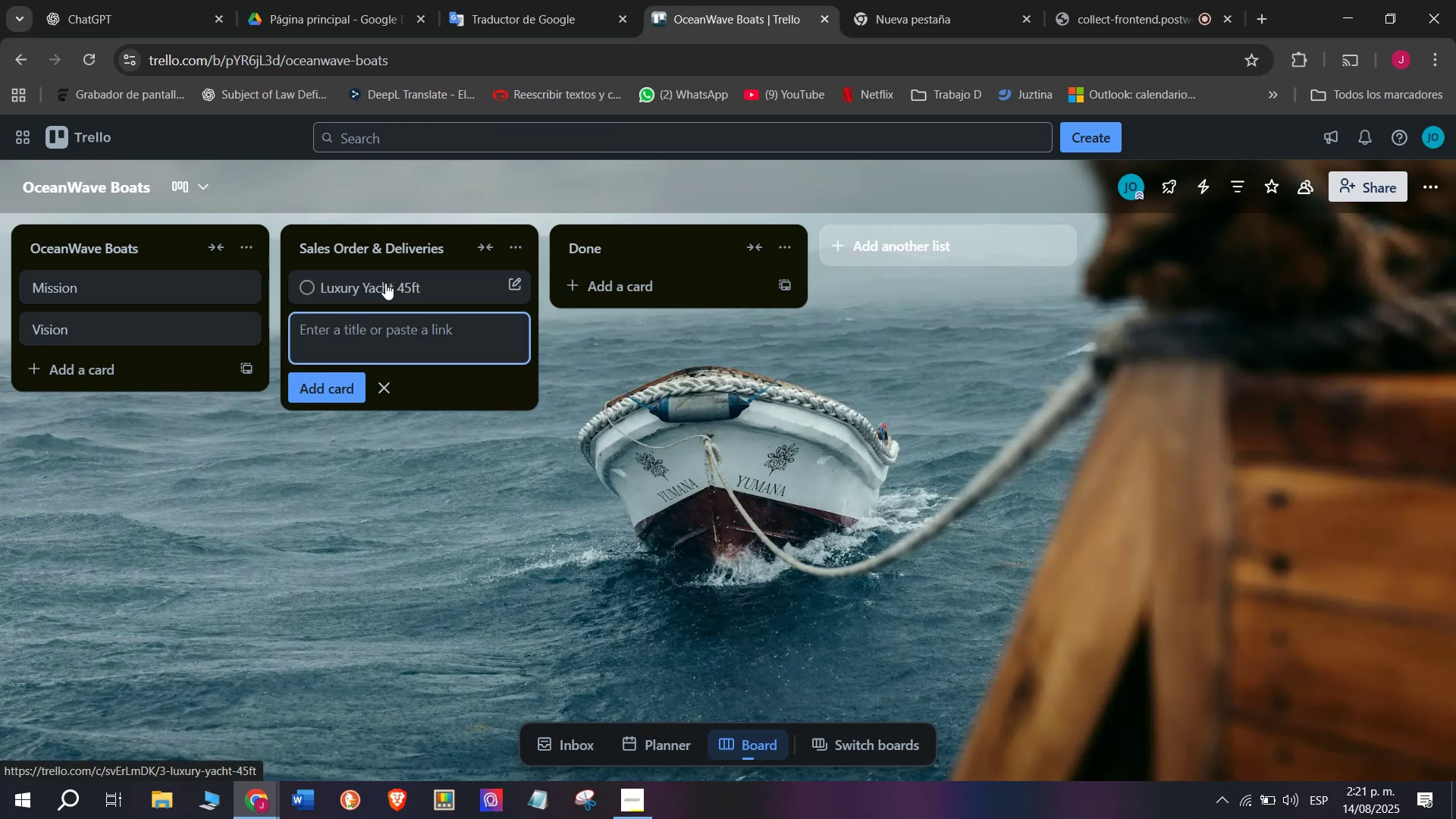 
left_click([385, 283])
 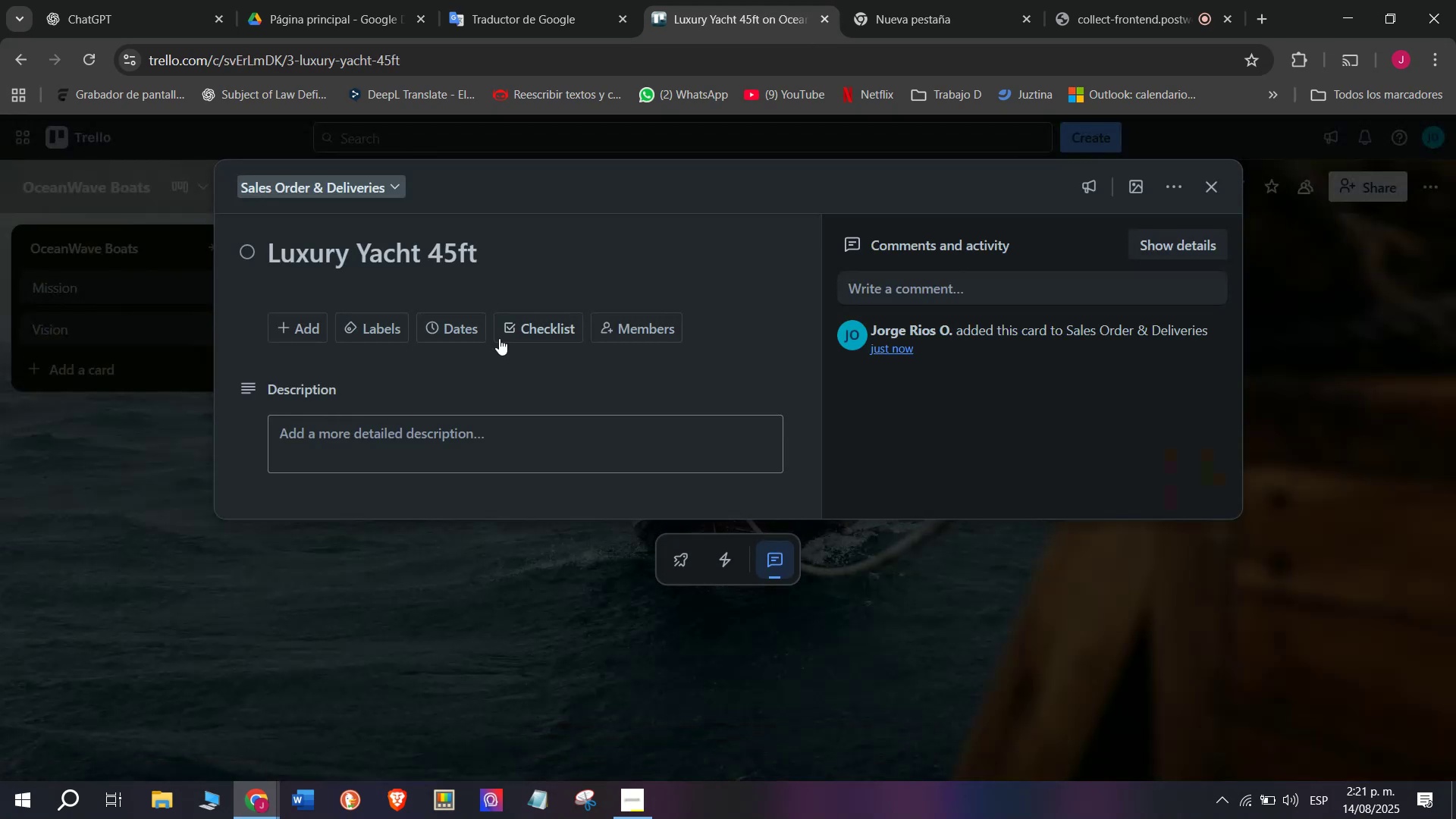 
left_click([541, 330])
 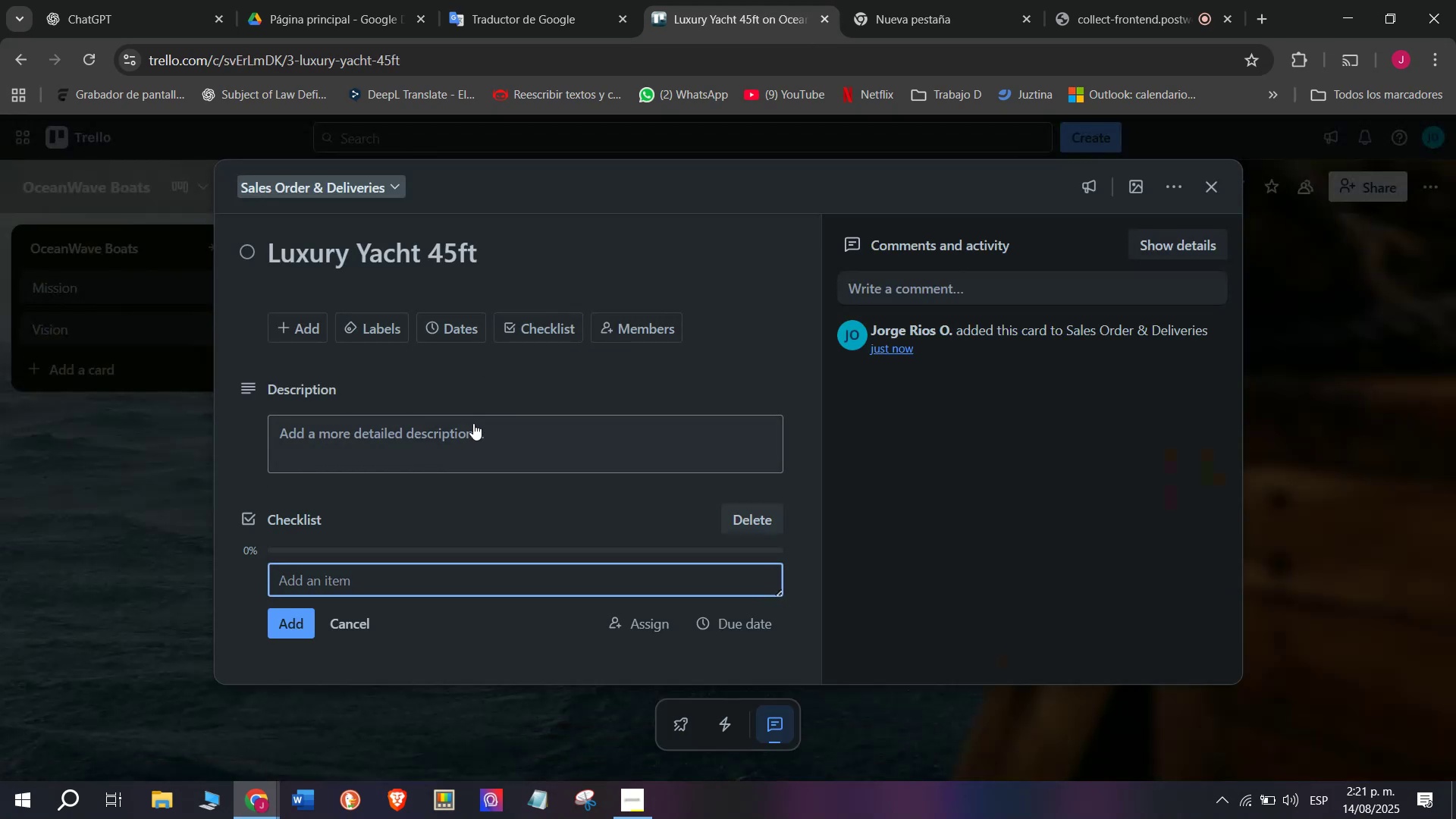 
type(Confirm clienr)
key(Backspace)
type(t requirements)
 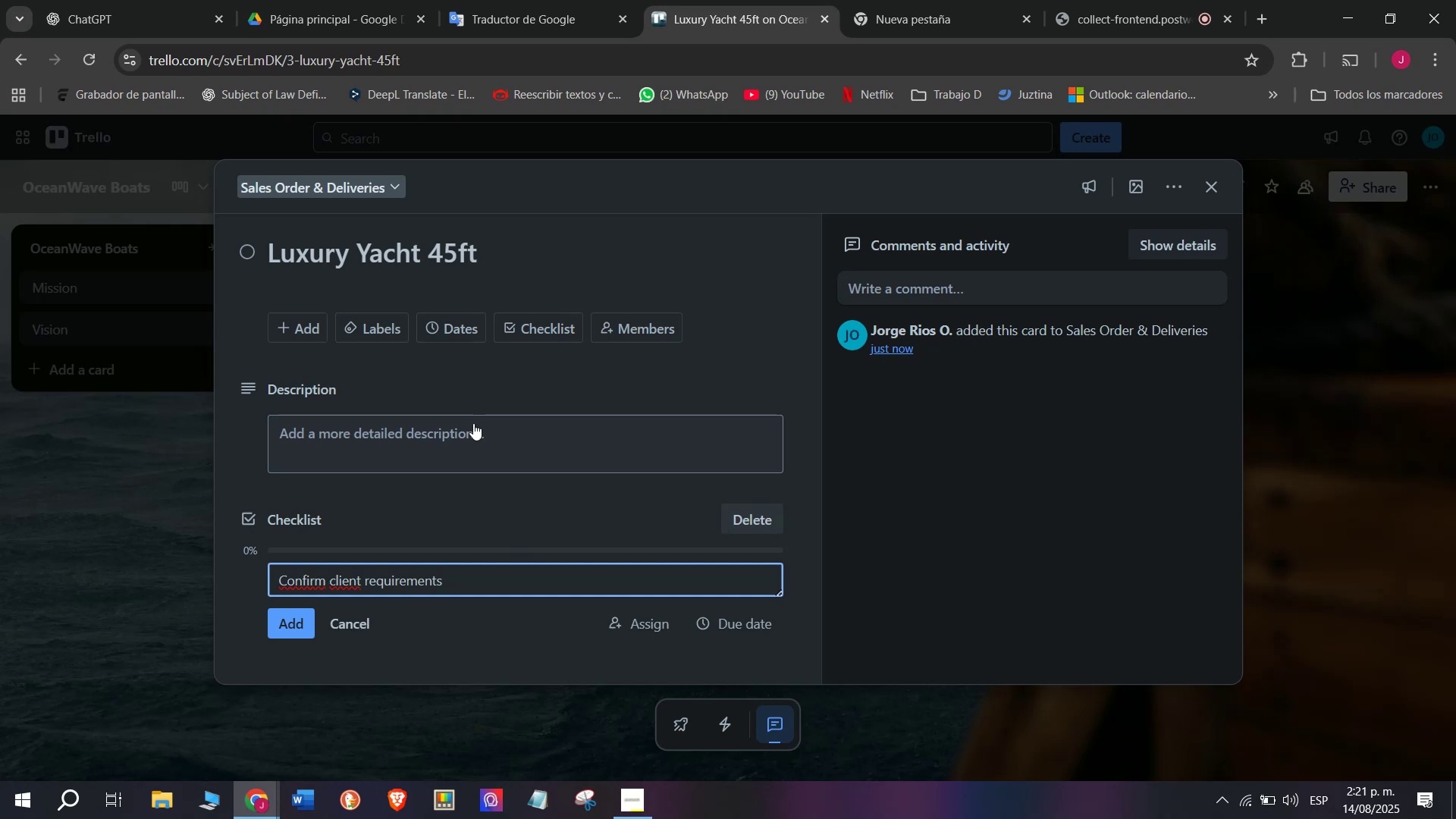 
key(Enter)
 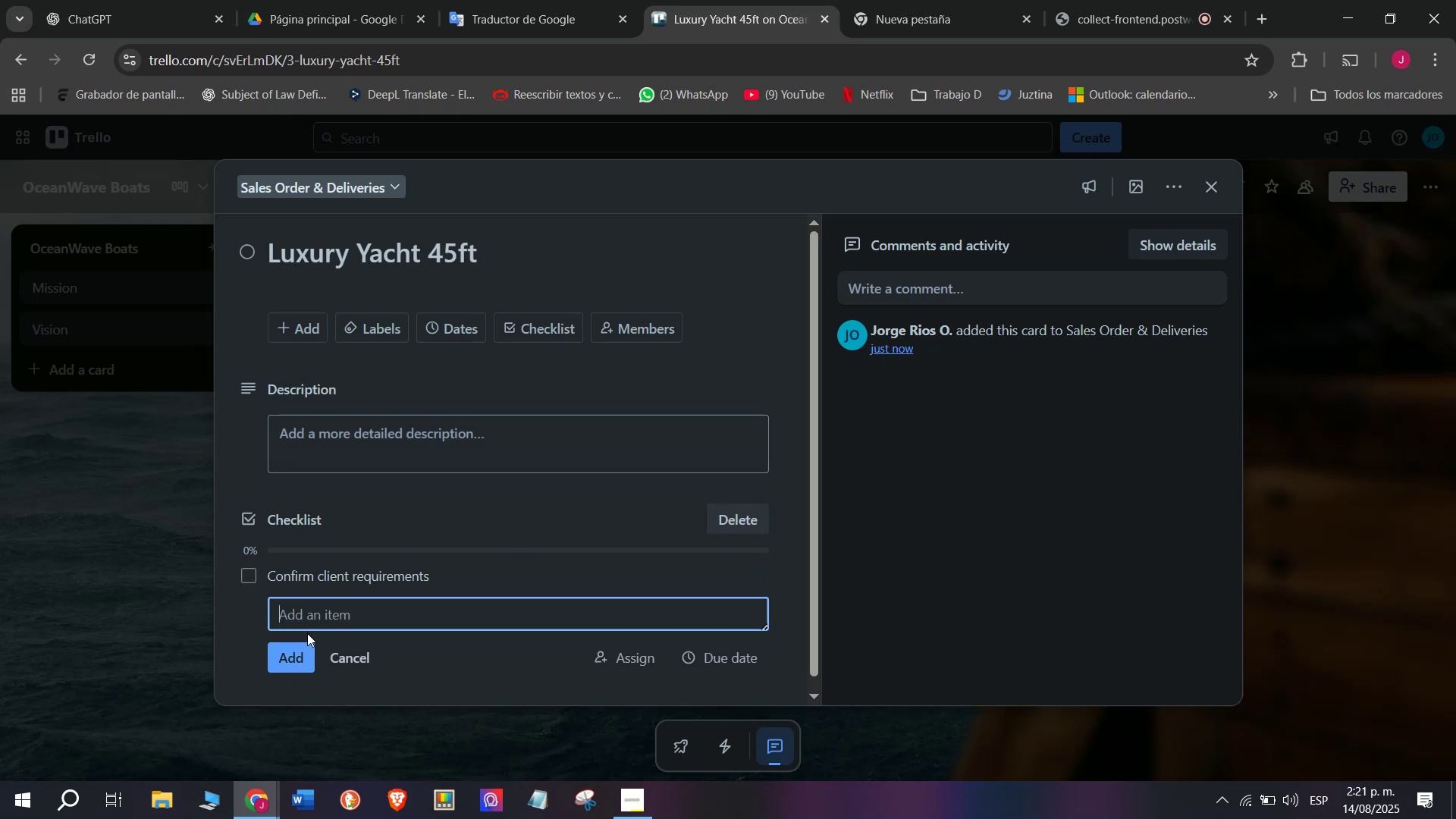 
scroll: coordinate [362, 585], scroll_direction: down, amount: 2.0
 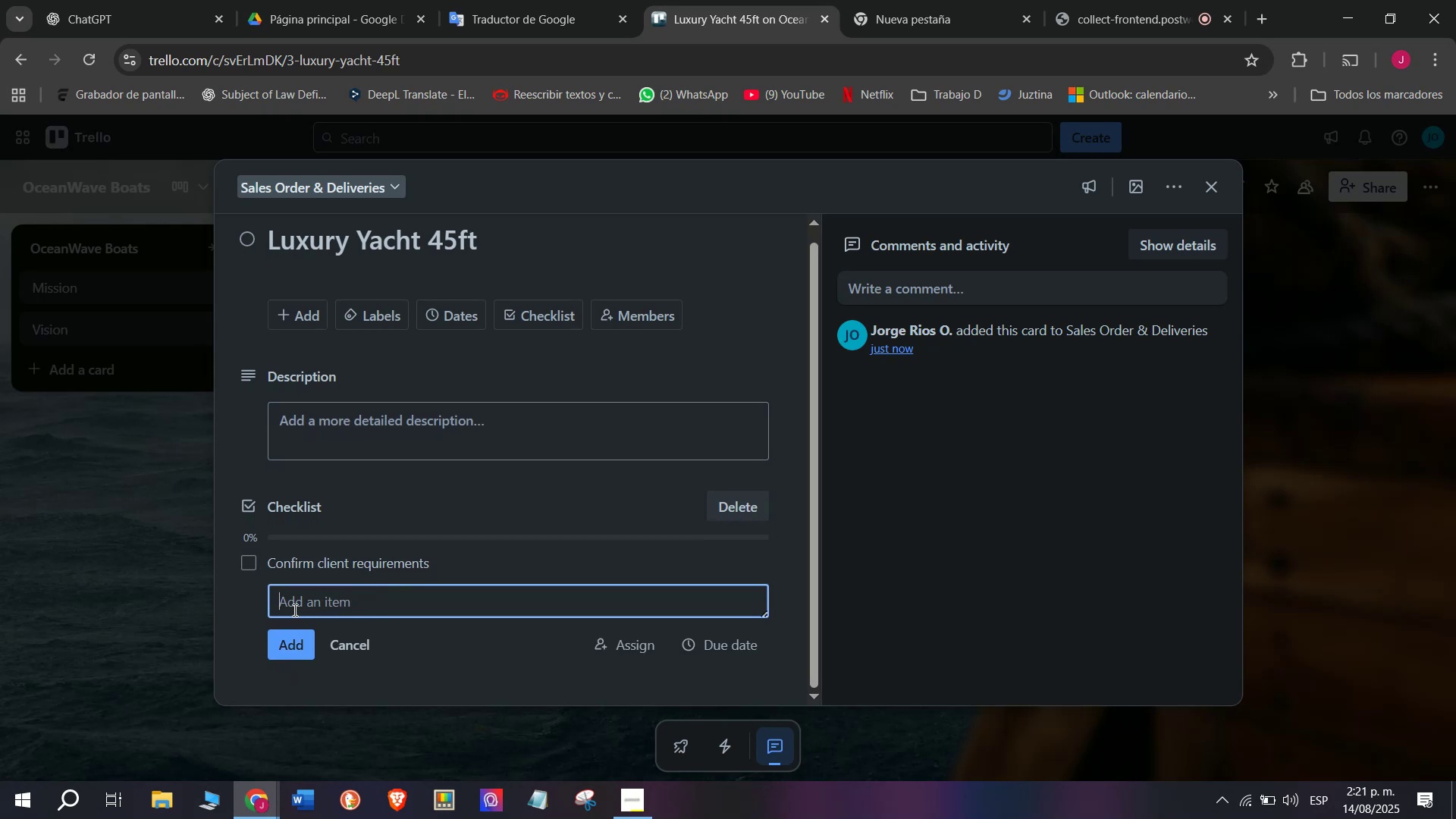 
key(CapsLock)
 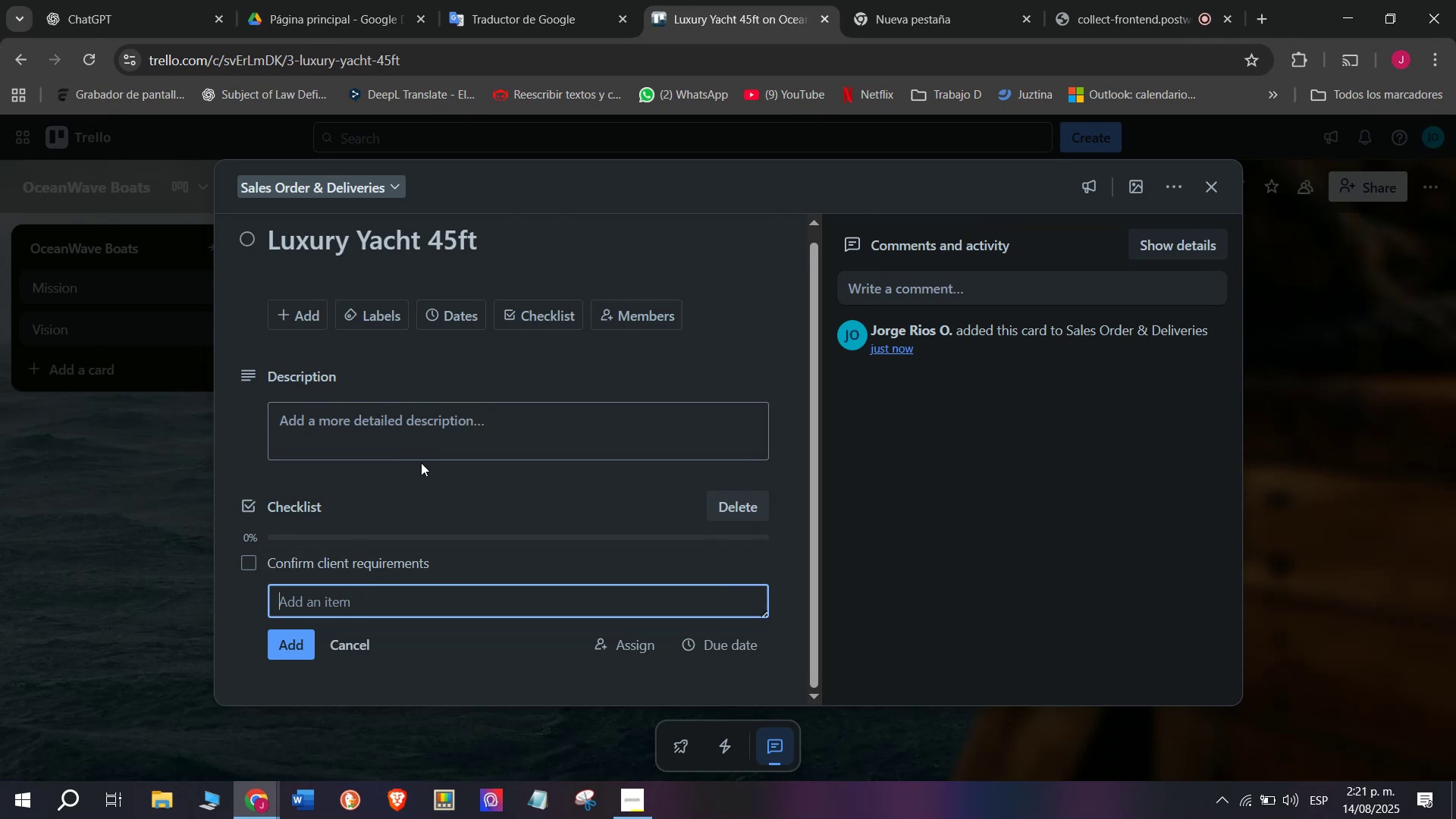 
wait(7.09)
 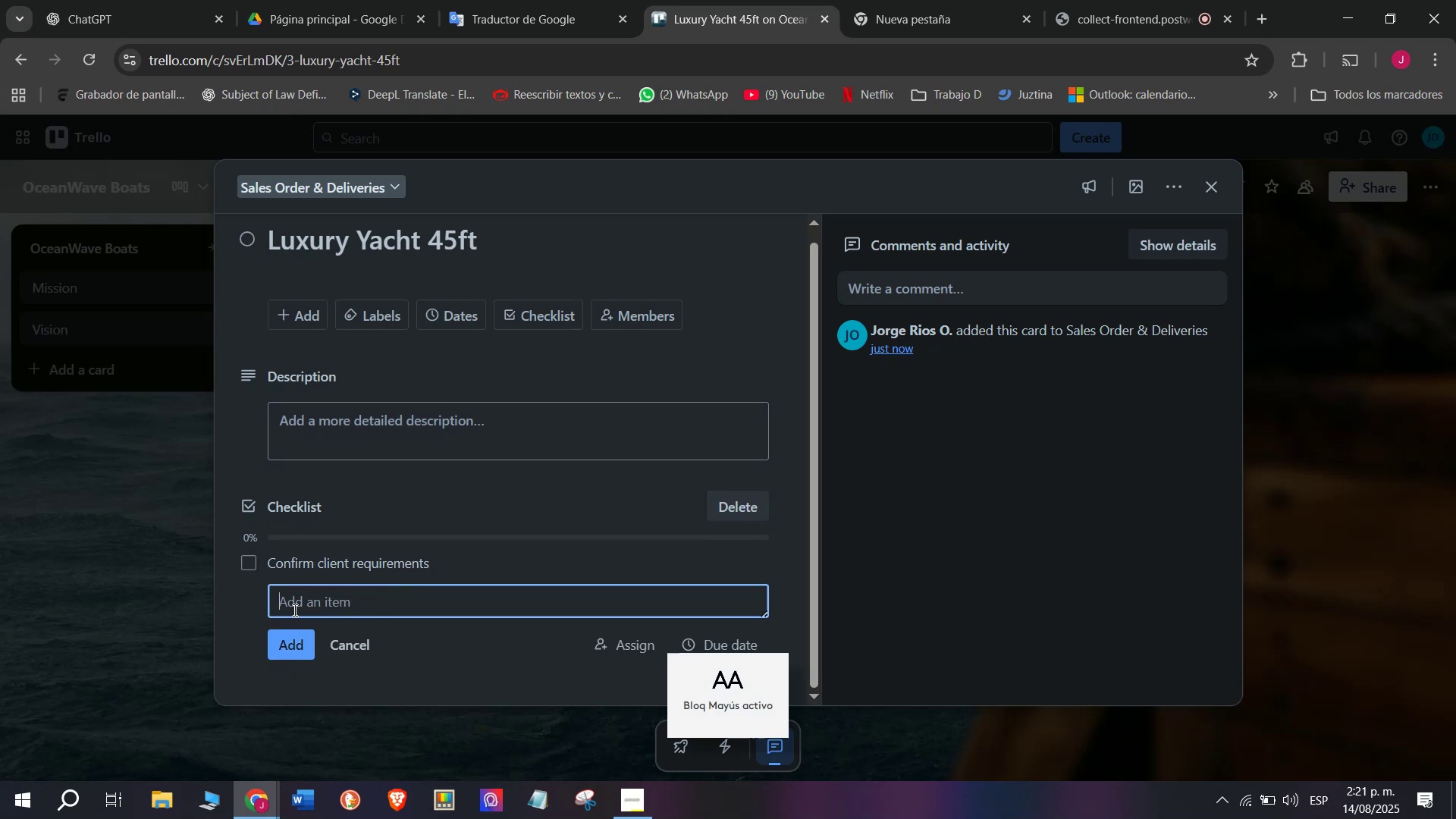 
type( - cc)
key(Backspace)
key(Backspace)
type(Cartagema)
key(Backspace)
key(Backspace)
type(na)
 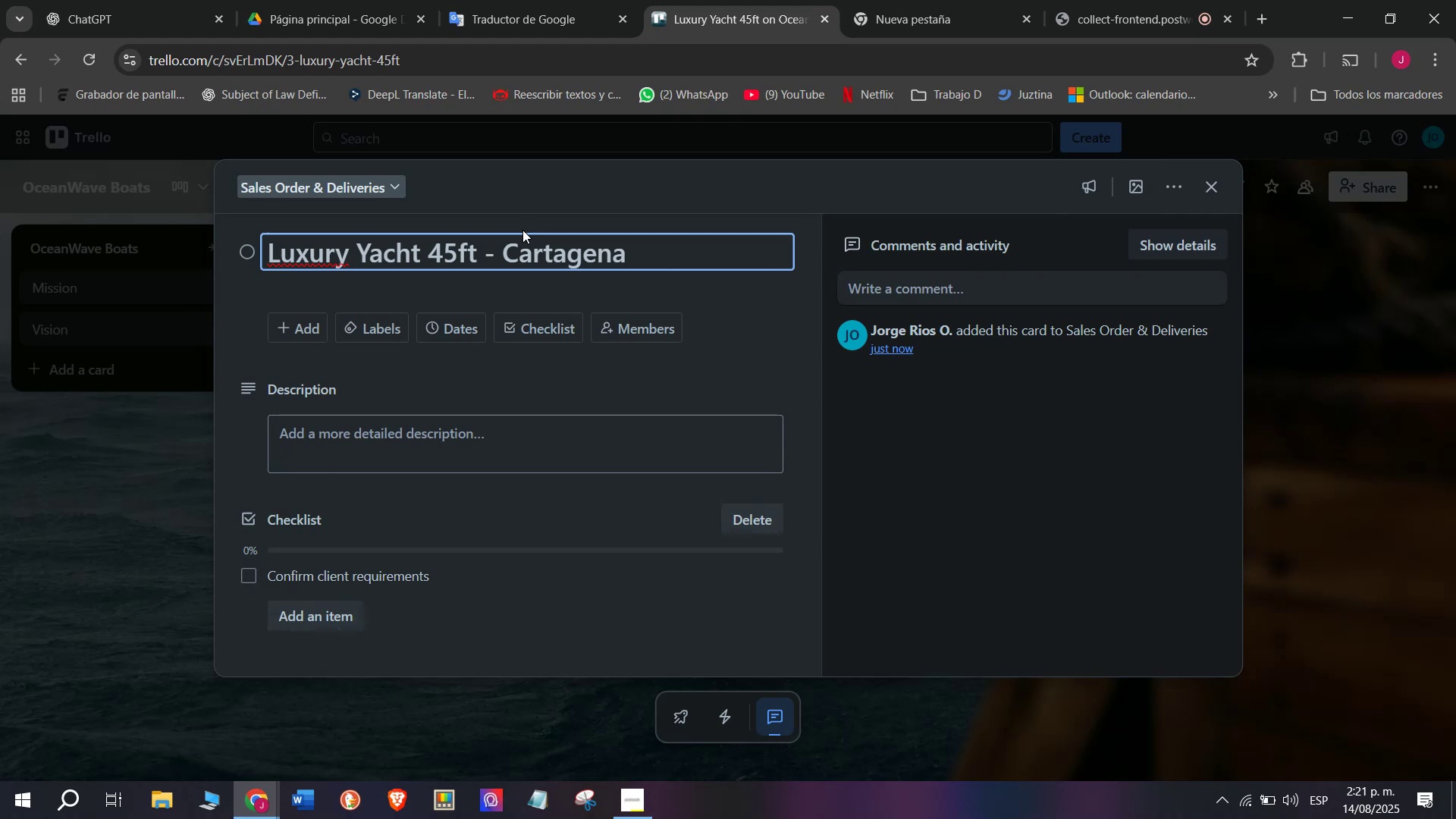 
scroll: coordinate [549, 477], scroll_direction: down, amount: 2.0
 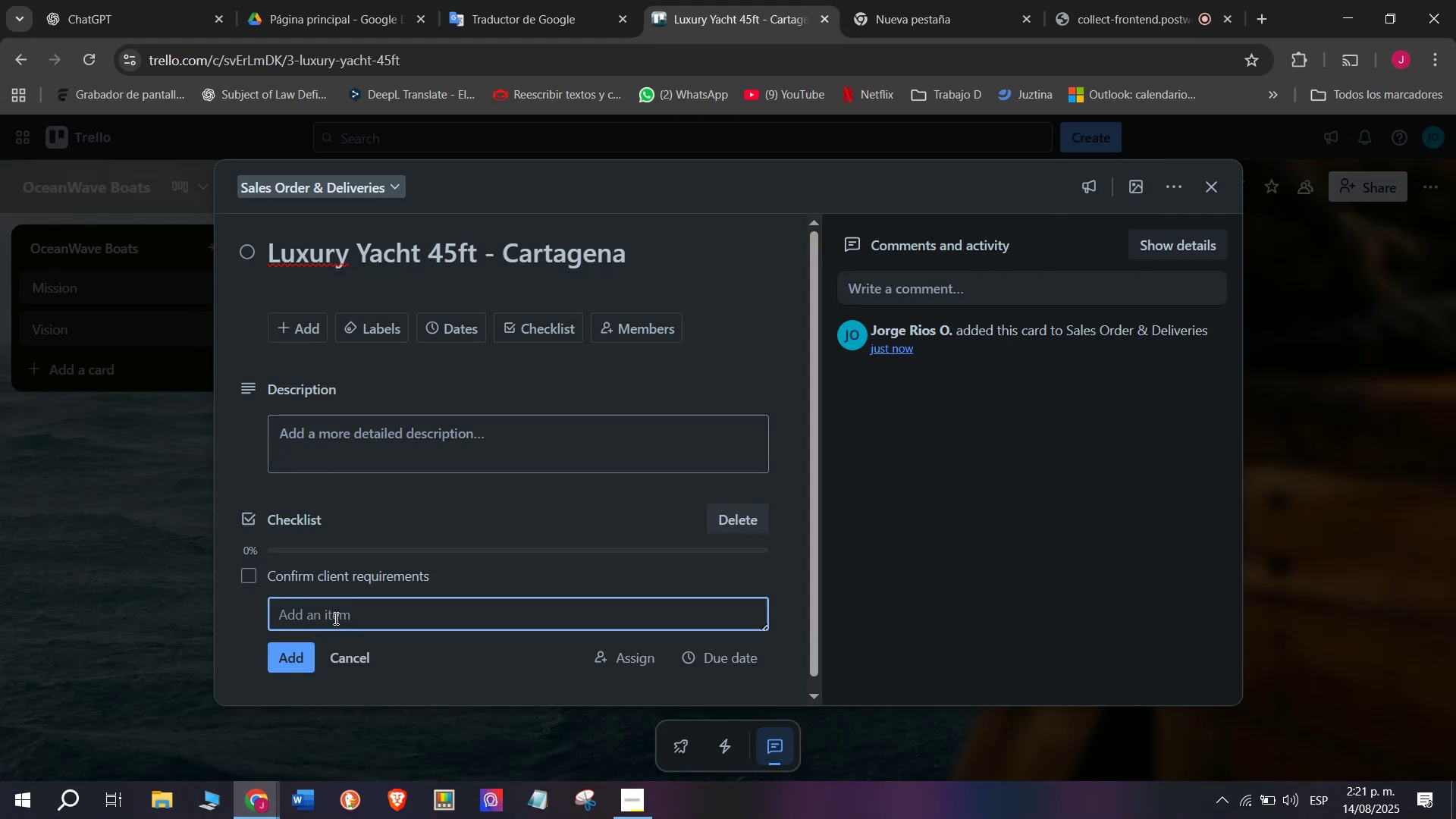 
type(Inspecc)
key(Backspace)
type(t yacg)
key(Backspace)
 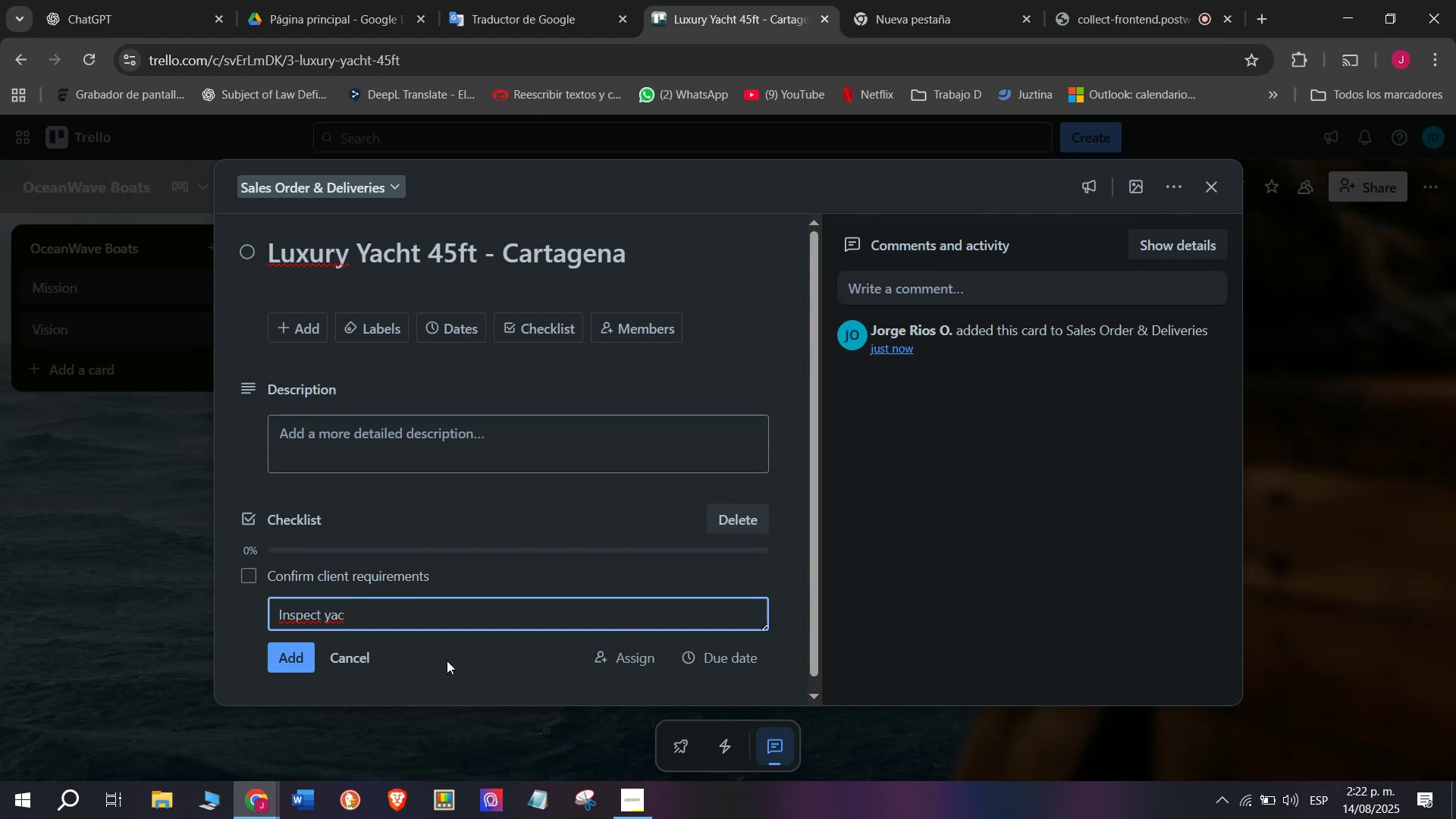 
type(ht)
 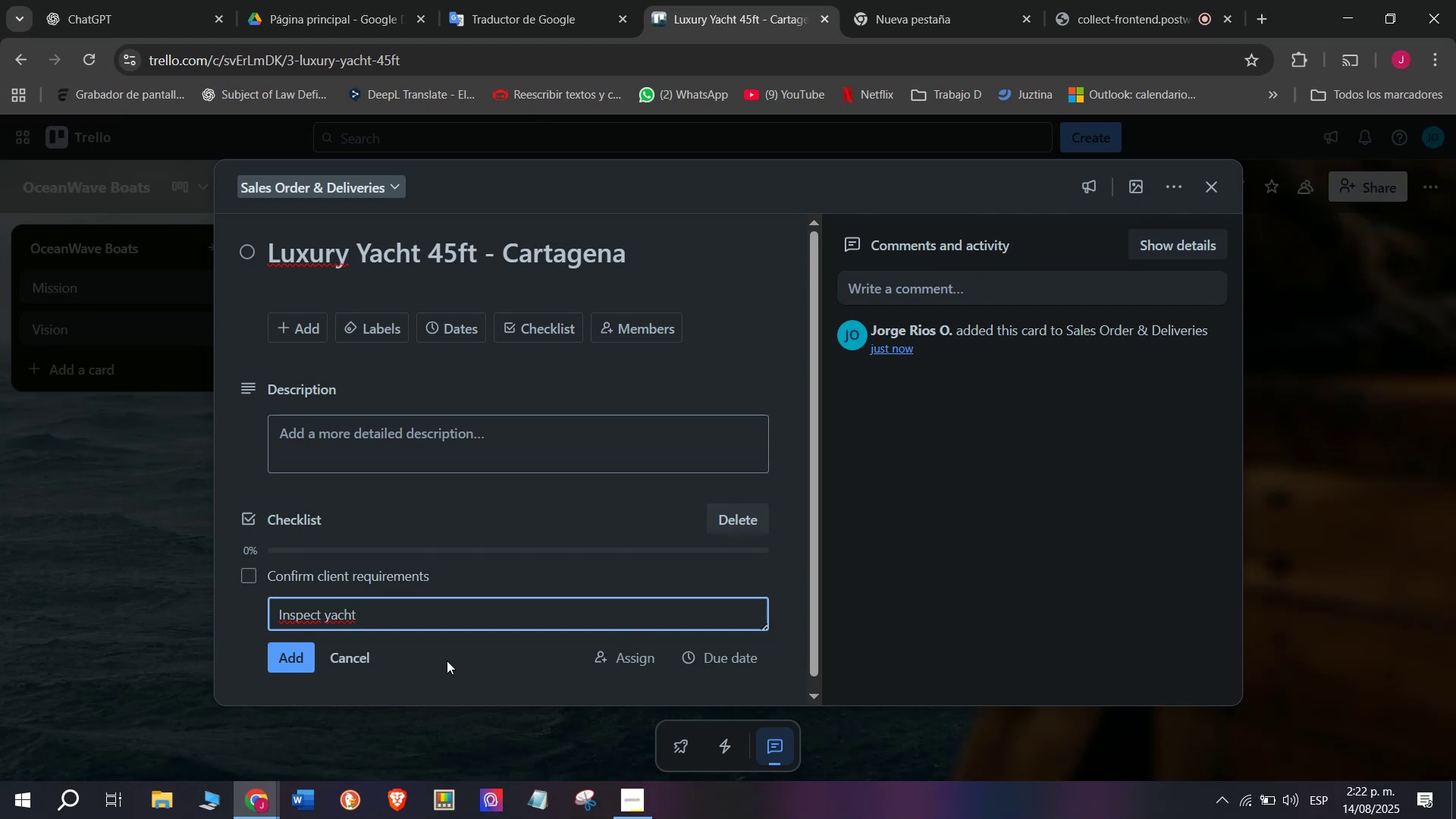 
type( interior)
 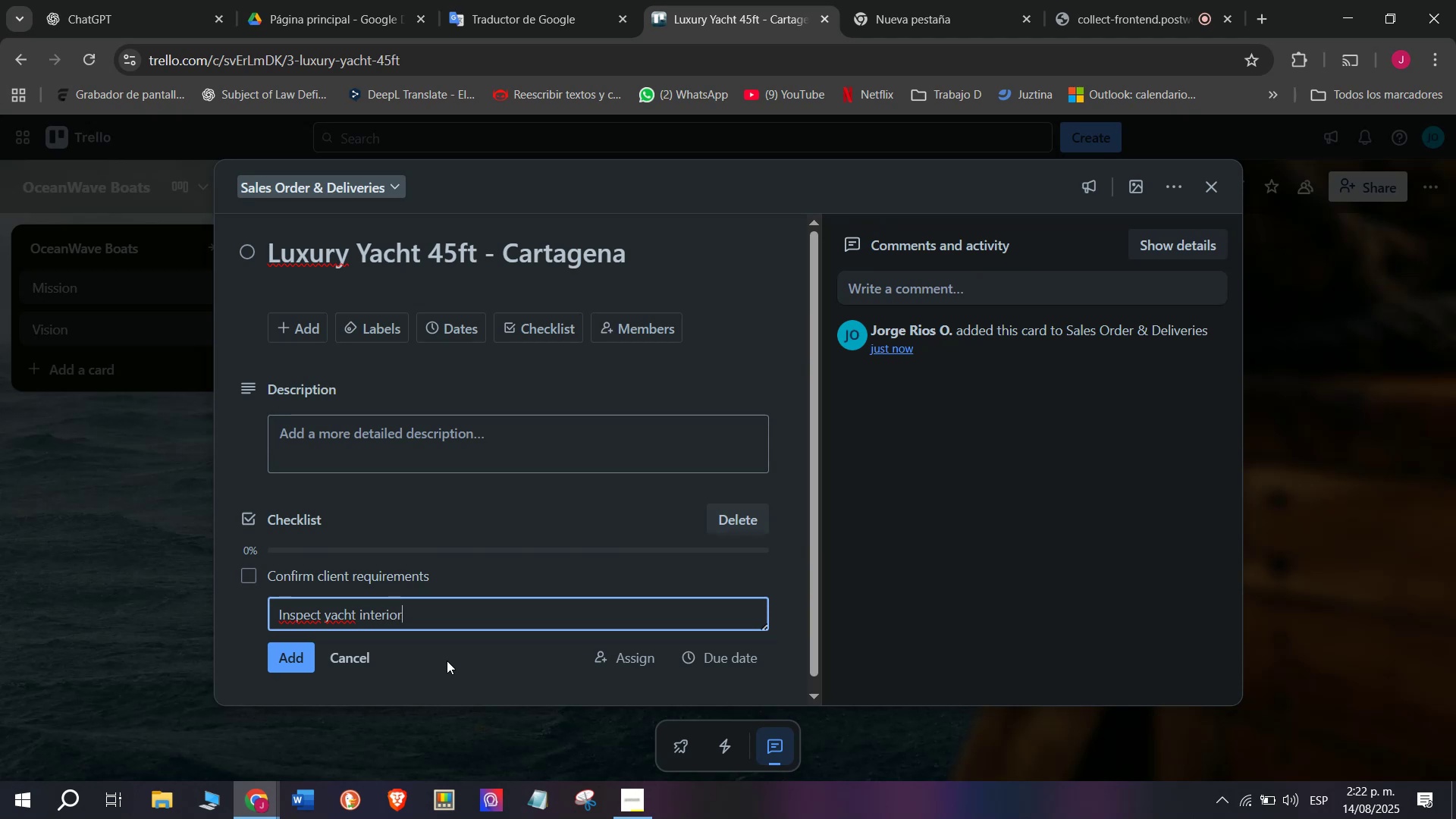 
key(Enter)
 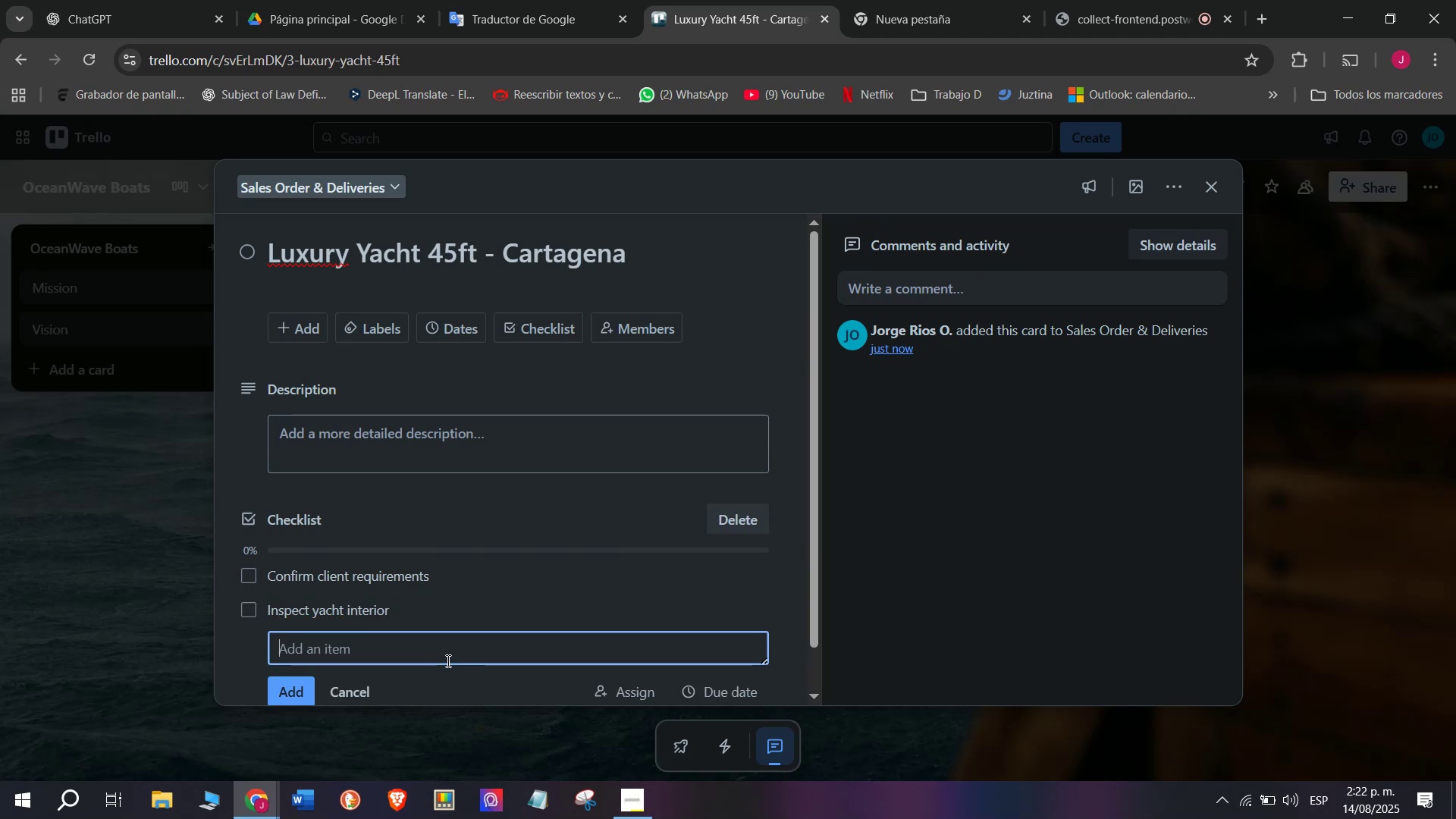 
type(Prepare sales C)
key(Backspace)
type(contratc)
key(Backspace)
key(Backspace)
type(ct)
 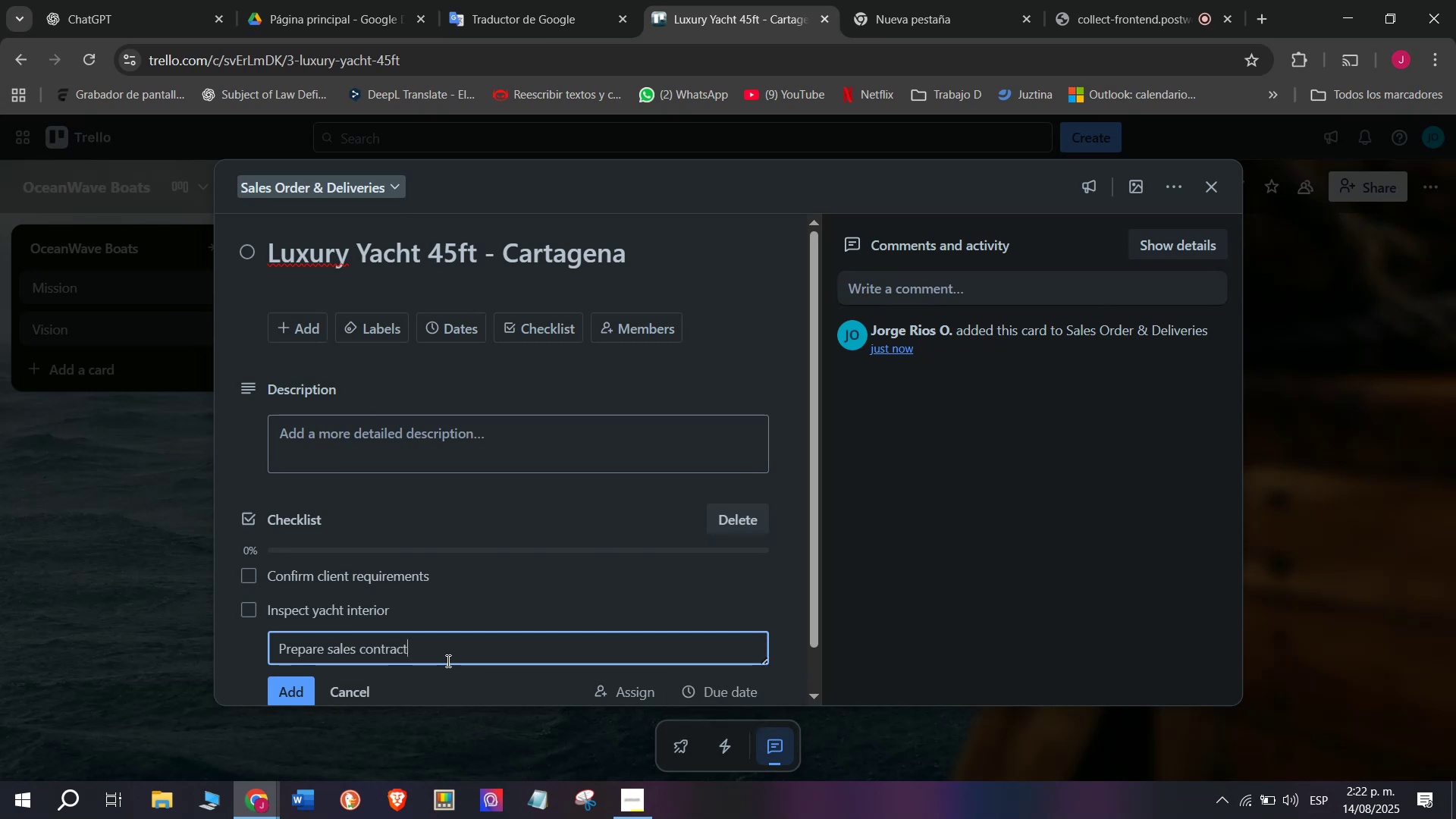 
key(Enter)
 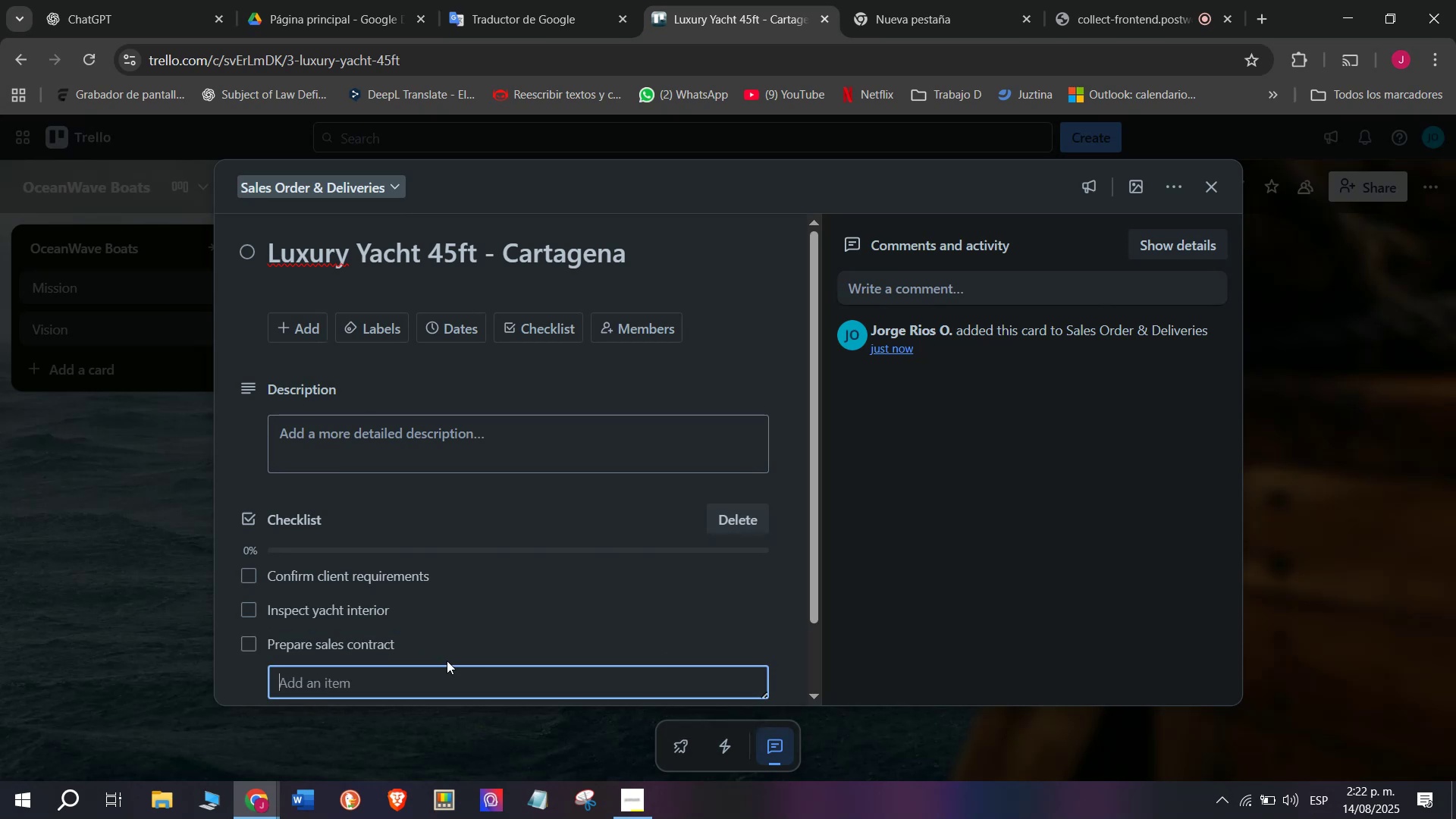 
scroll: coordinate [443, 661], scroll_direction: down, amount: 2.0
 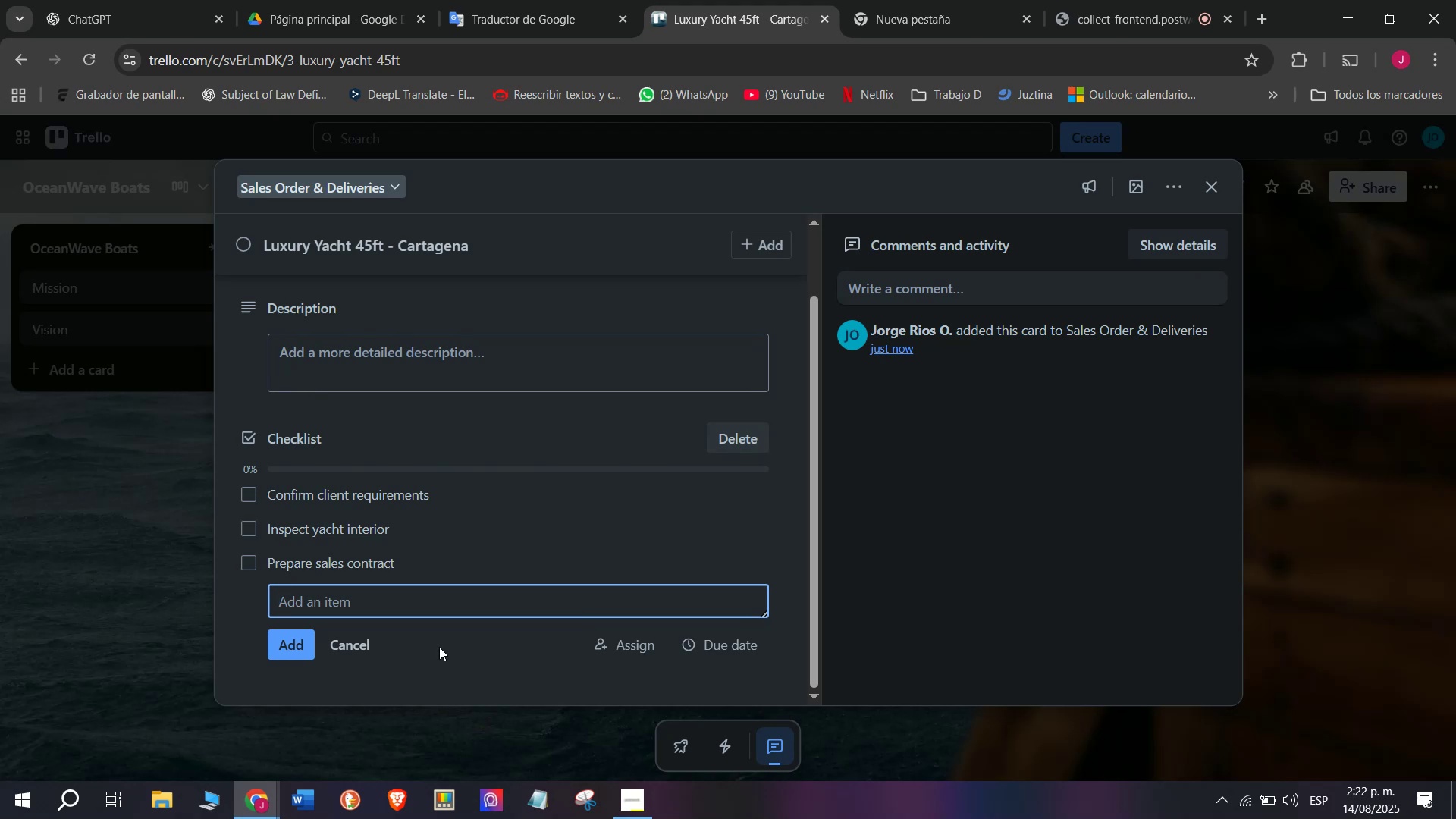 
type(Arrange dockinf)
key(Backspace)
type(g spaceFin)
key(Backspace)
key(Backspace)
key(Backspace)
 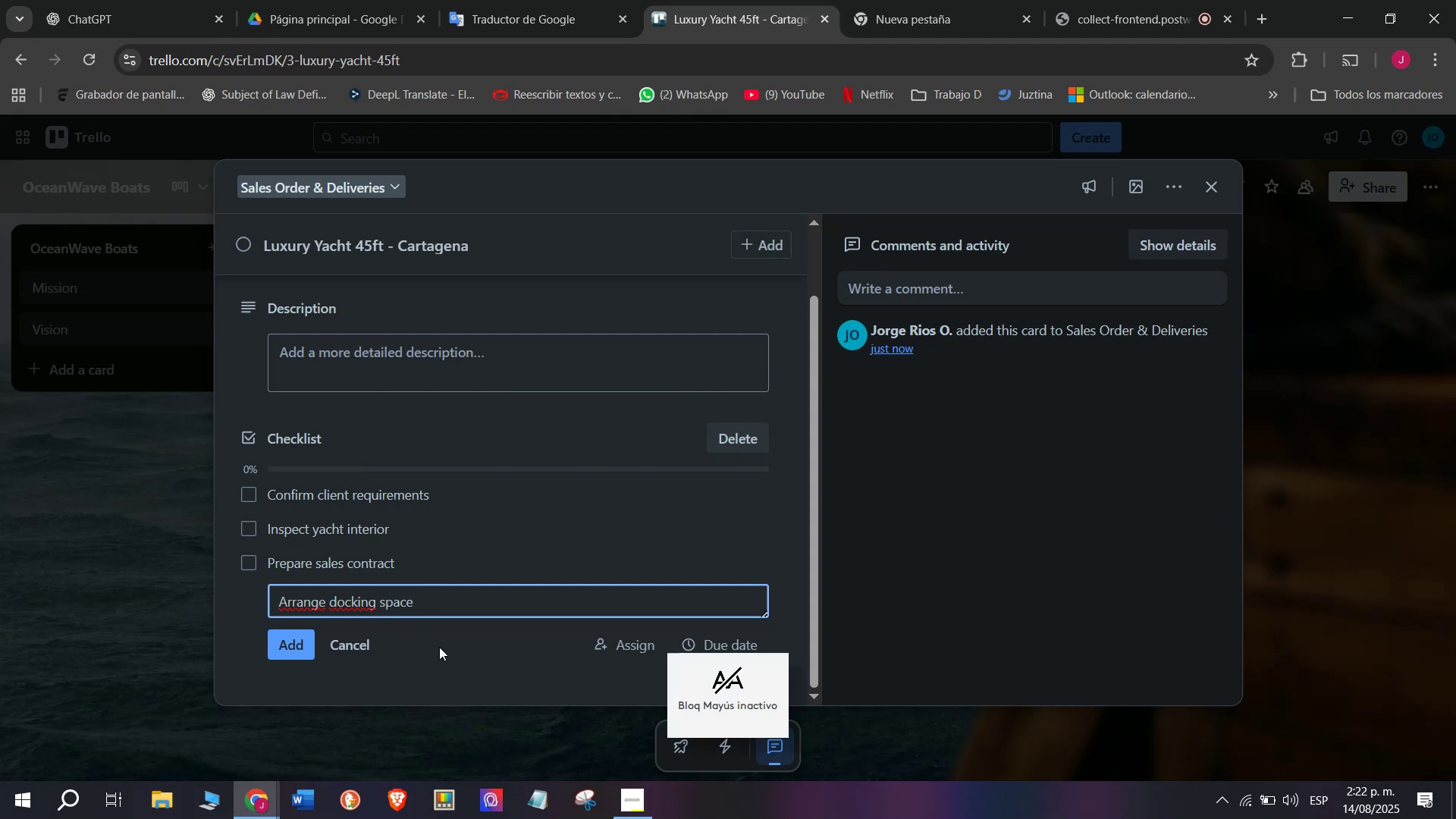 
key(Enter)
 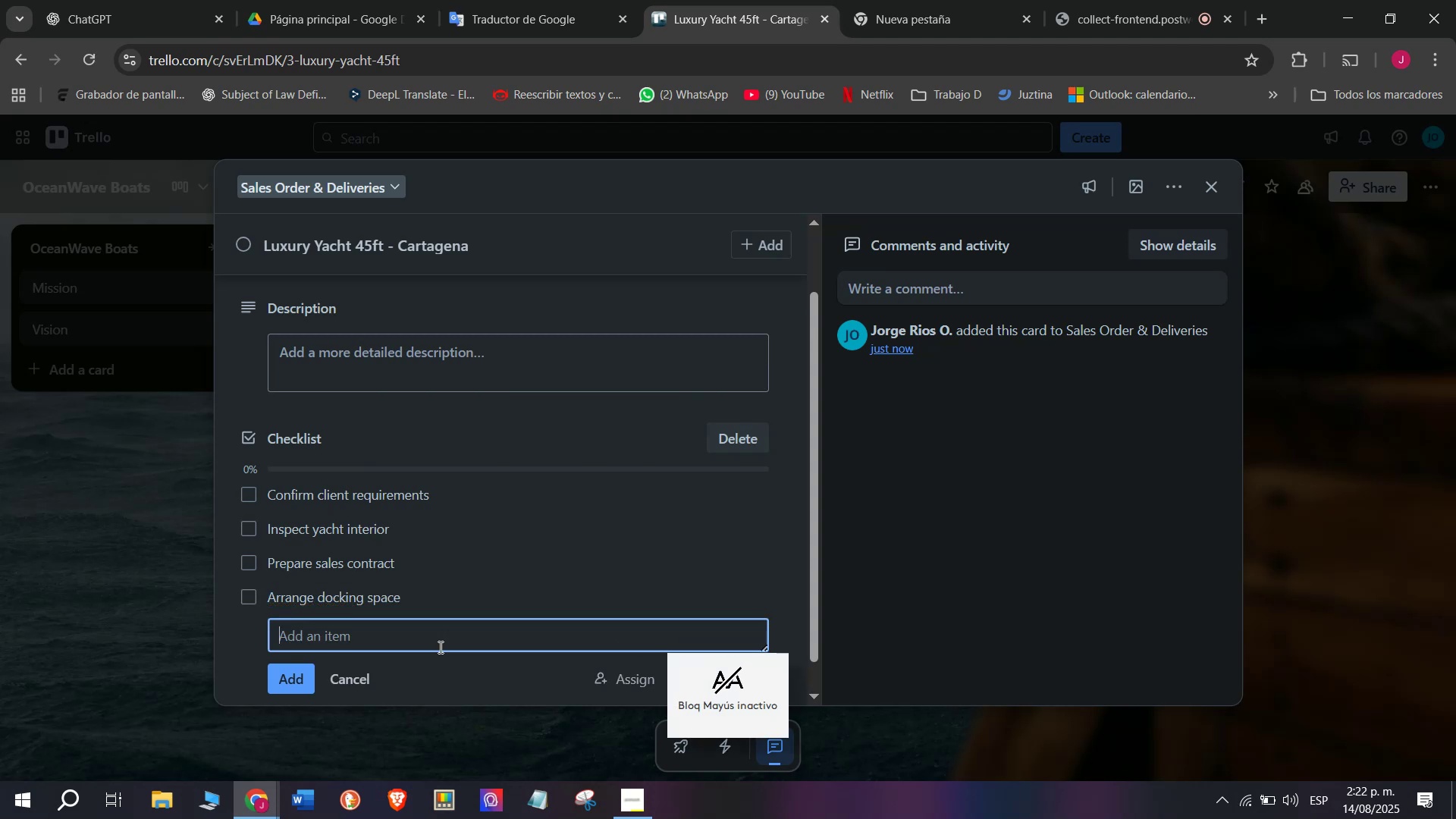 
type(Fins)
key(Backspace)
type(al)
 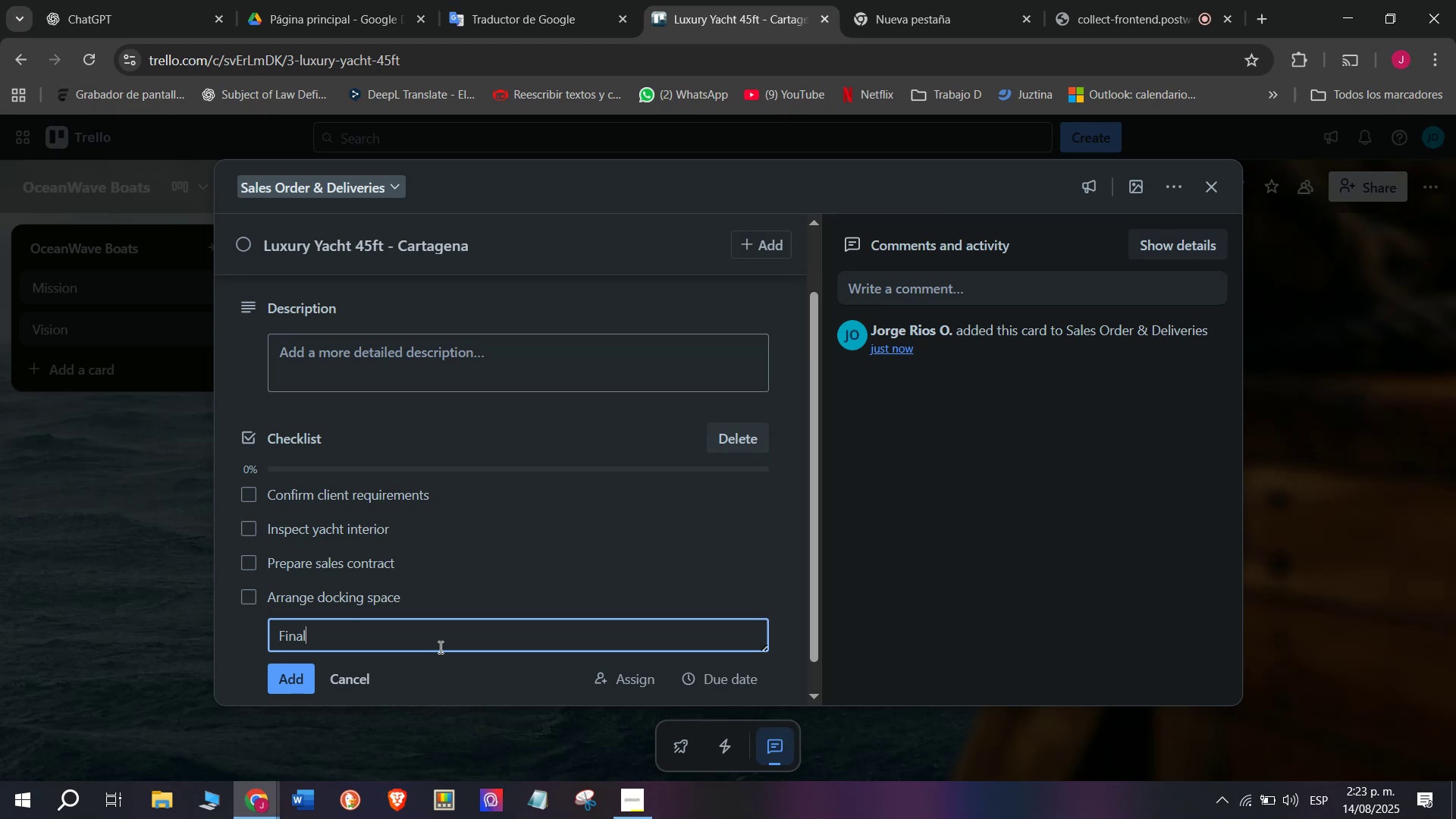 
wait(5.79)
 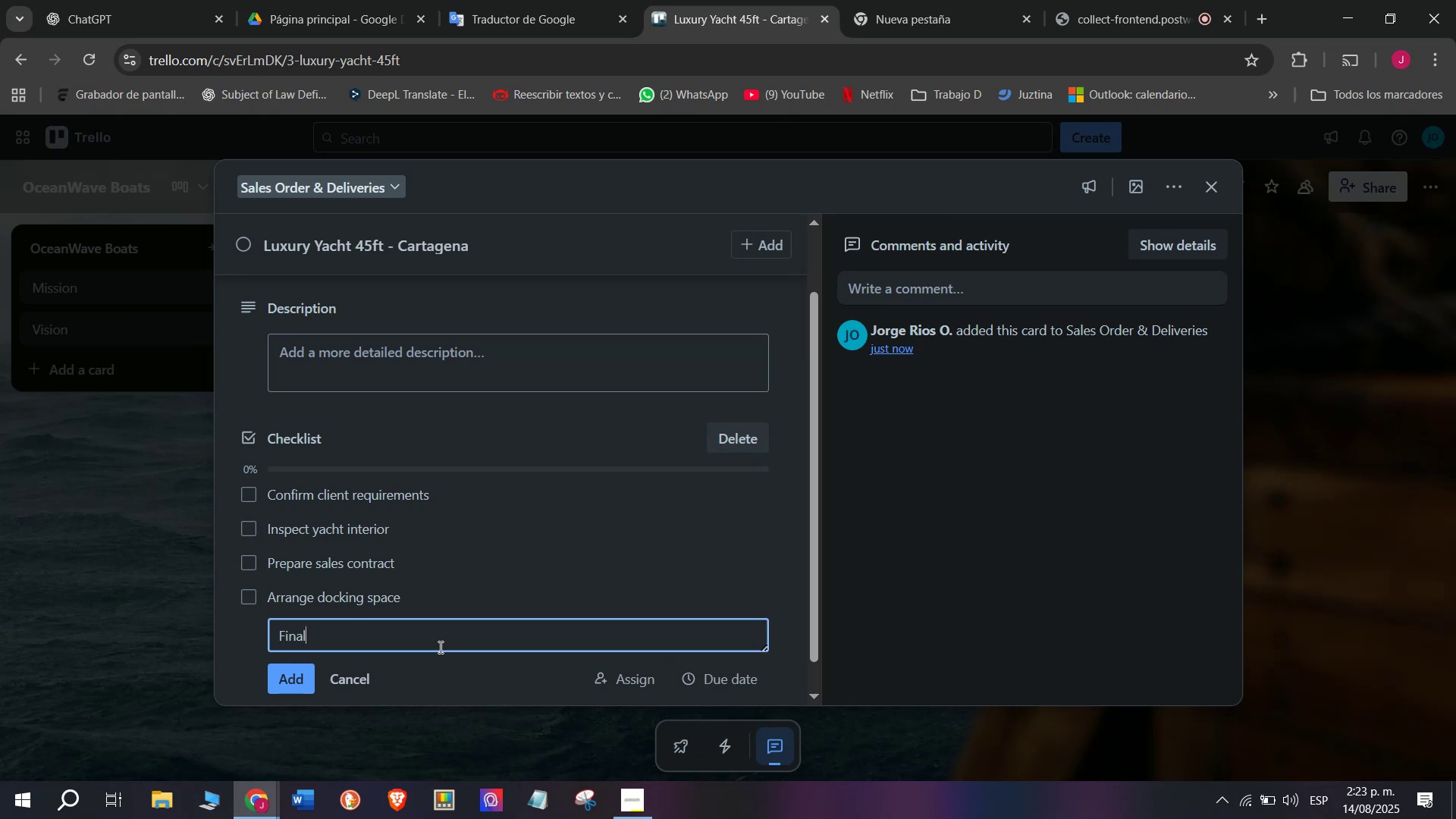 
type(c)
key(Backspace)
type( C)
key(Backspace)
type(cleaning ^ Details)
key(Backspace)
type(ing)
 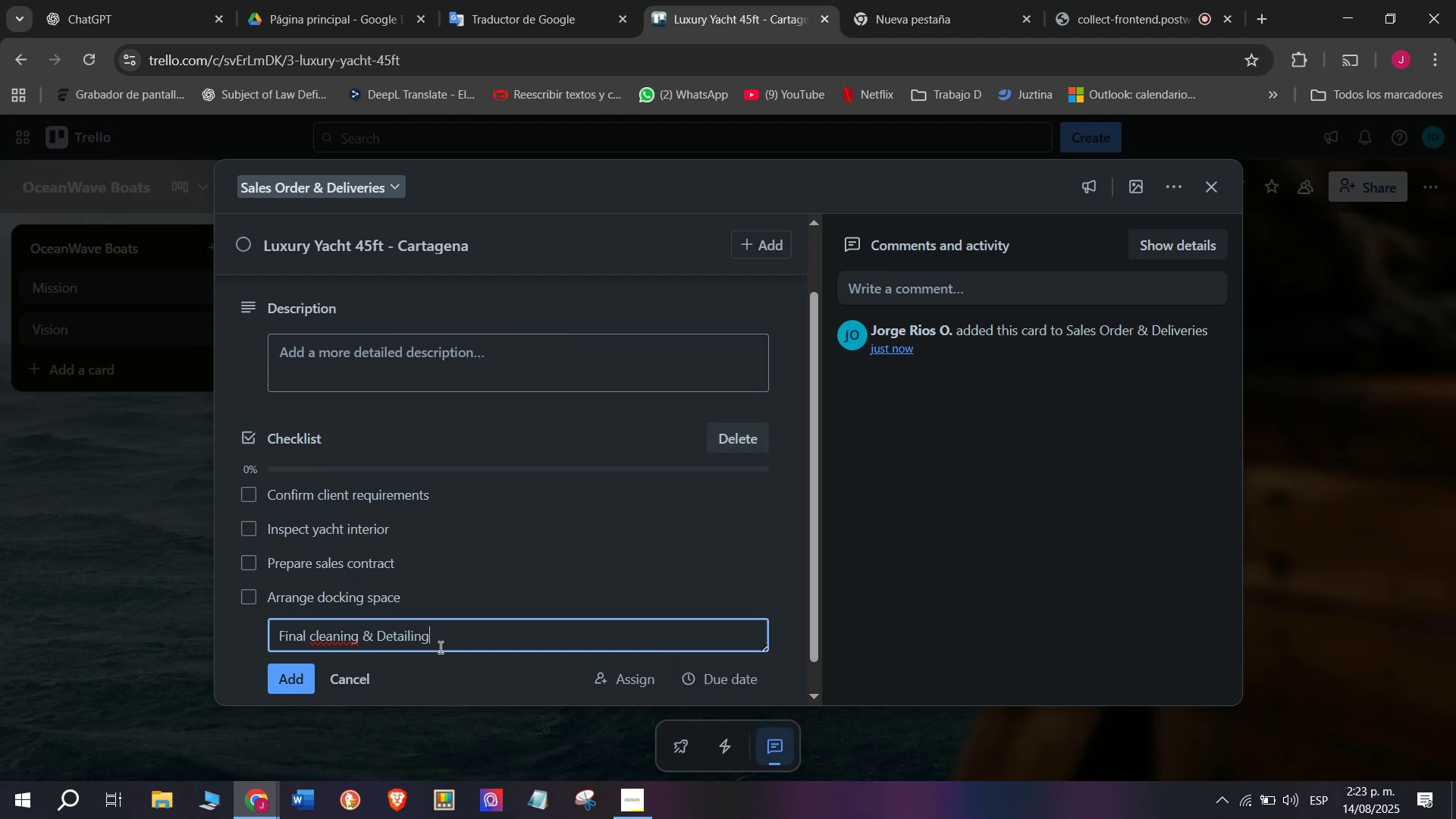 
key(Enter)
 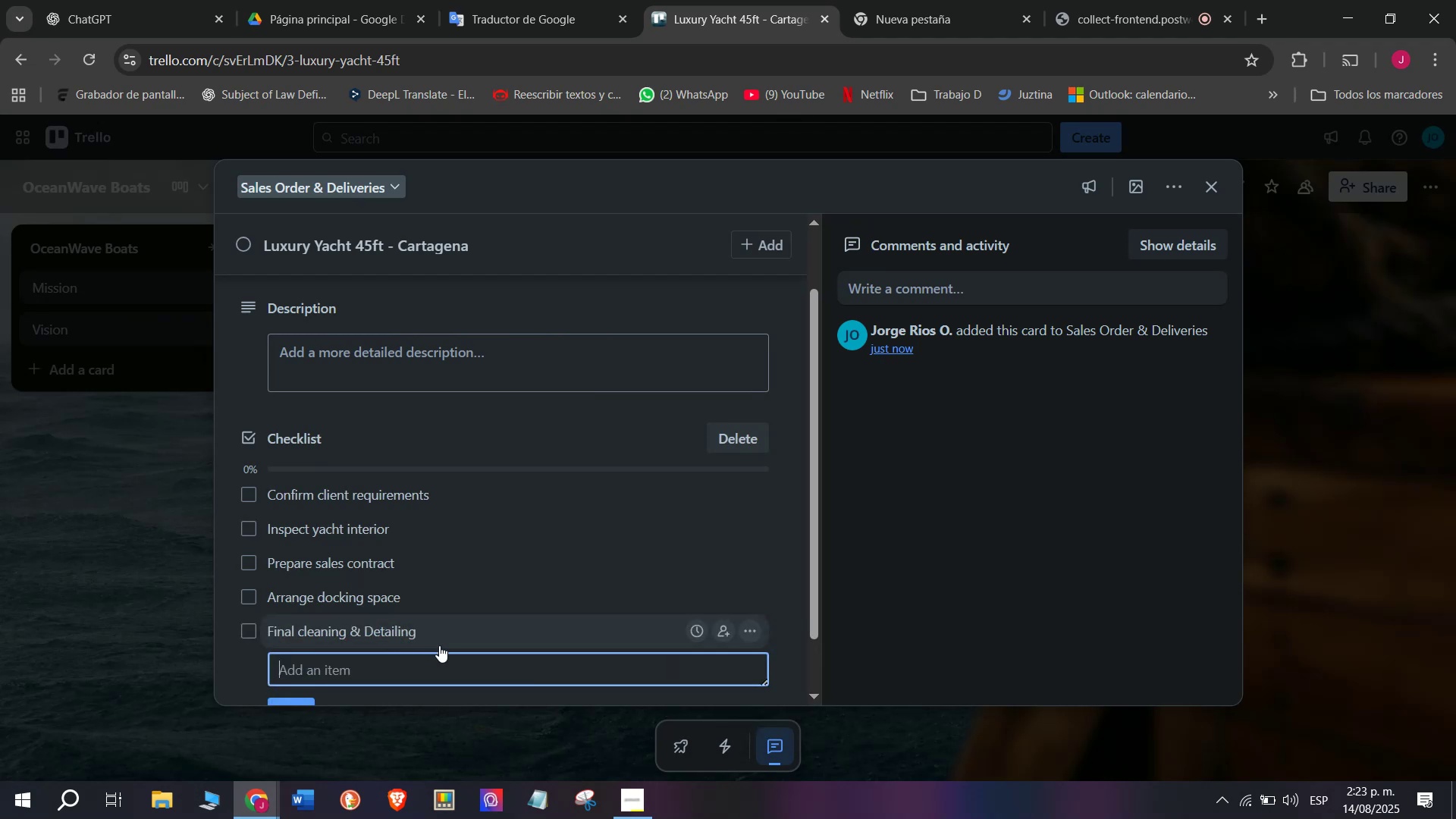 
scroll: coordinate [439, 647], scroll_direction: down, amount: 1.0
 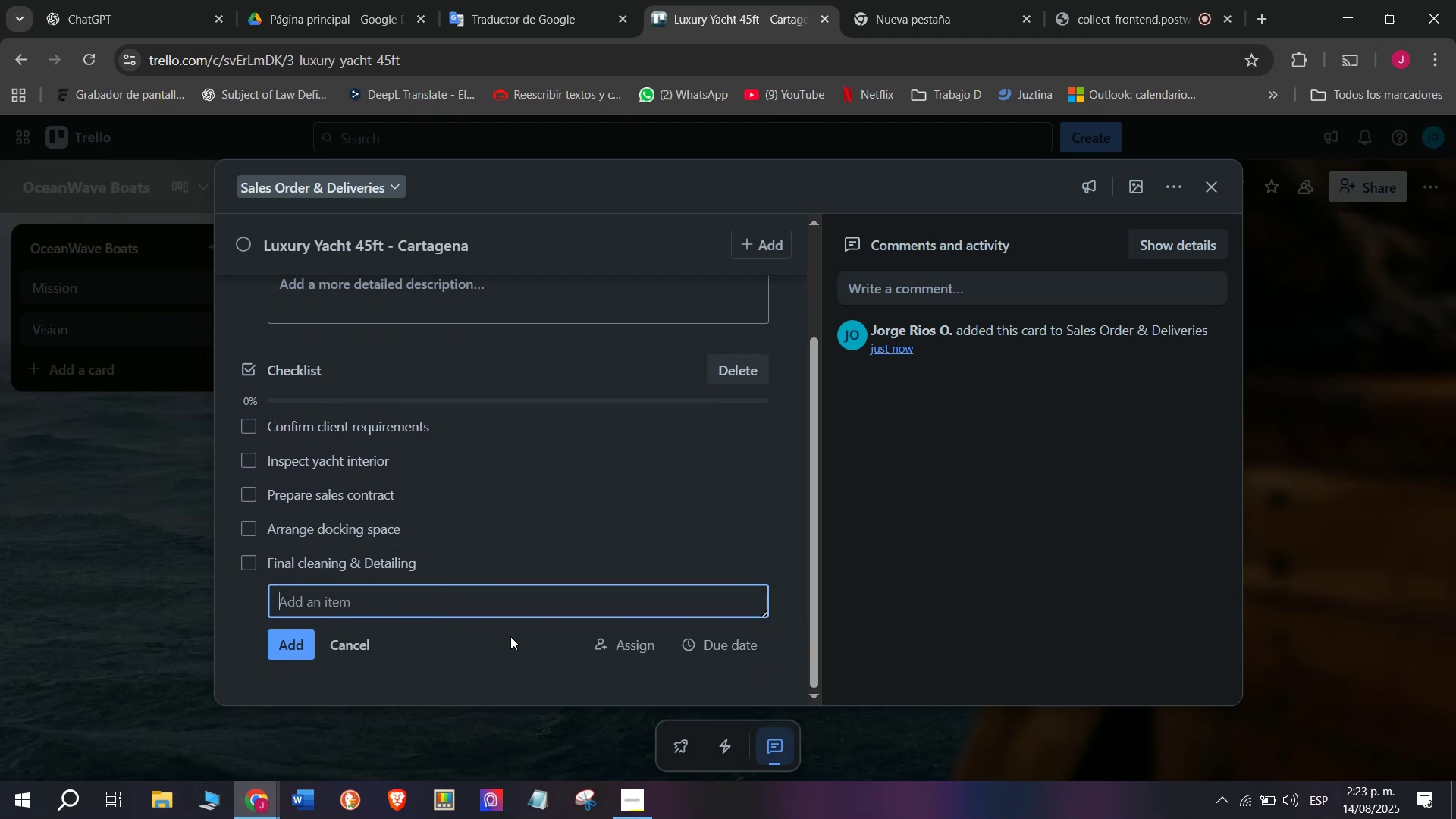 
type(Deliver to marina)
 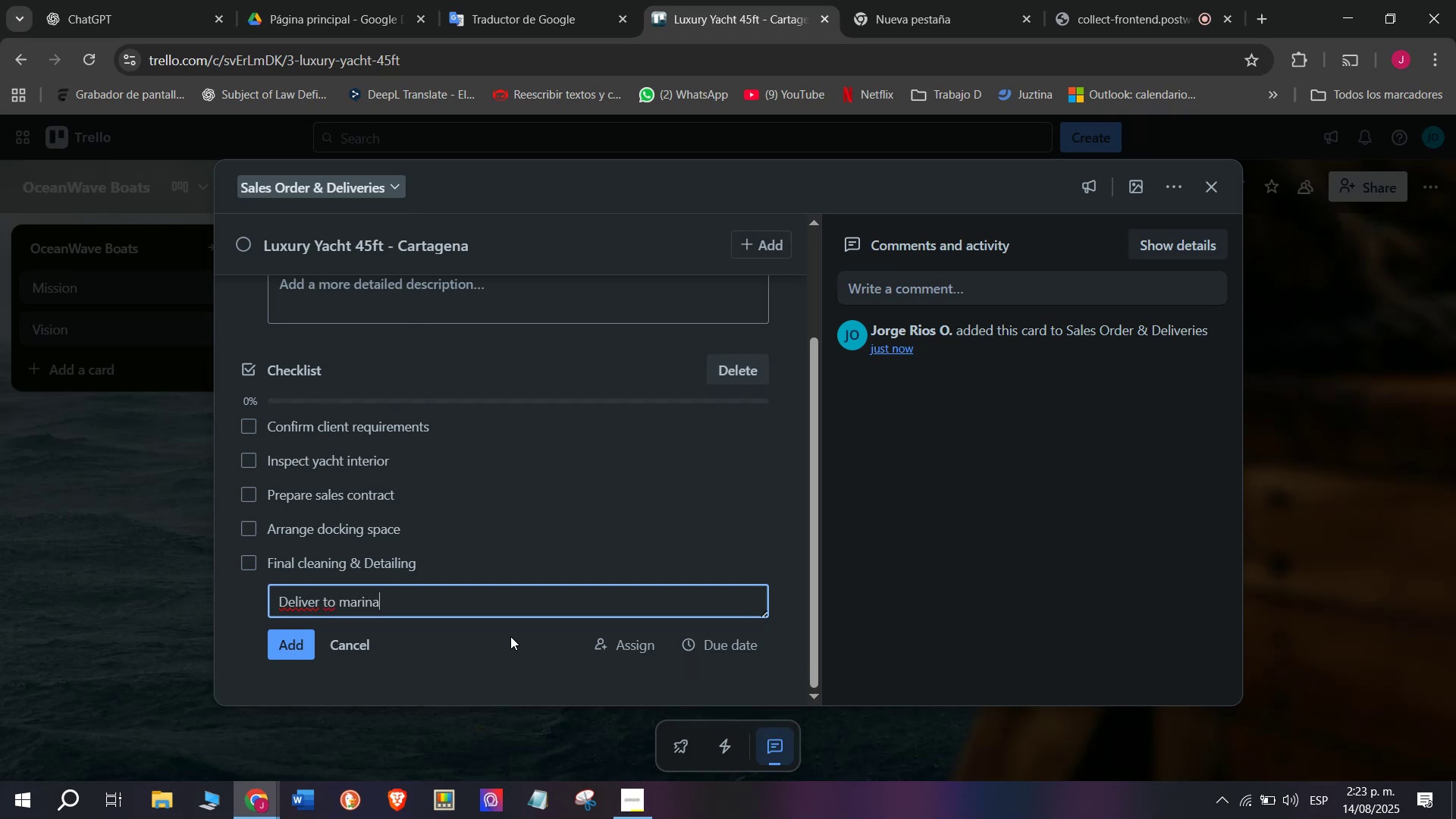 
key(Enter)
 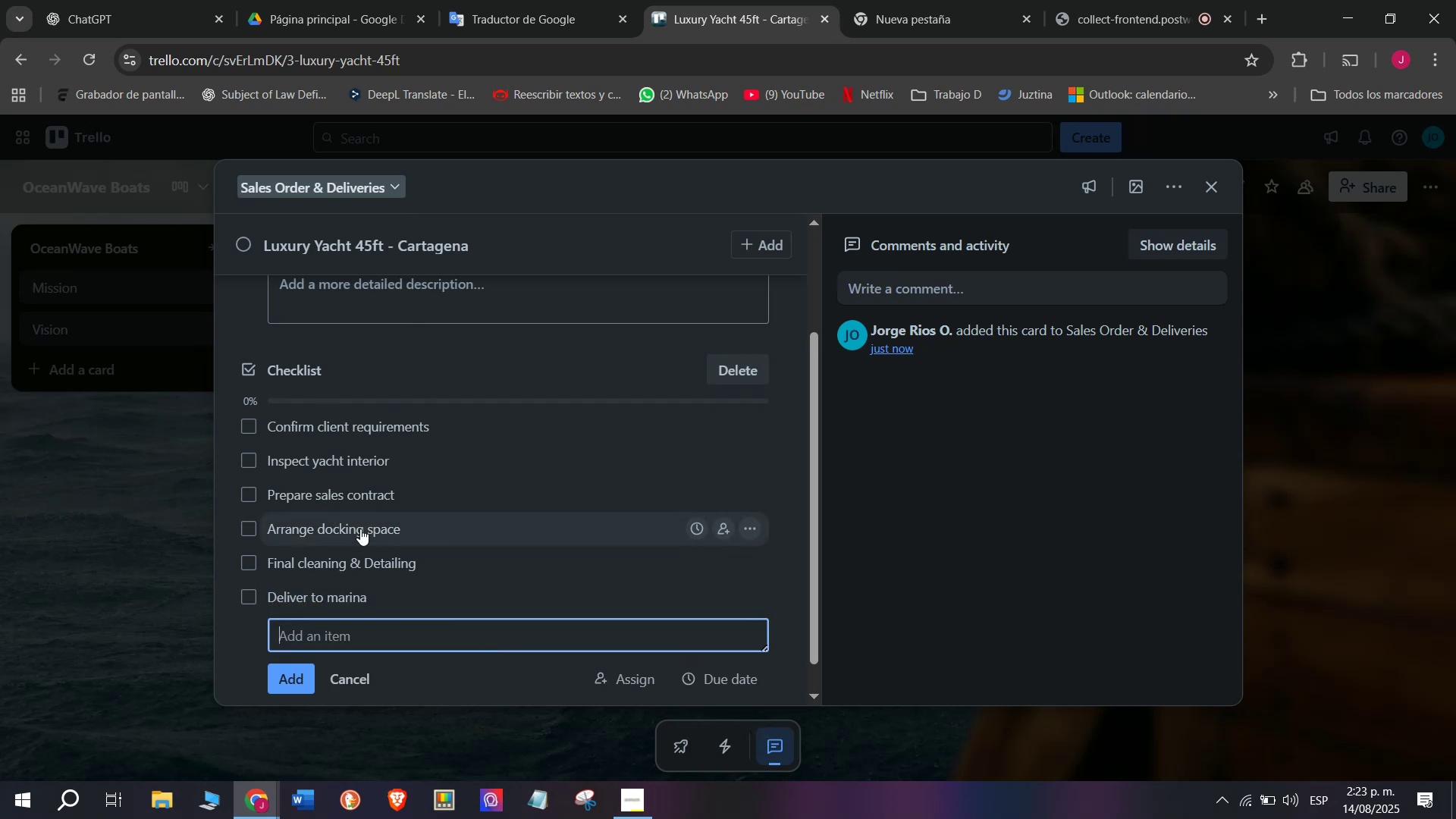 
scroll: coordinate [394, 513], scroll_direction: up, amount: 3.0
 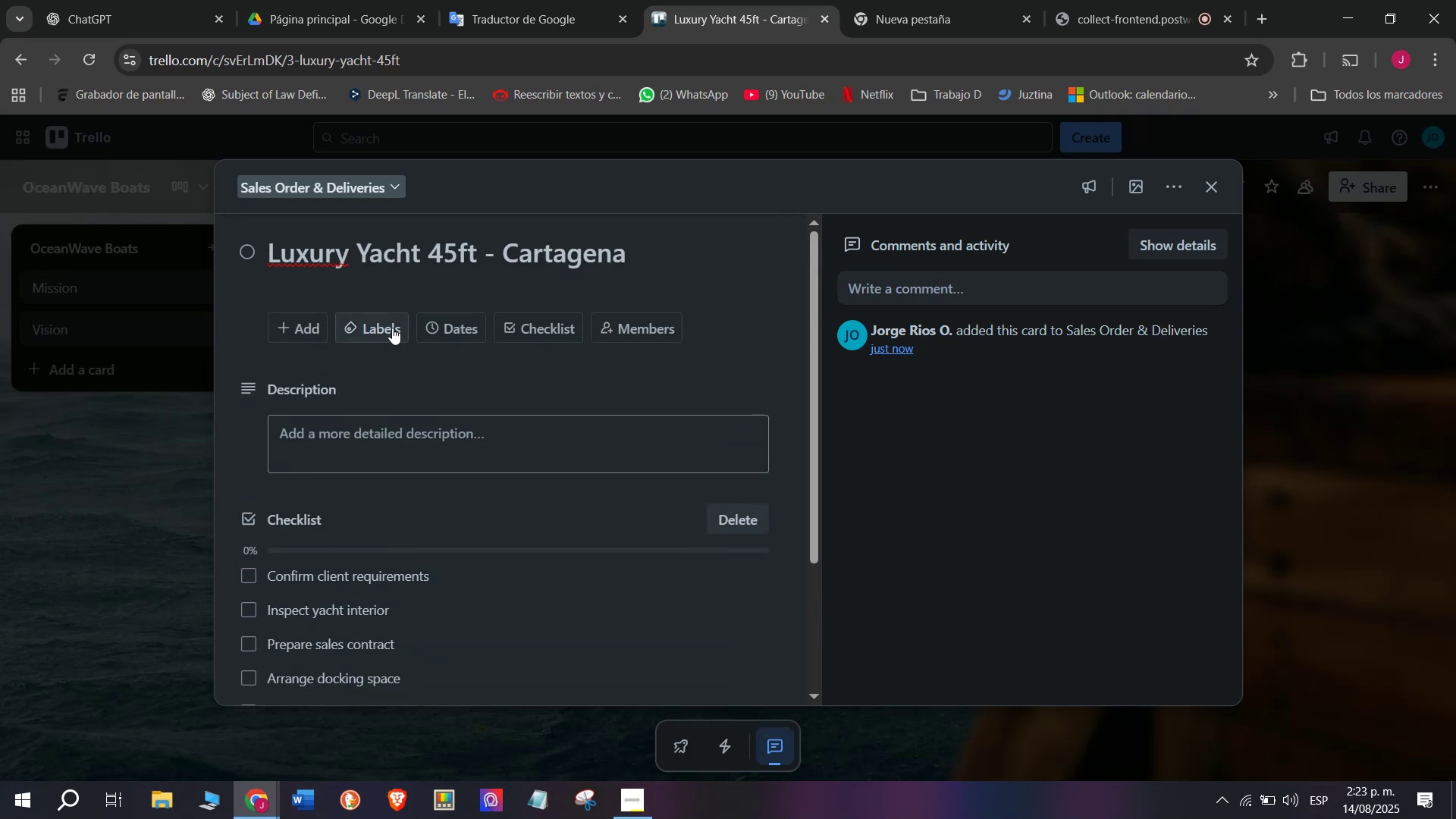 
left_click([384, 319])
 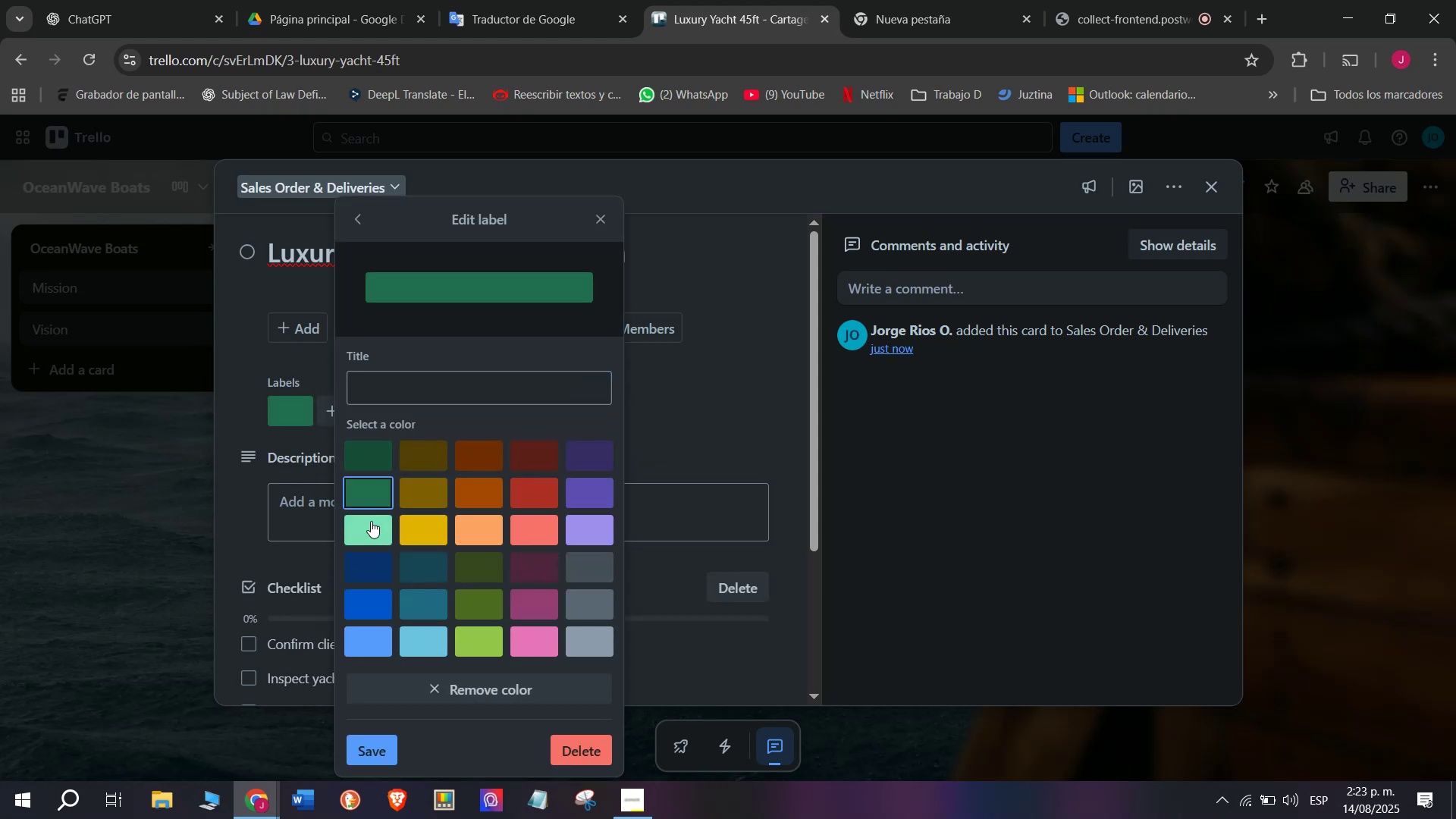 
wait(5.43)
 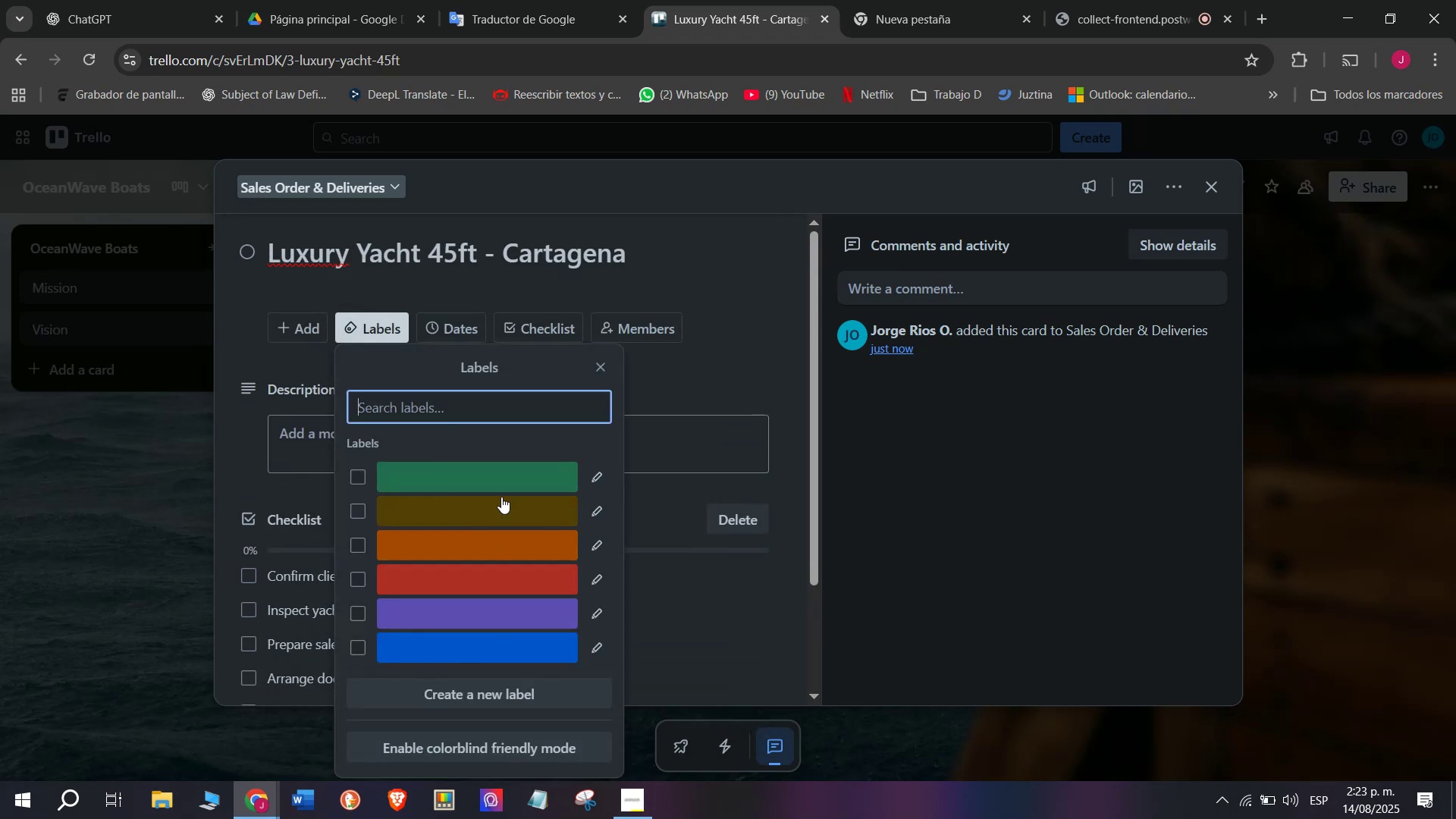 
left_click([450, 389])
 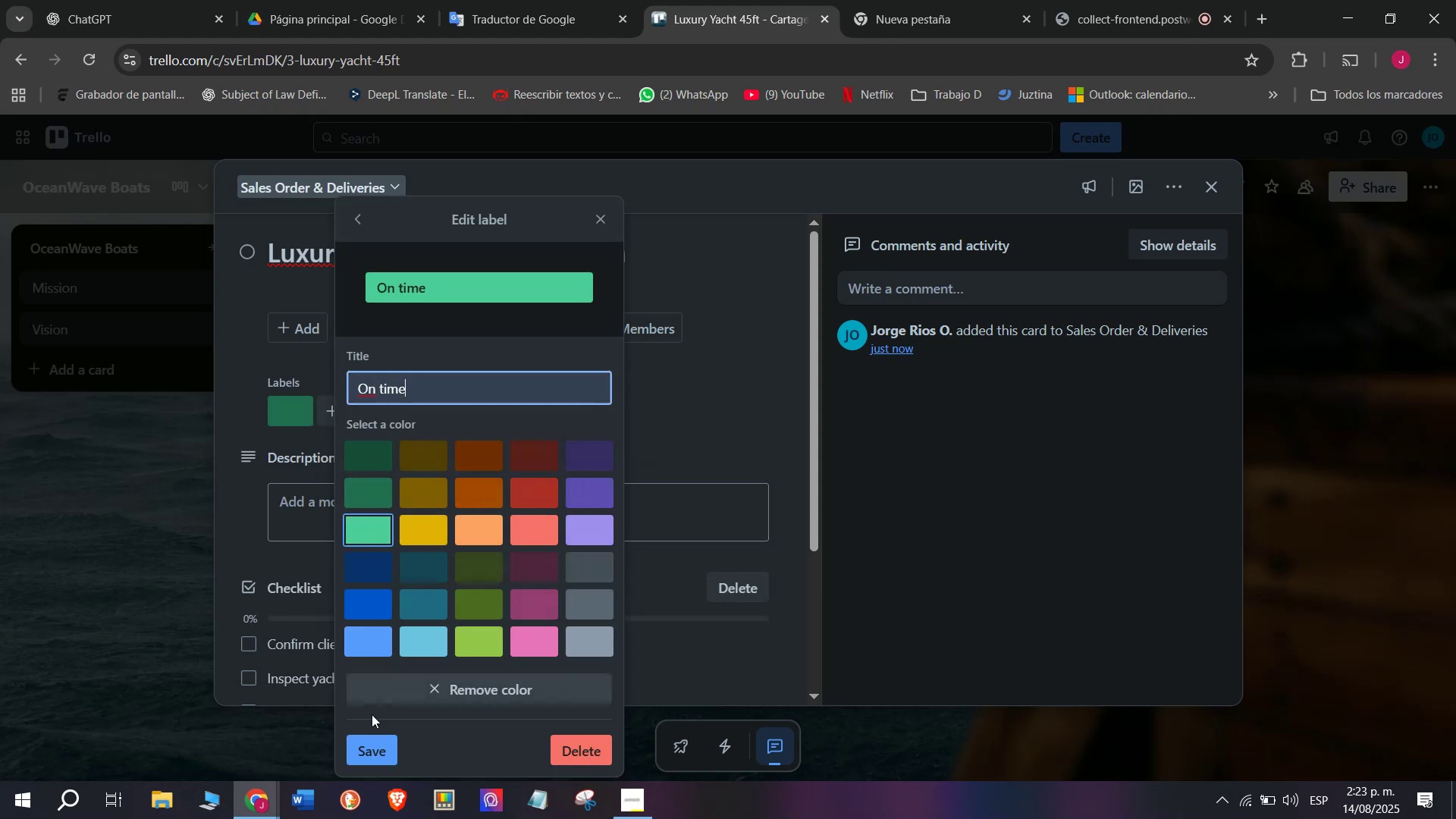 
left_click([374, 749])
 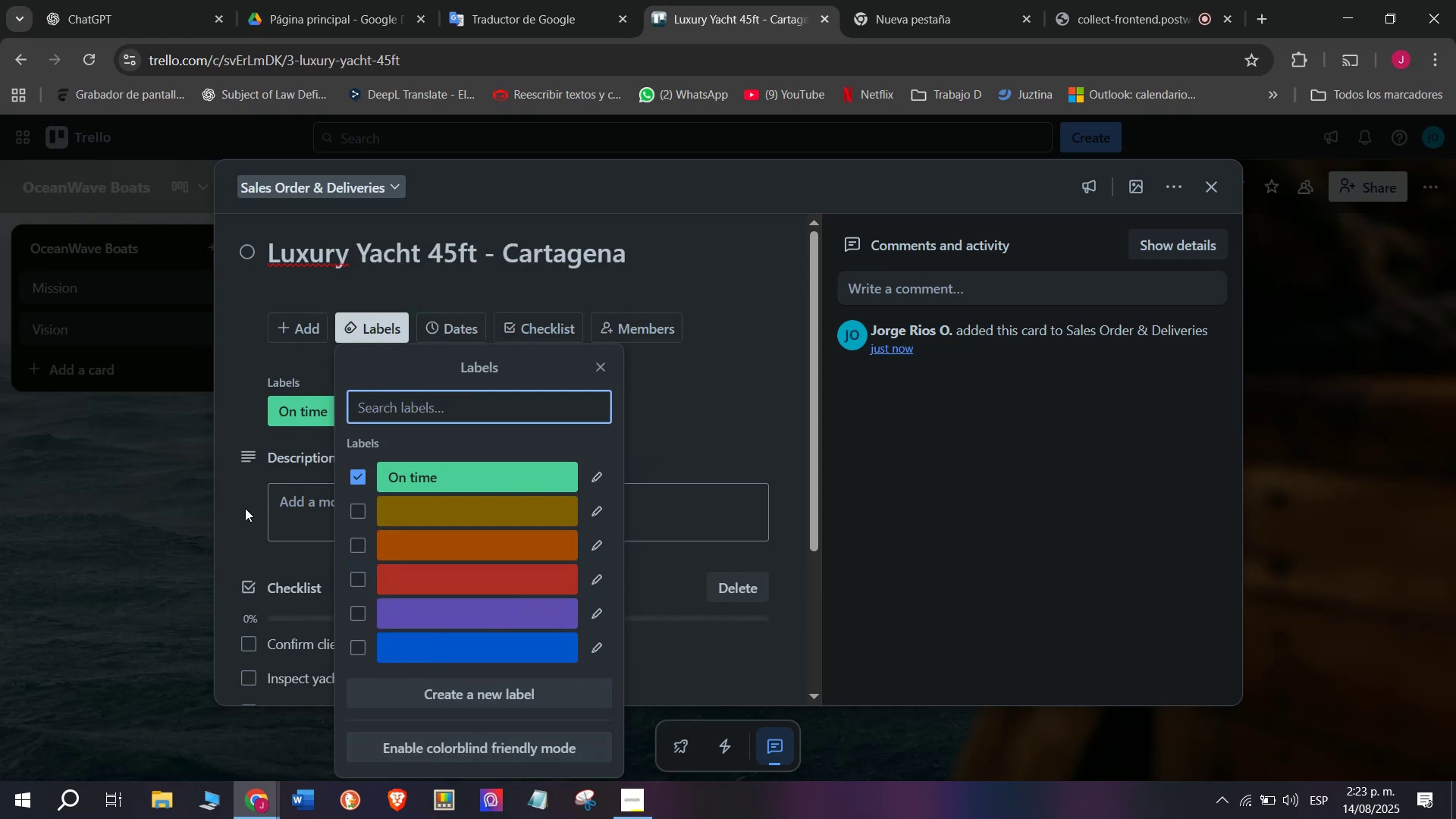 
left_click([244, 519])
 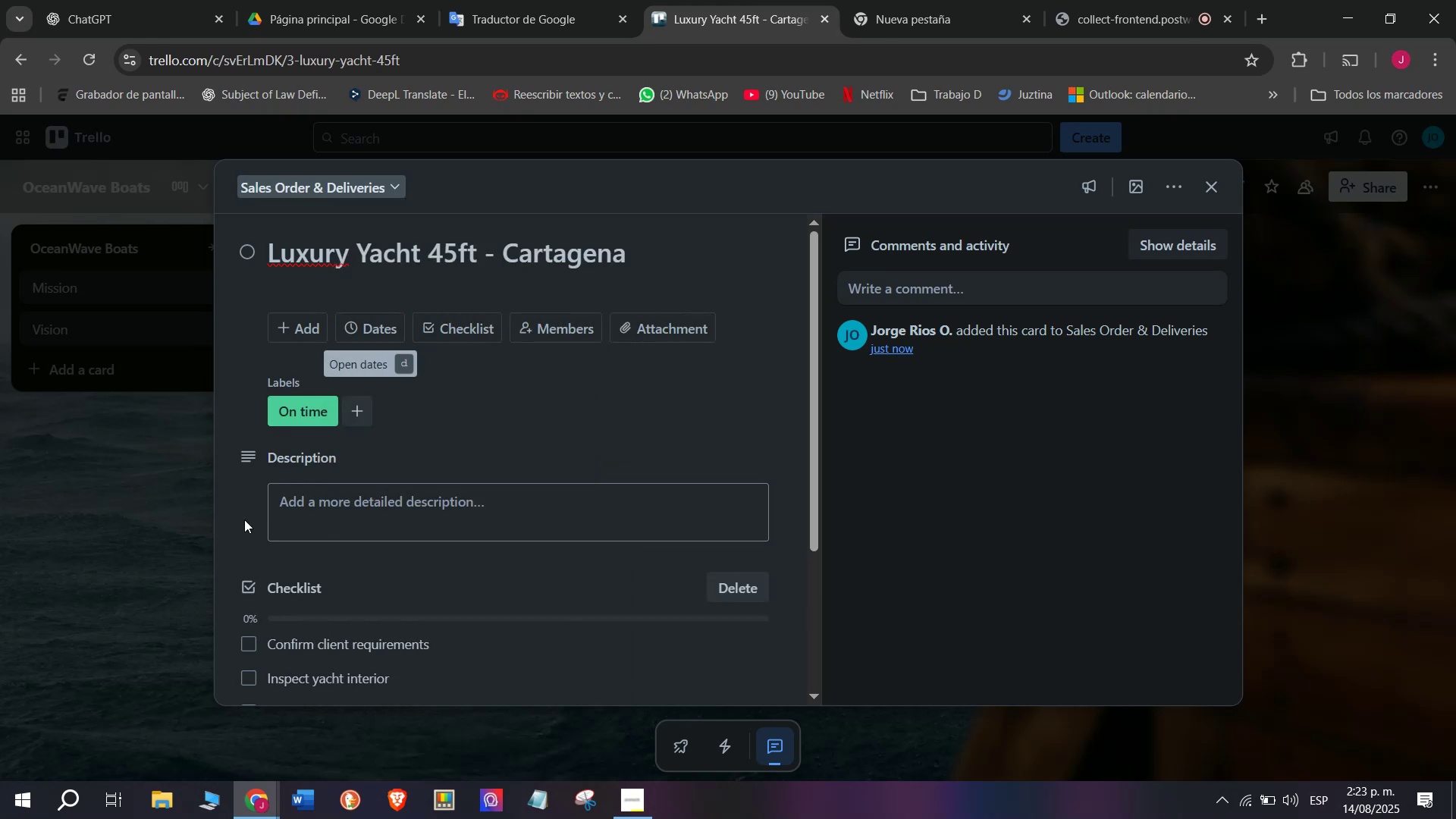 
double_click([171, 530])
 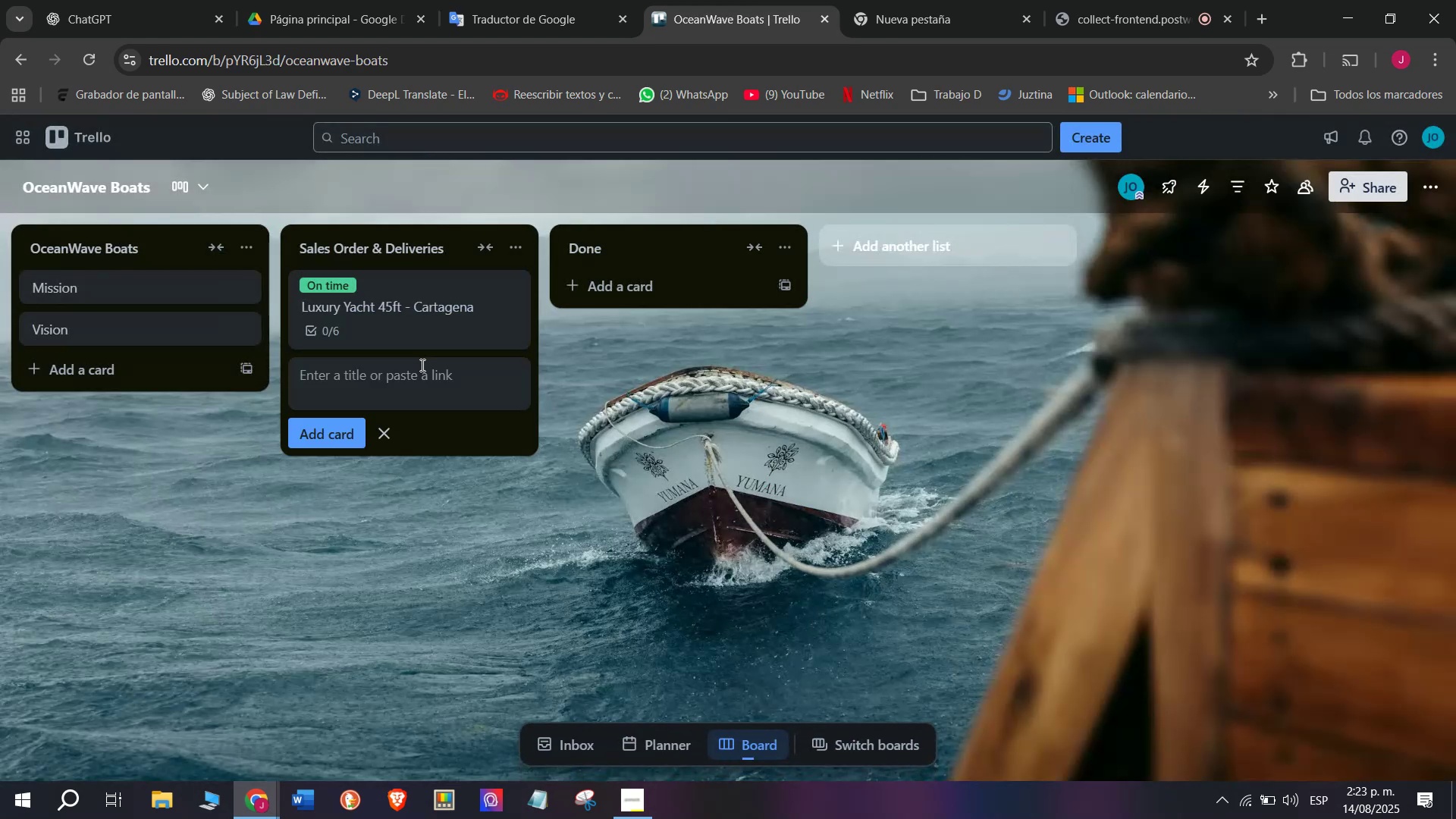 
type(Fishing Boat 30ft - Barranquilla)
 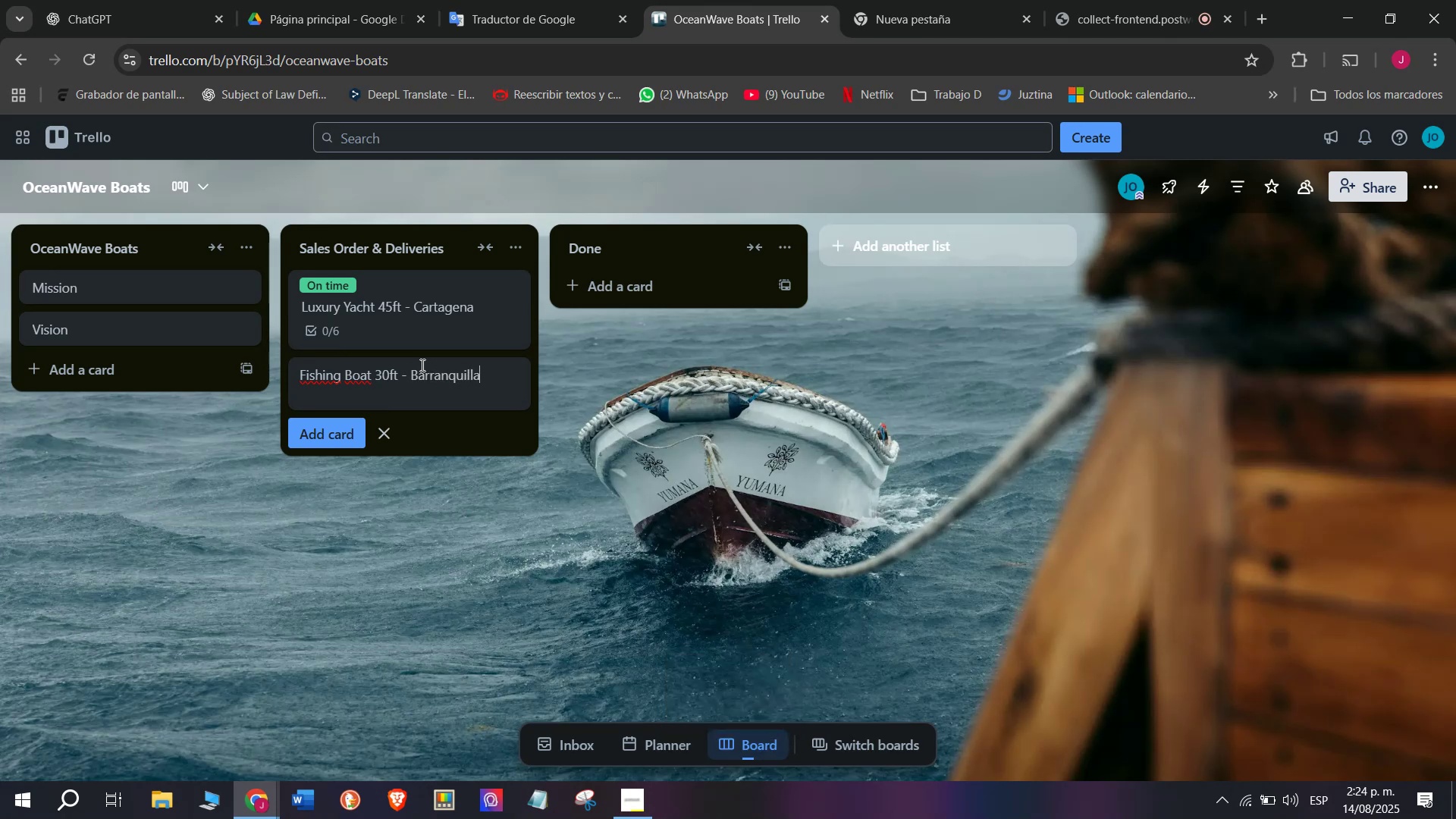 
key(Enter)
 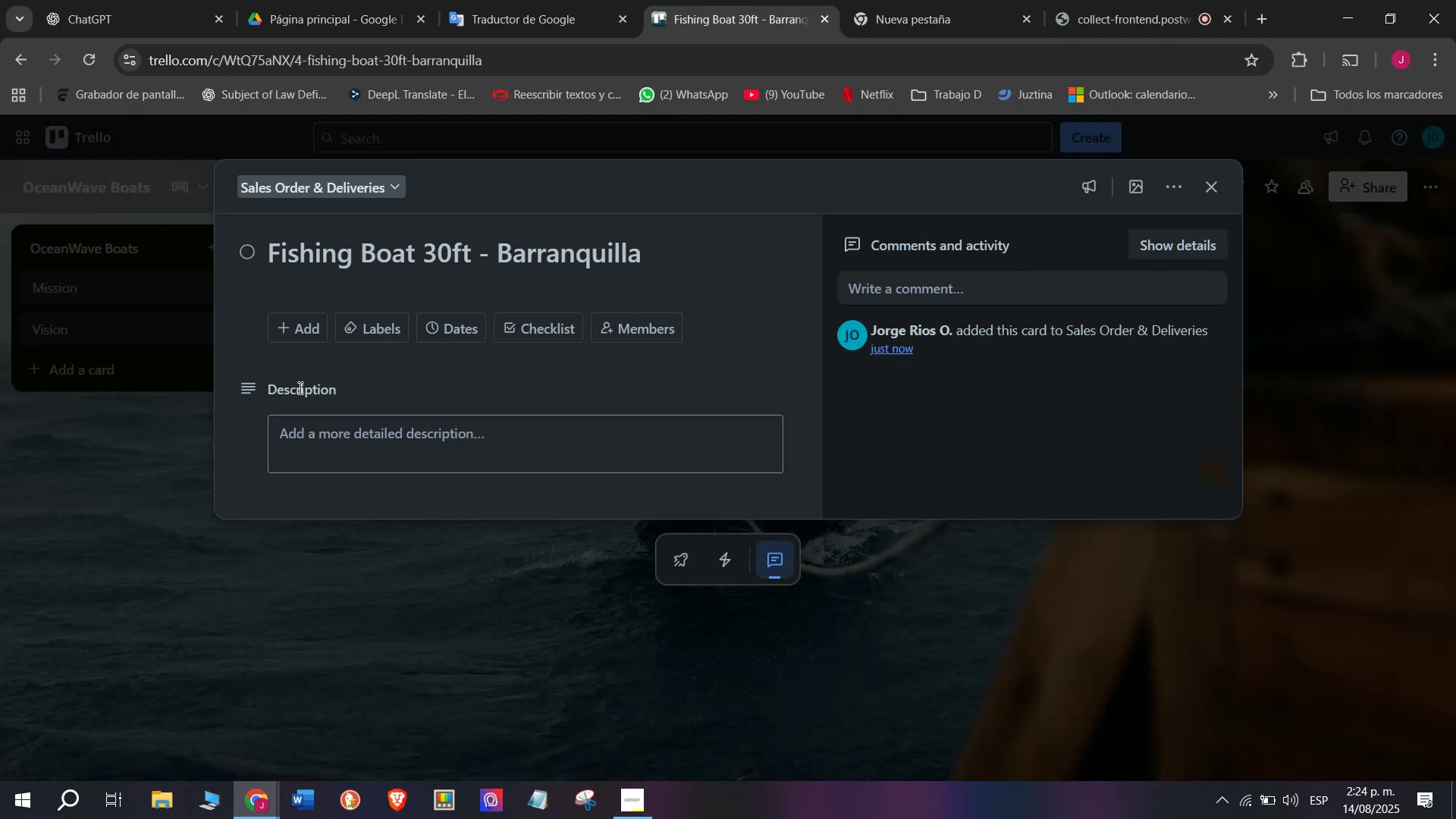 
left_click([545, 338])
 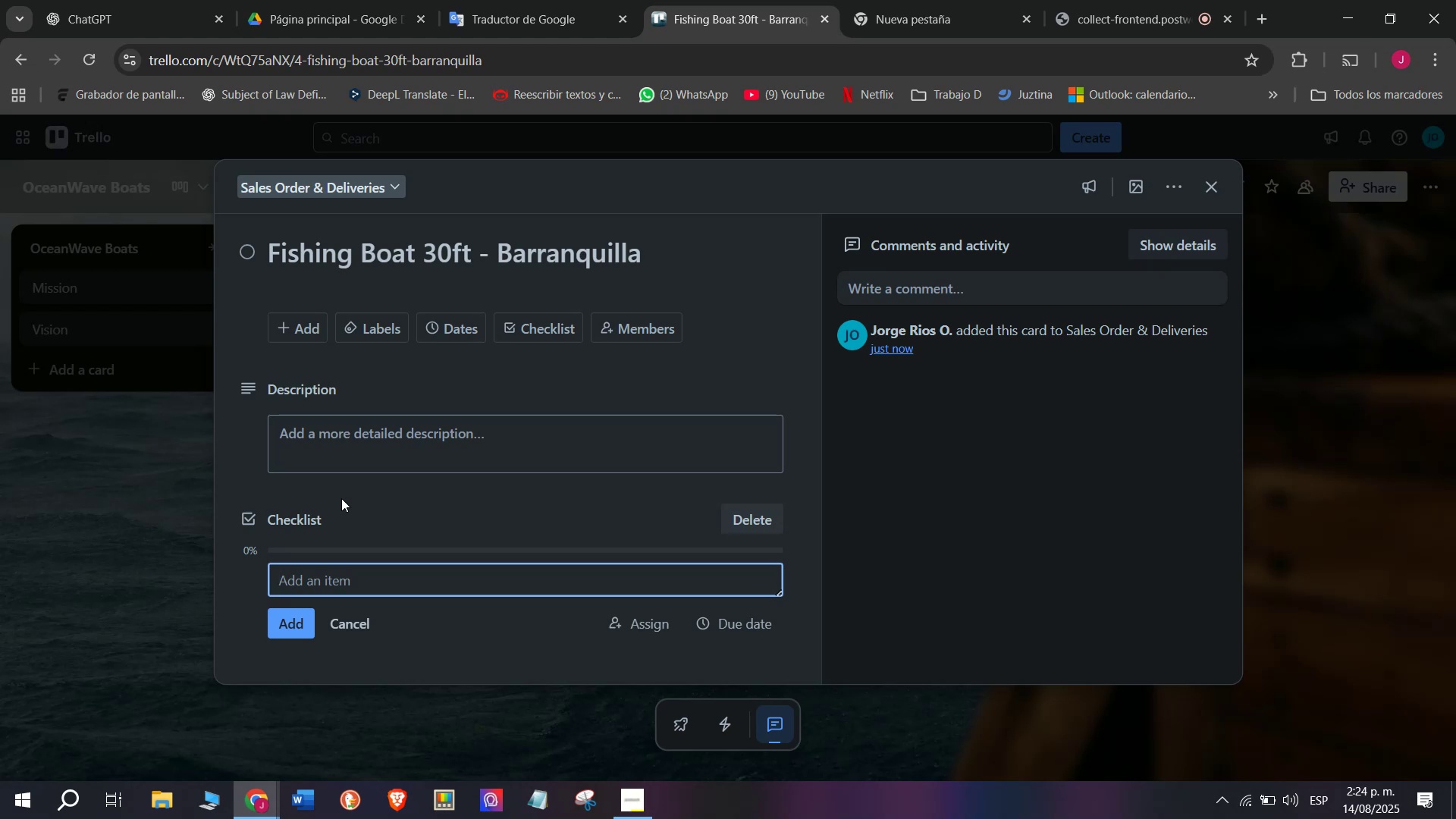 
wait(30.74)
 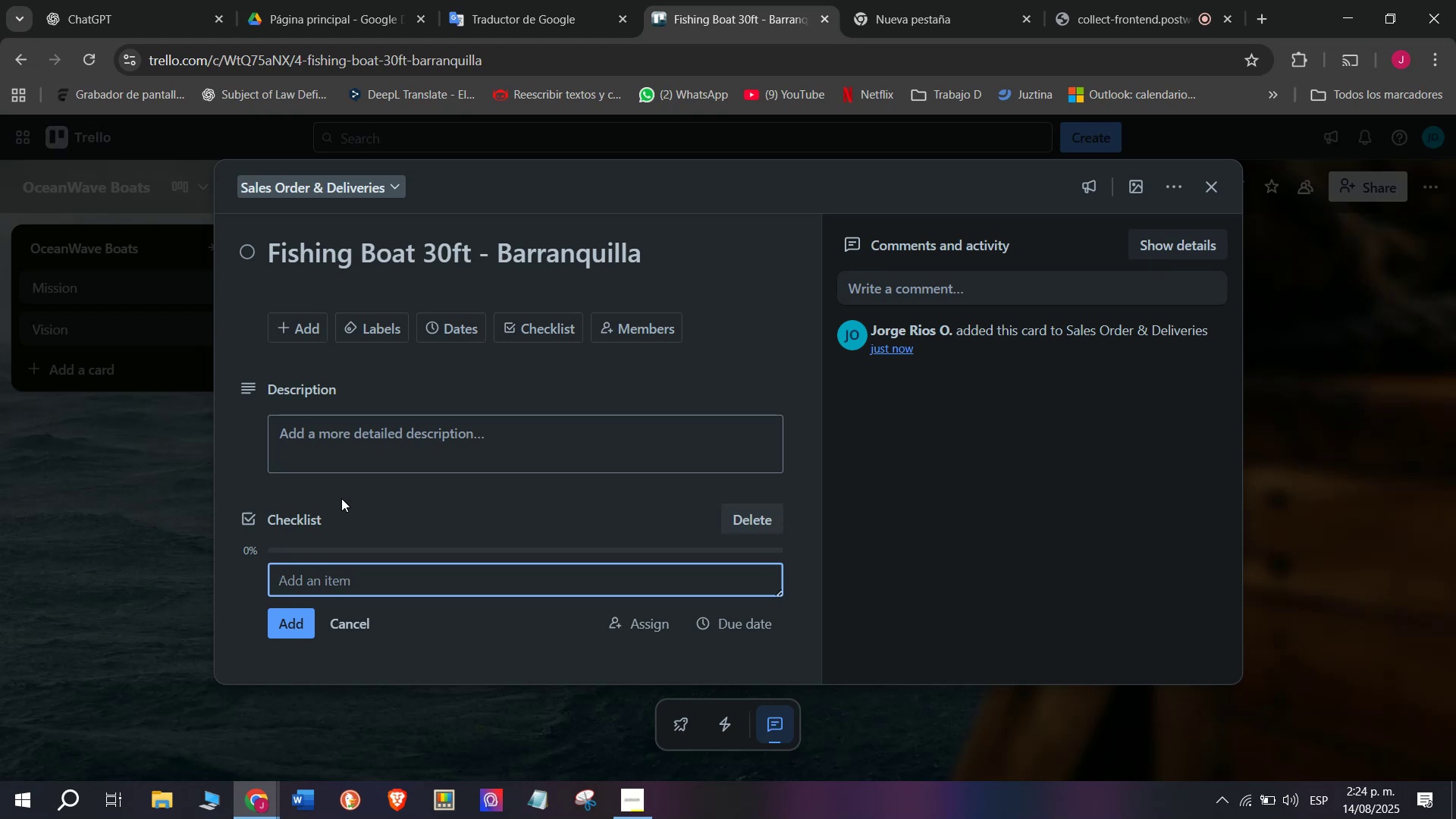 
type(d)
key(Backspace)
type(Confirm payment)
 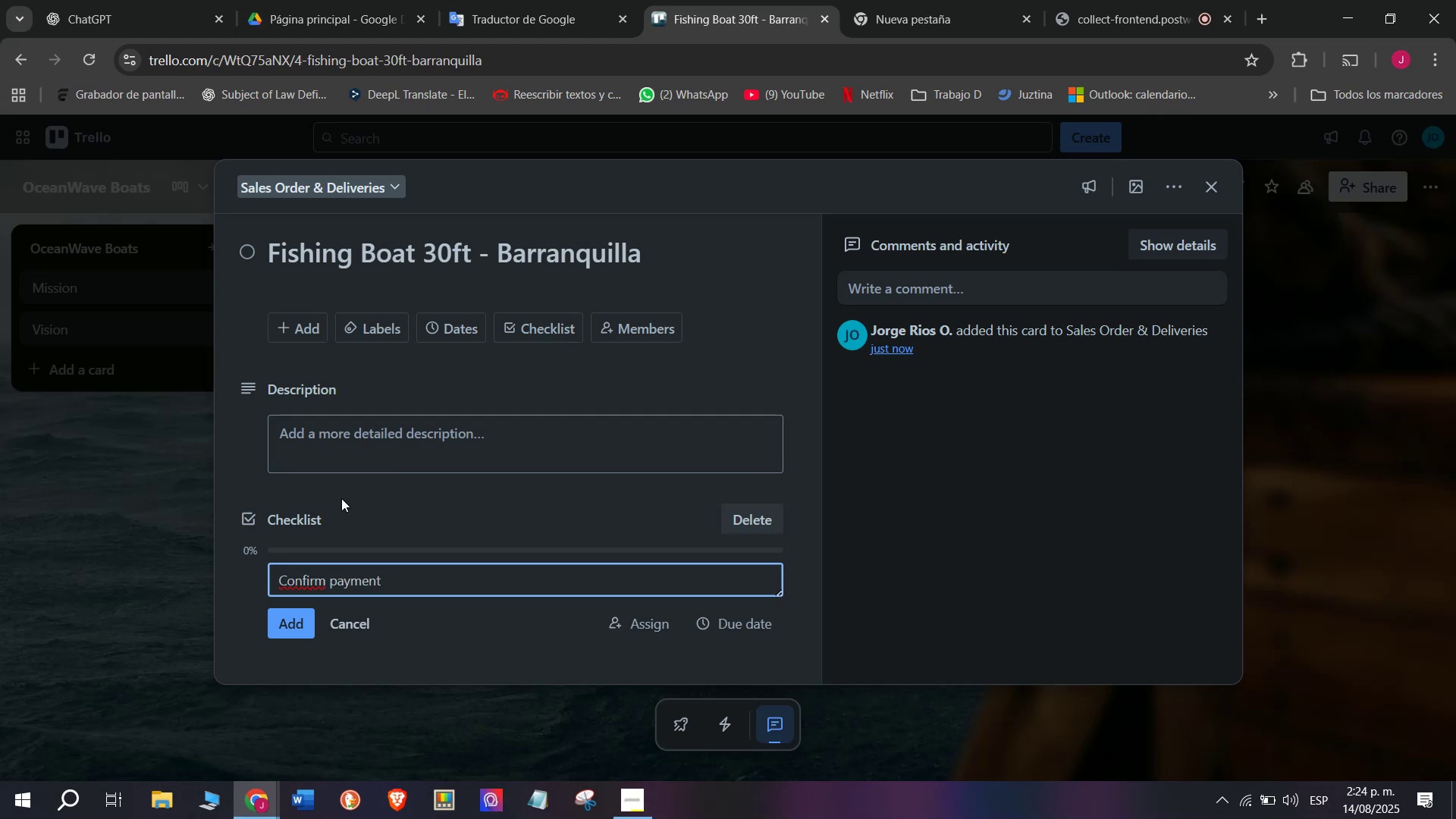 
key(Enter)
 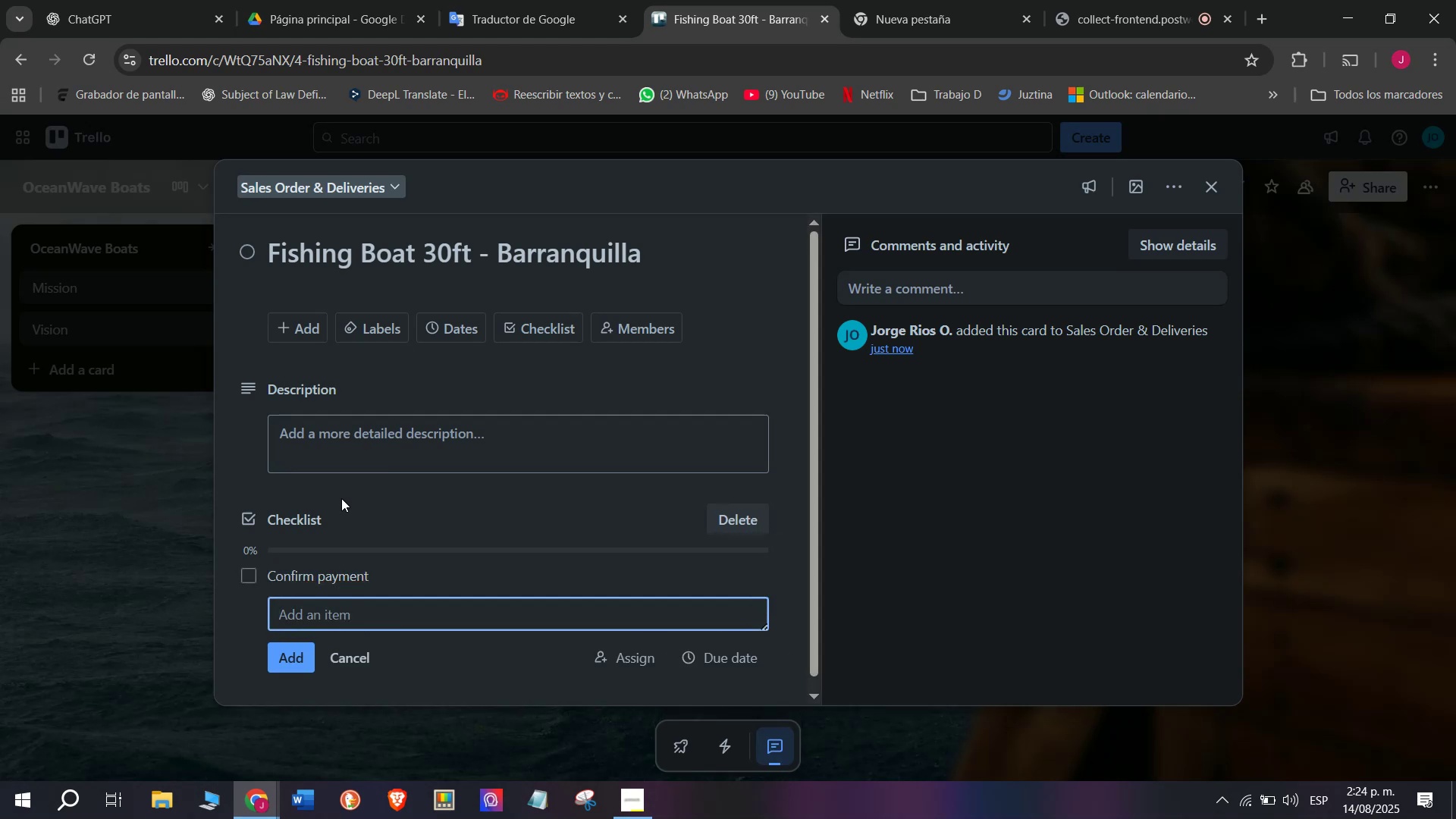 
type(Check engine performance)
 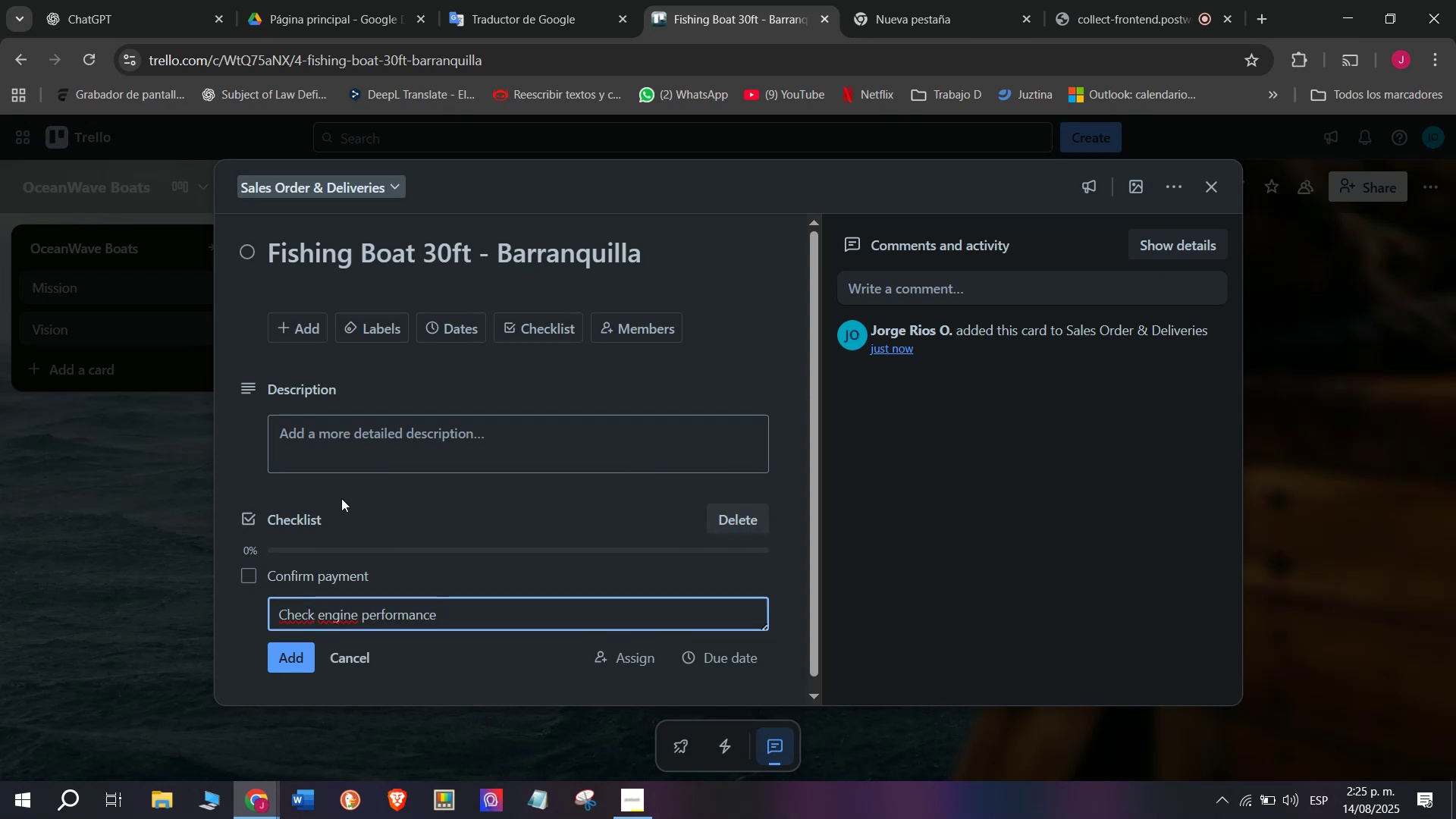 
key(Enter)
 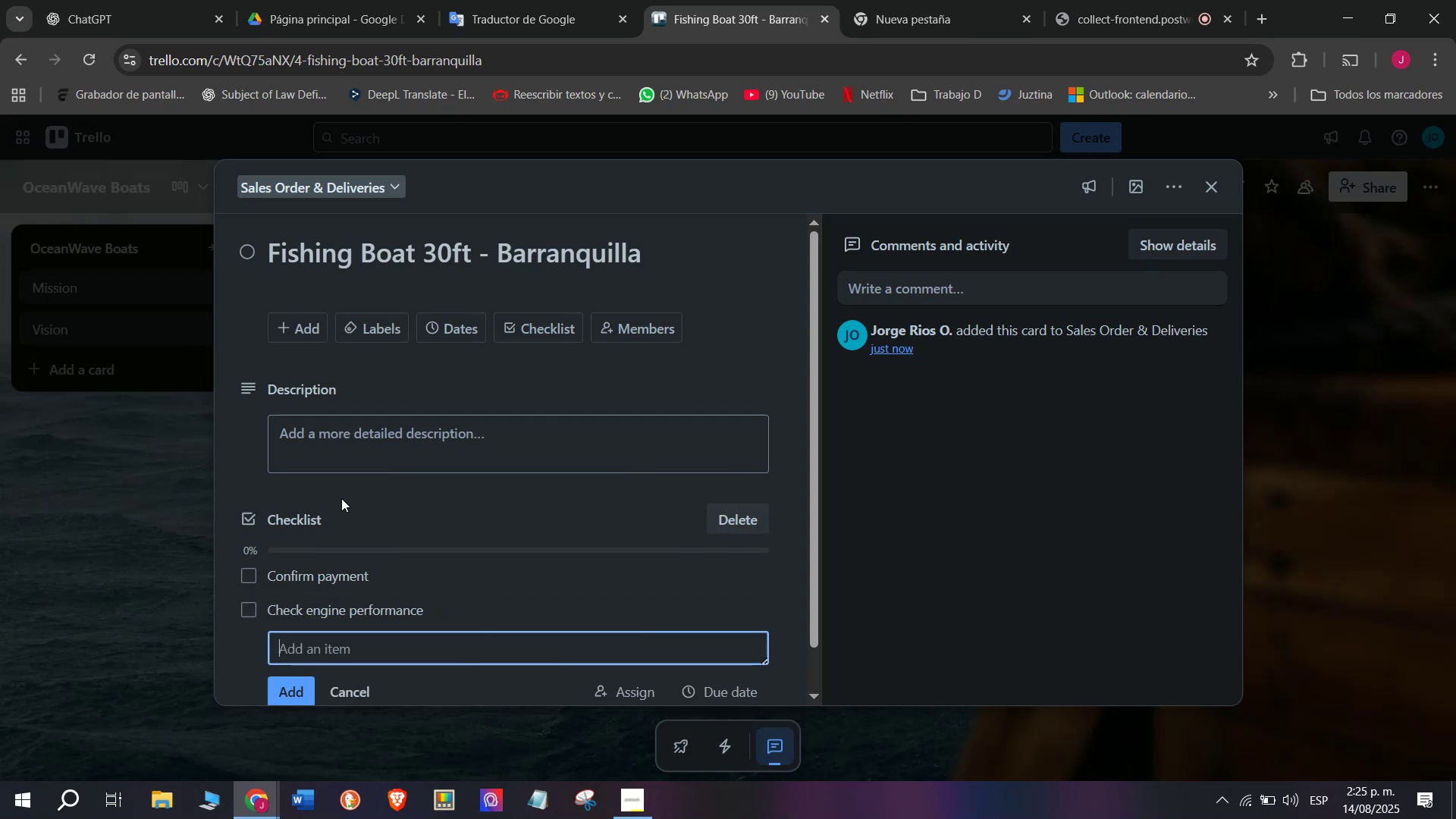 
type(Install s)
key(Backspace)
type(fishing gear)
 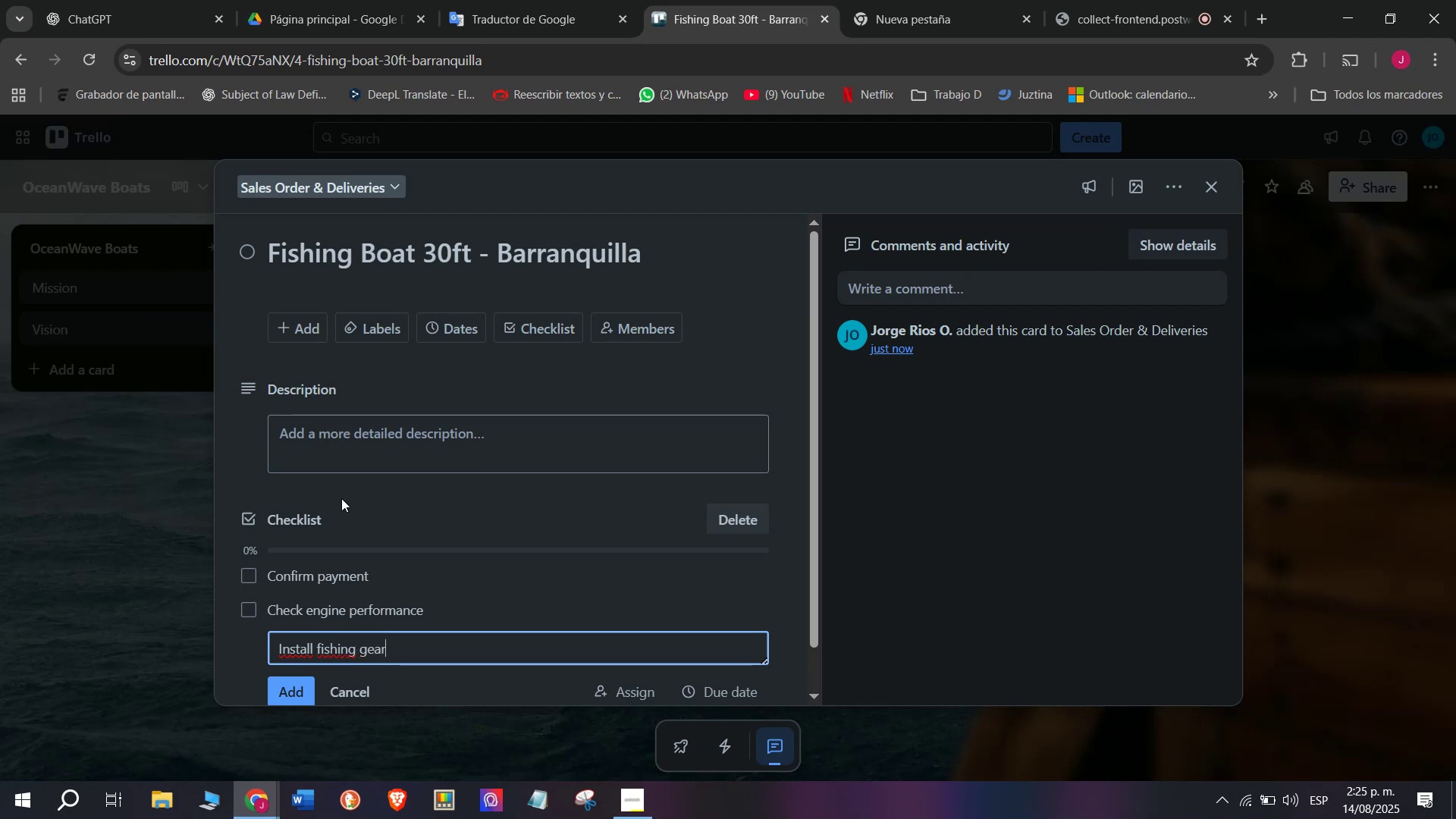 
key(Enter)
 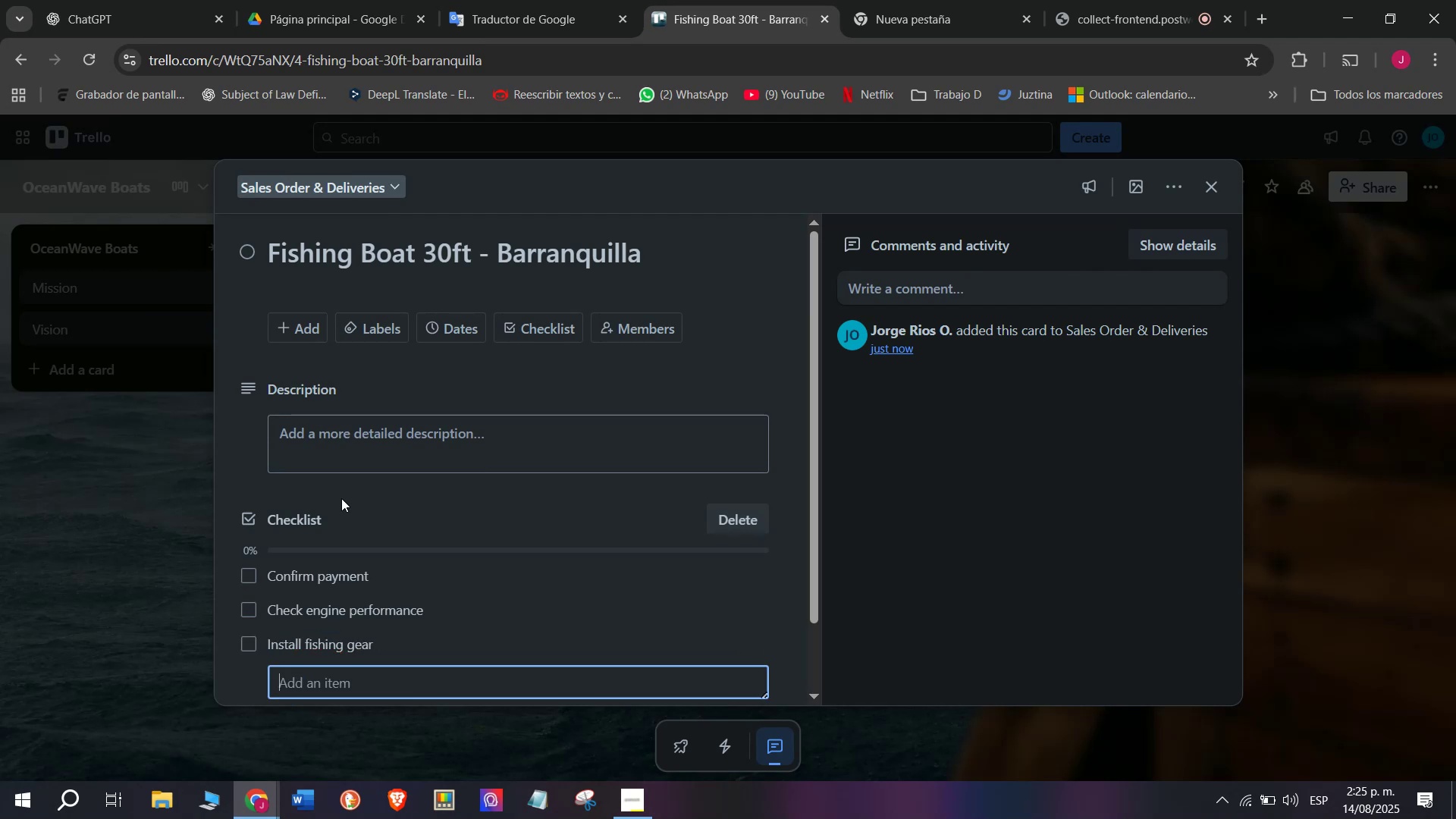 
type(Pr)
key(Backspace)
type(repare documentation)
 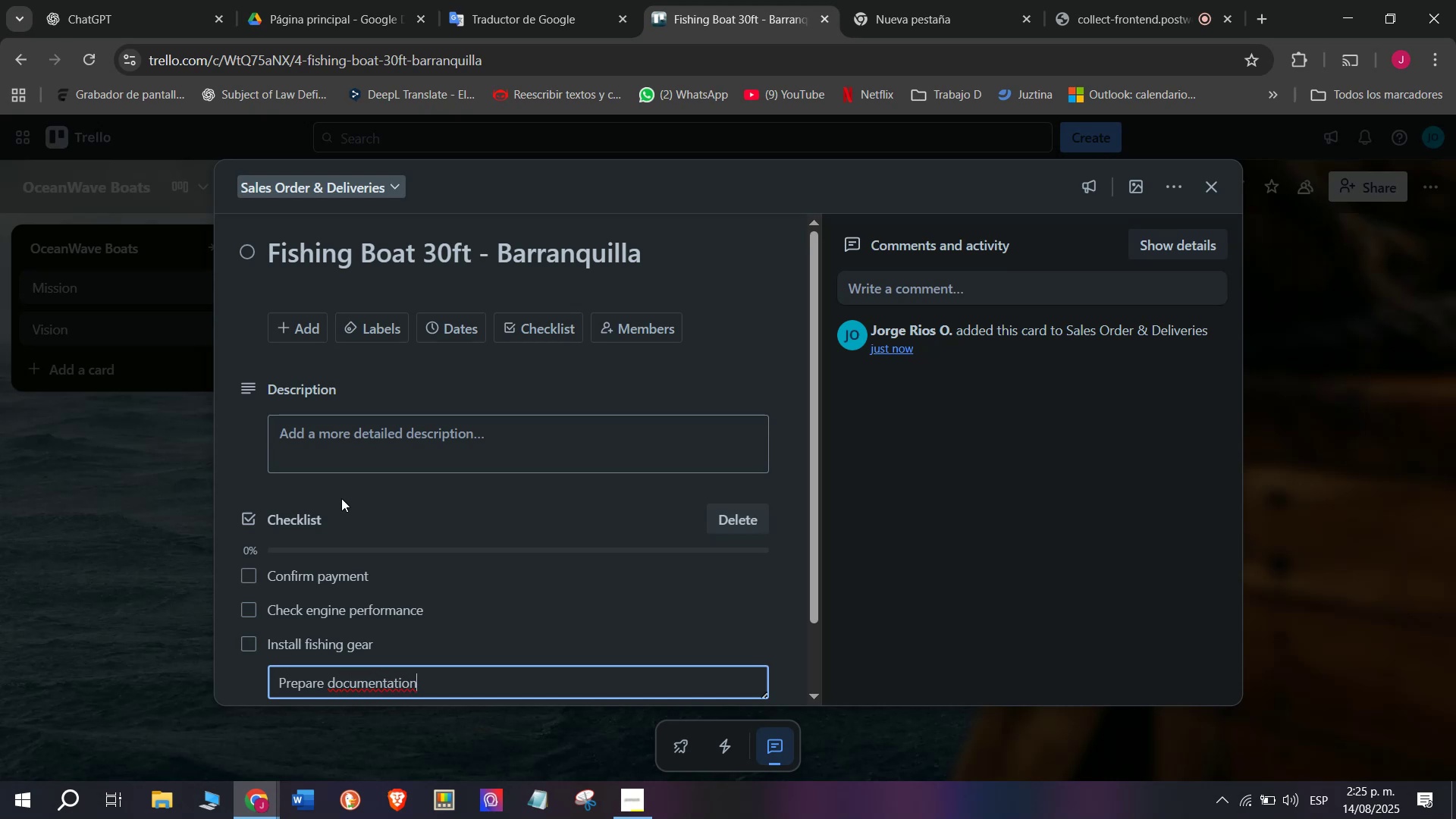 
key(Enter)
 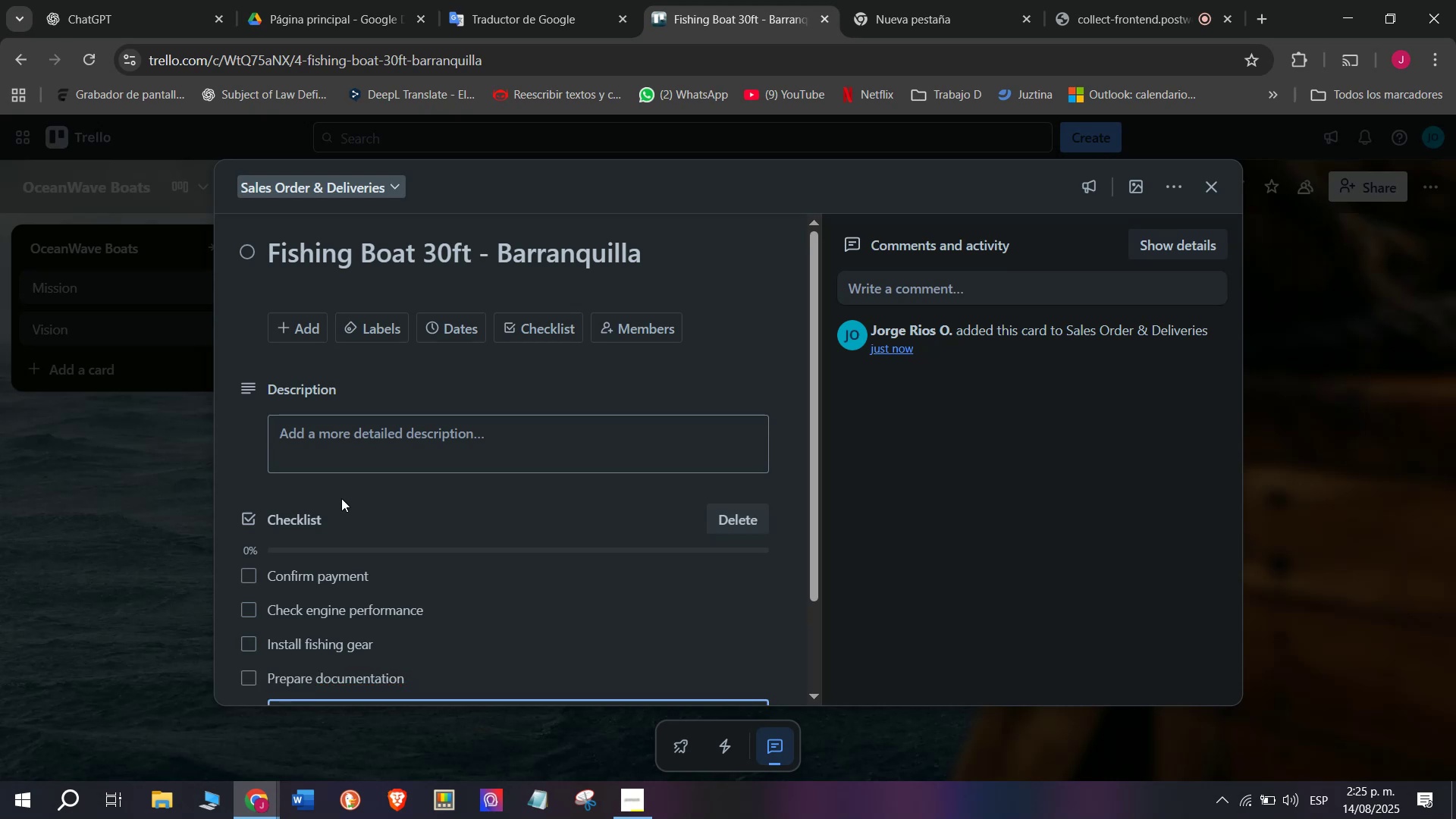 
type(Schedule transport)
 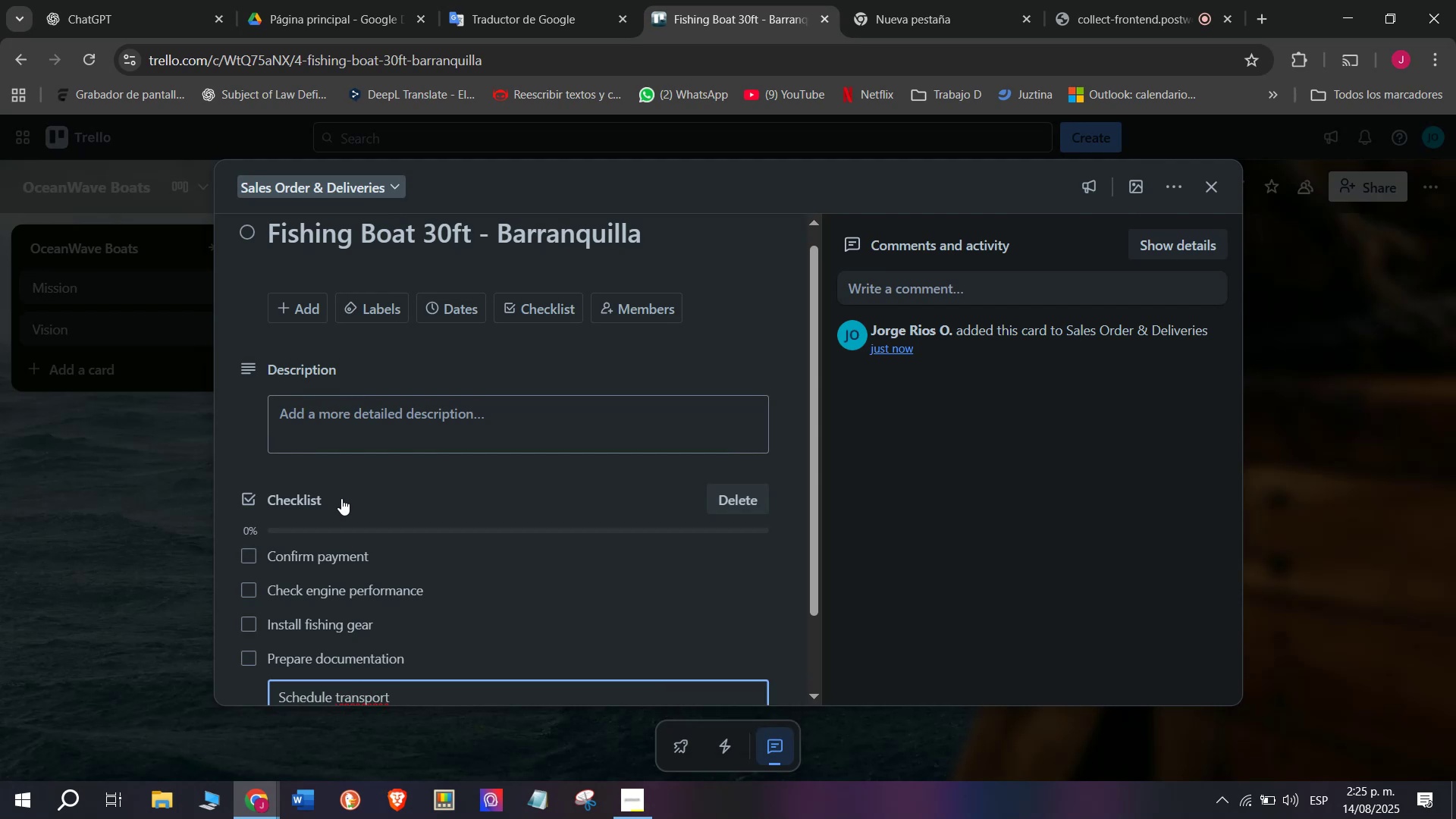 
key(Enter)
 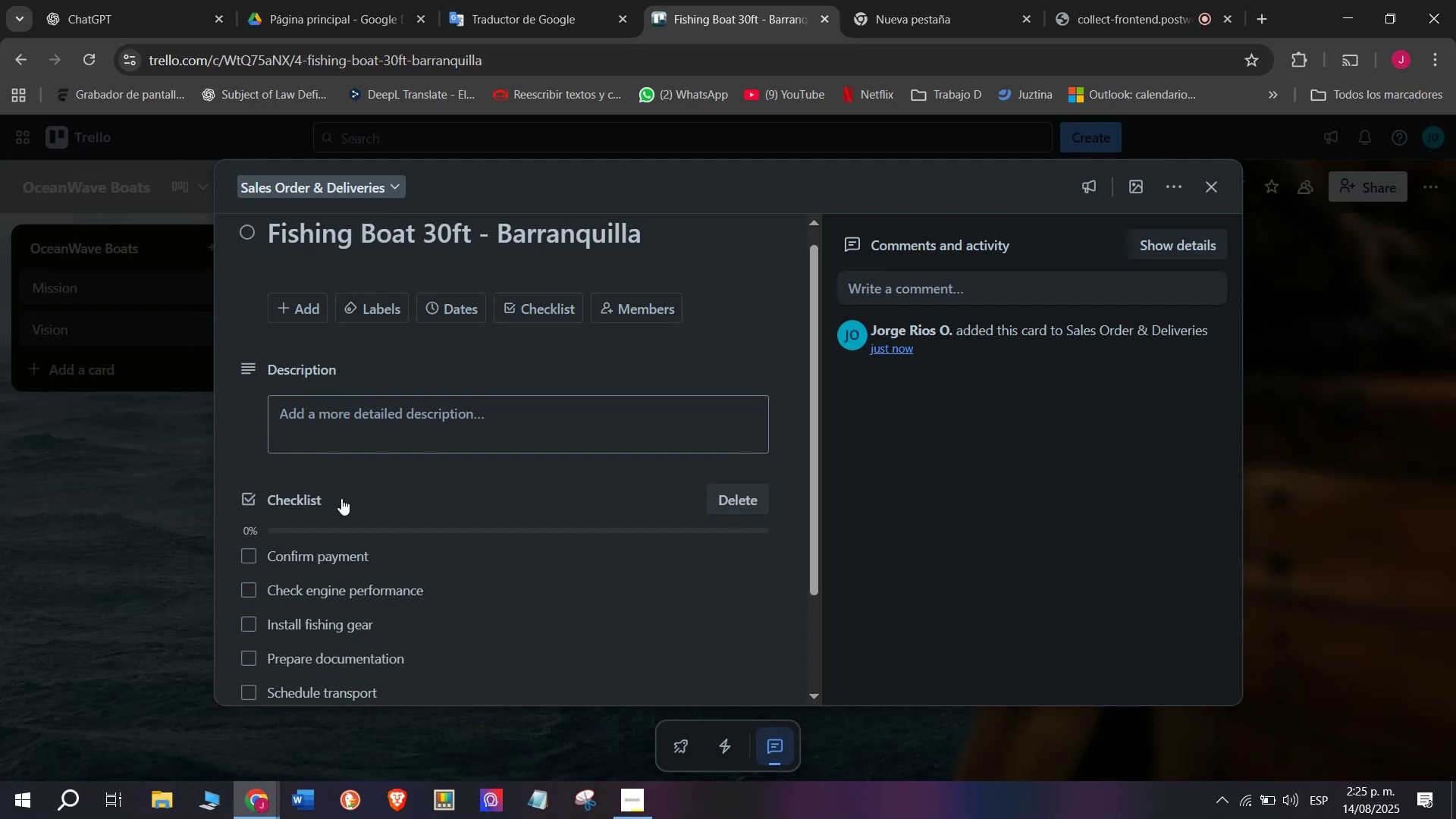 
type(Deliver to customer)
 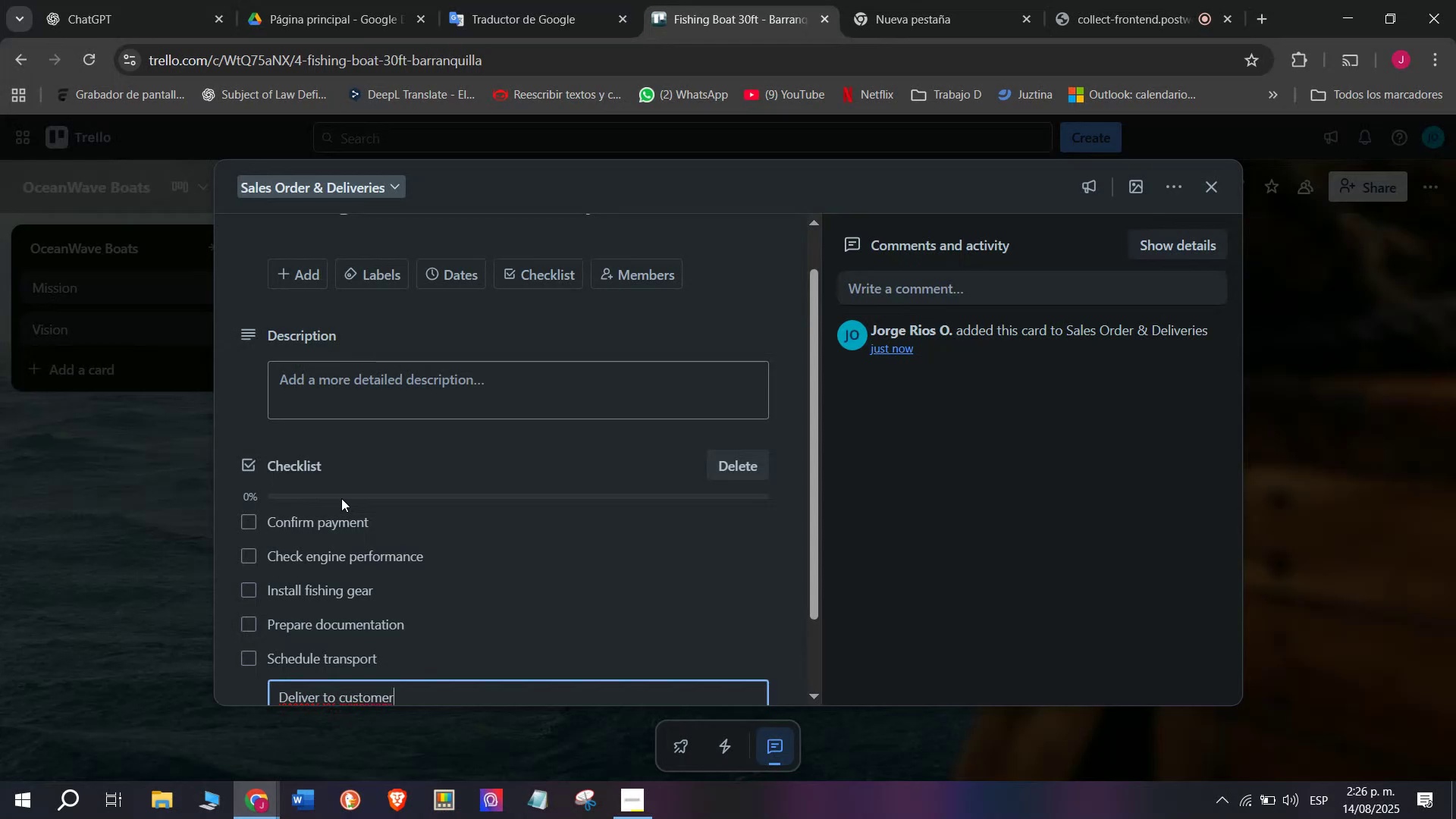 
key(Enter)
 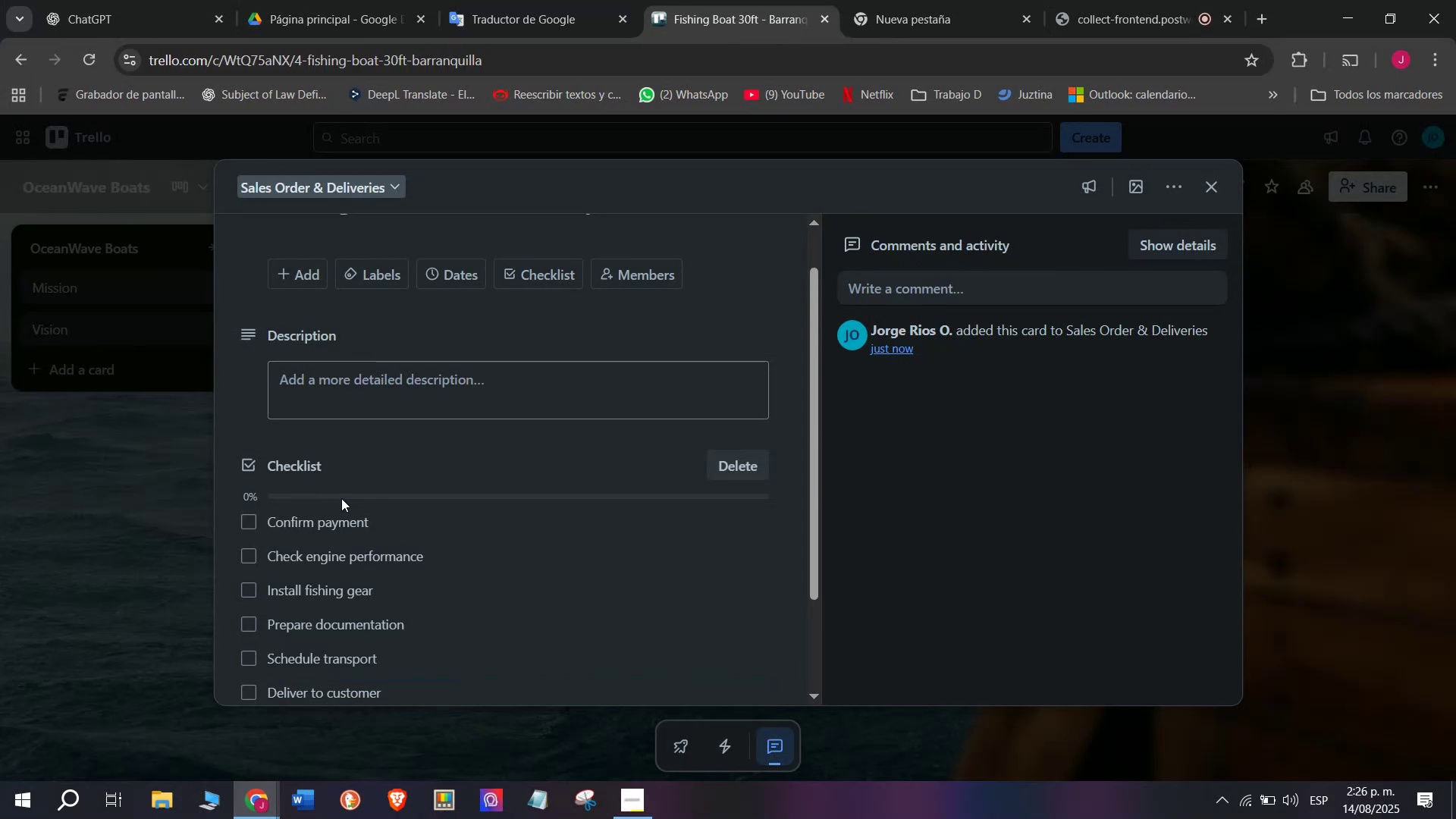 
scroll: coordinate [353, 639], scroll_direction: down, amount: 2.0
 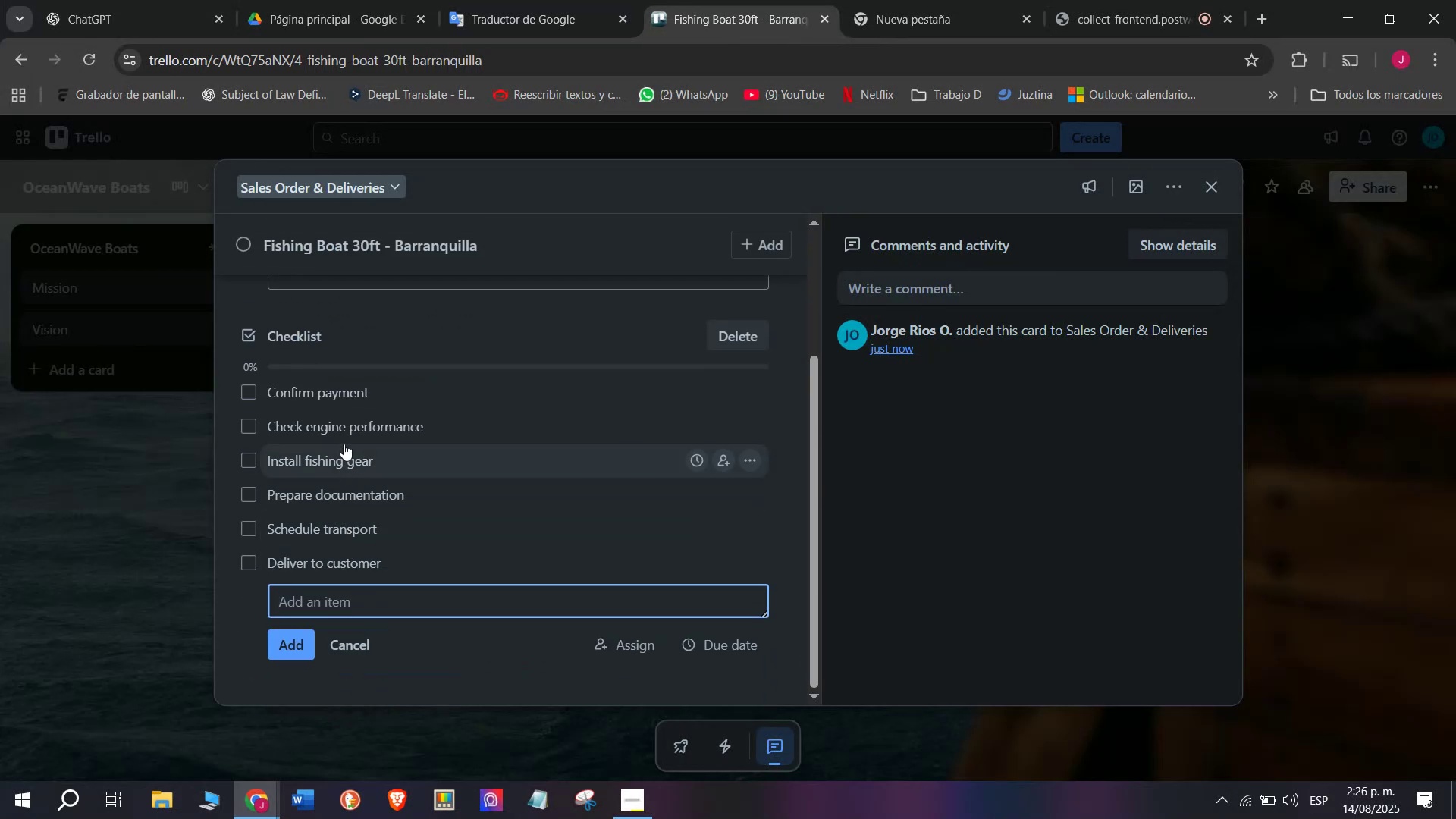 
scroll: coordinate [338, 441], scroll_direction: up, amount: 3.0
 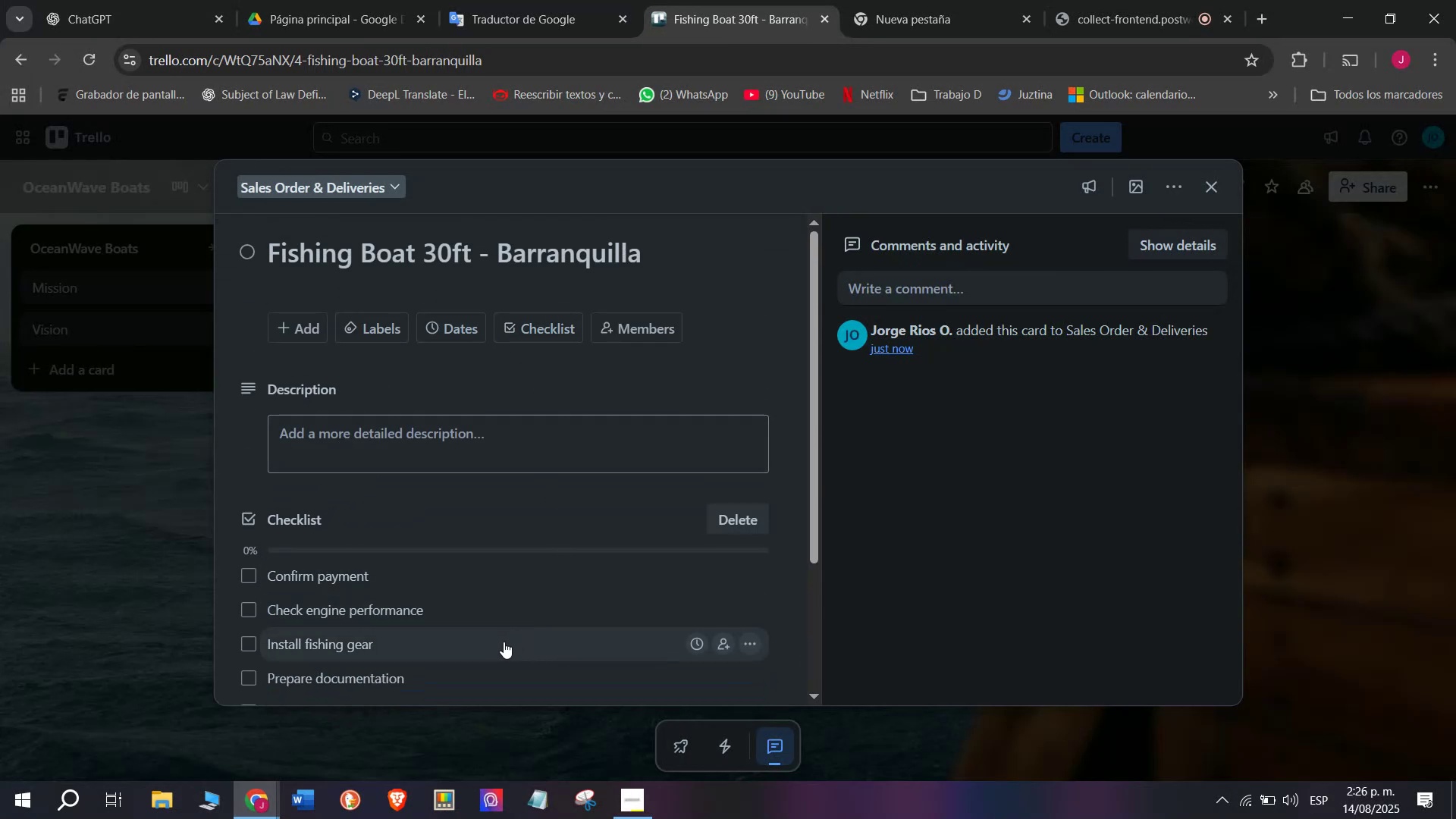 
scroll: coordinate [385, 479], scroll_direction: none, amount: 0.0
 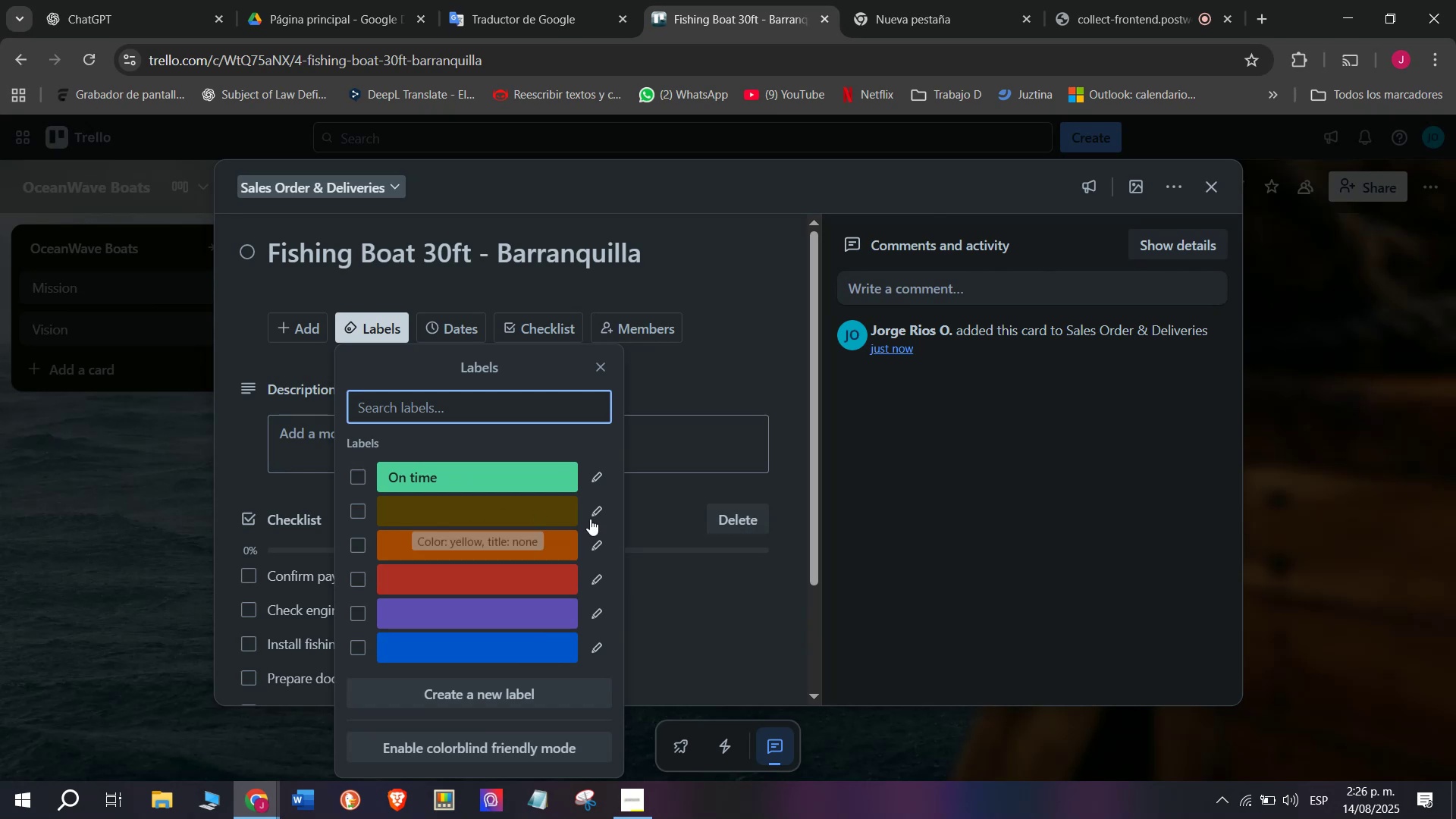 
left_click([588, 507])
 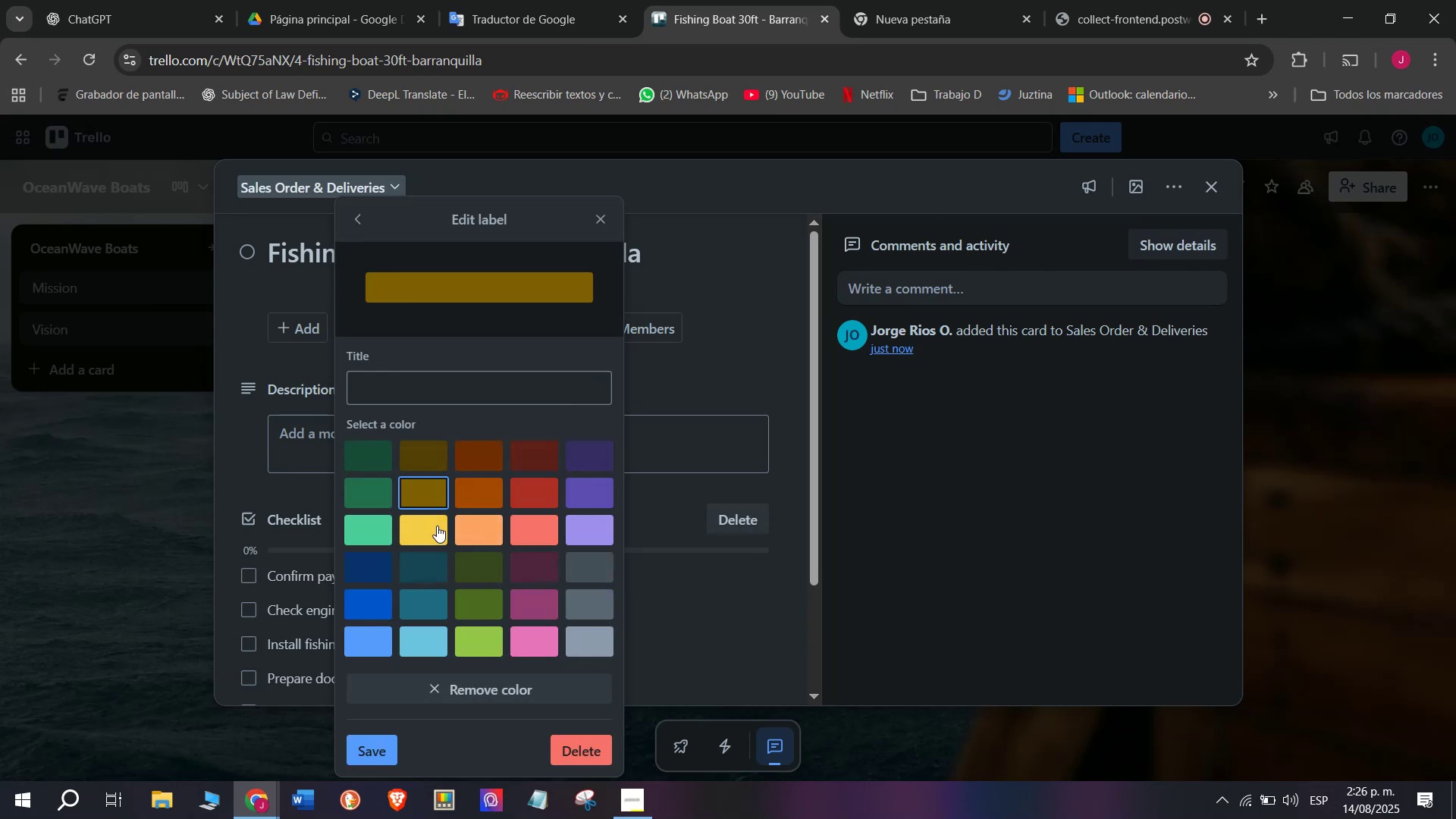 
mouse_move([444, 422])
 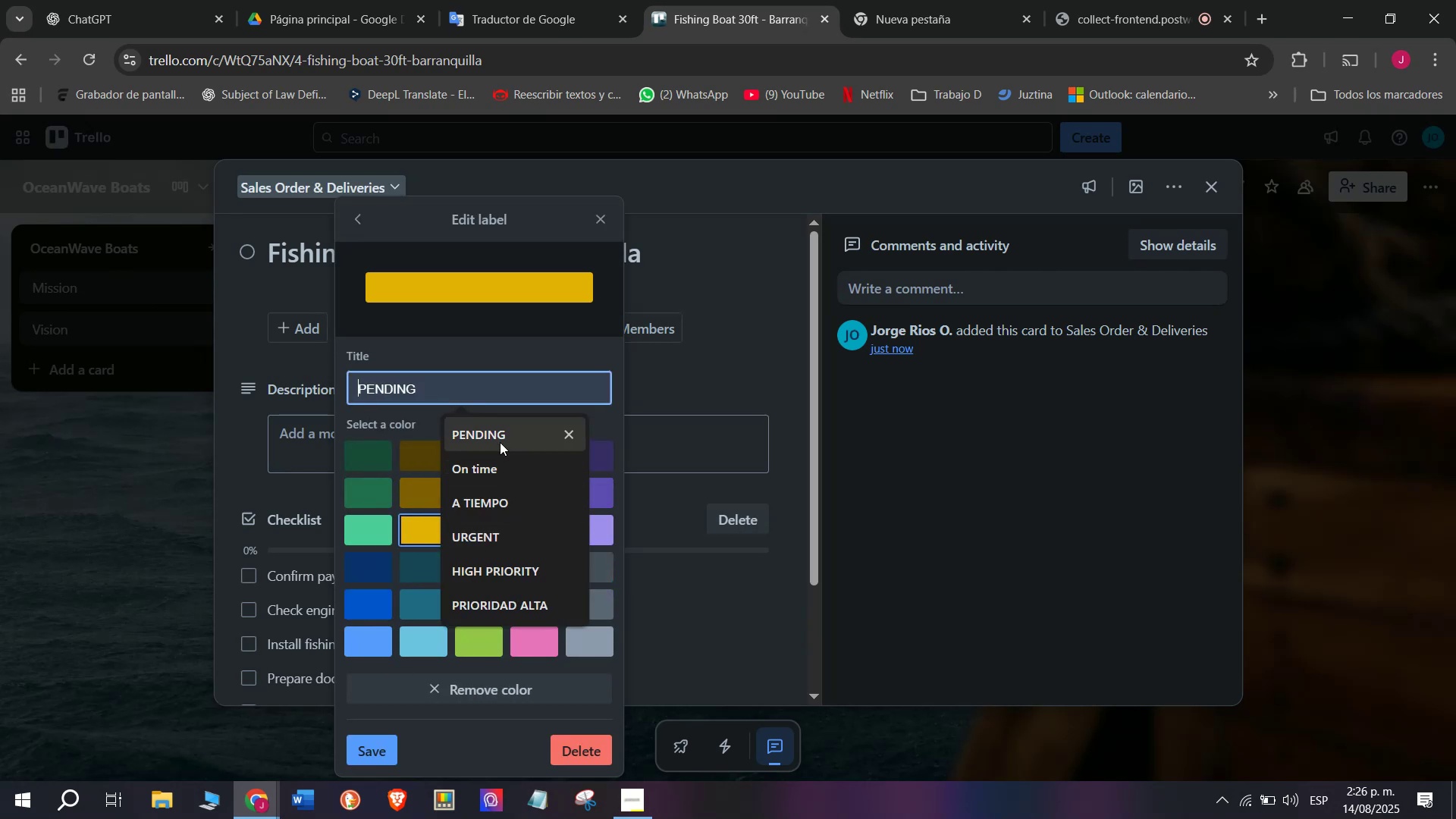 
left_click([500, 438])
 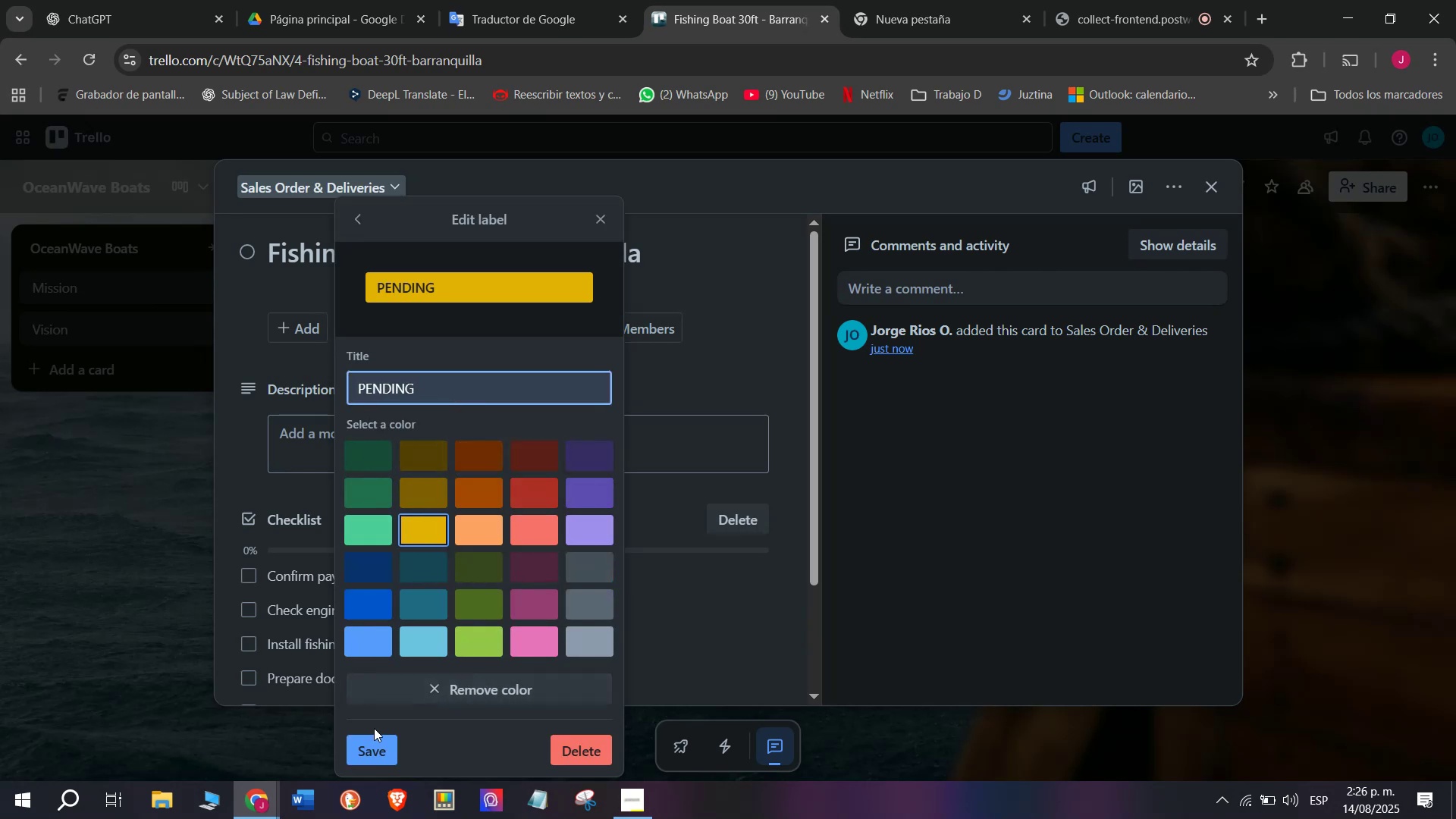 
left_click([381, 742])
 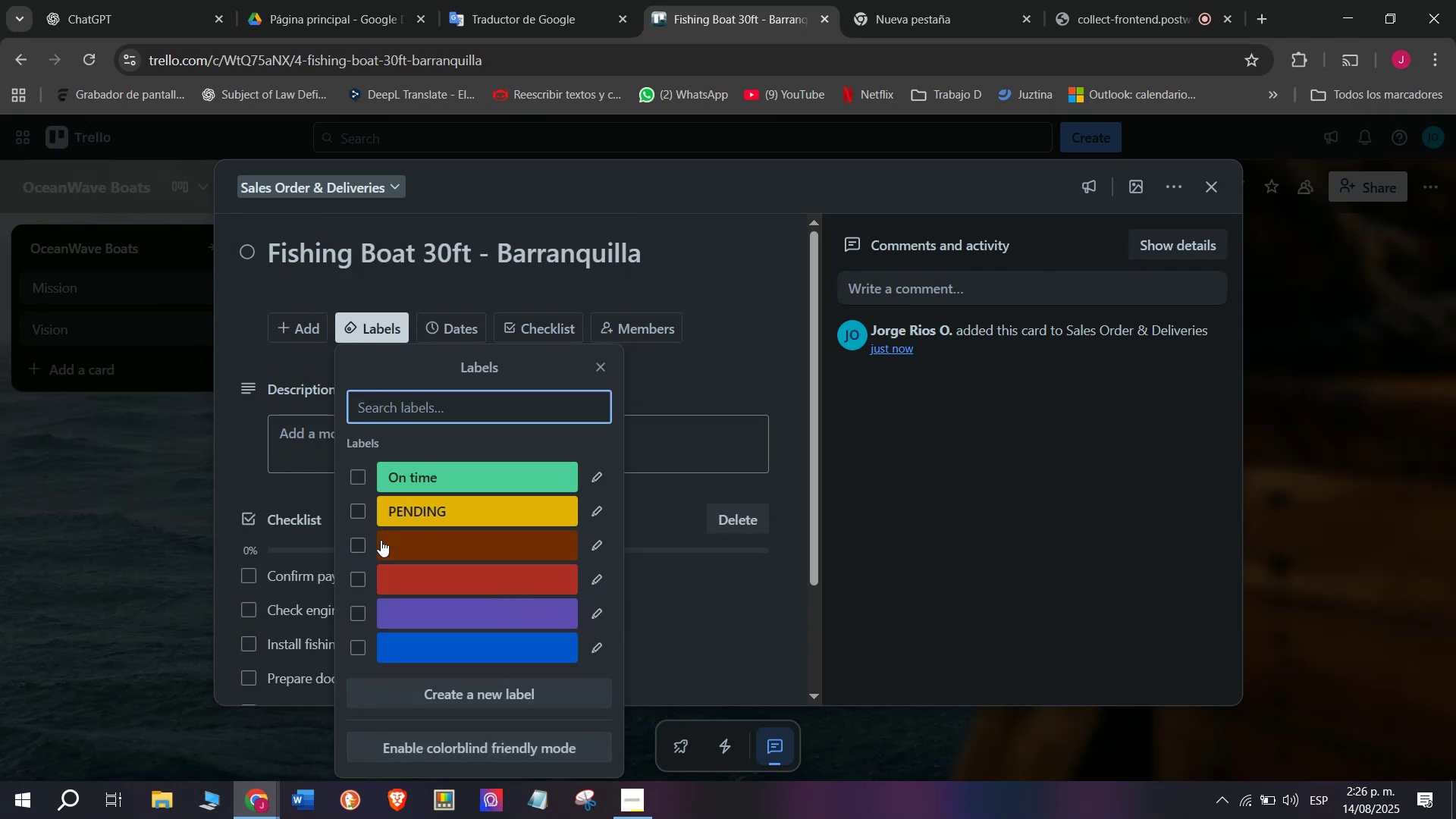 
left_click([410, 507])
 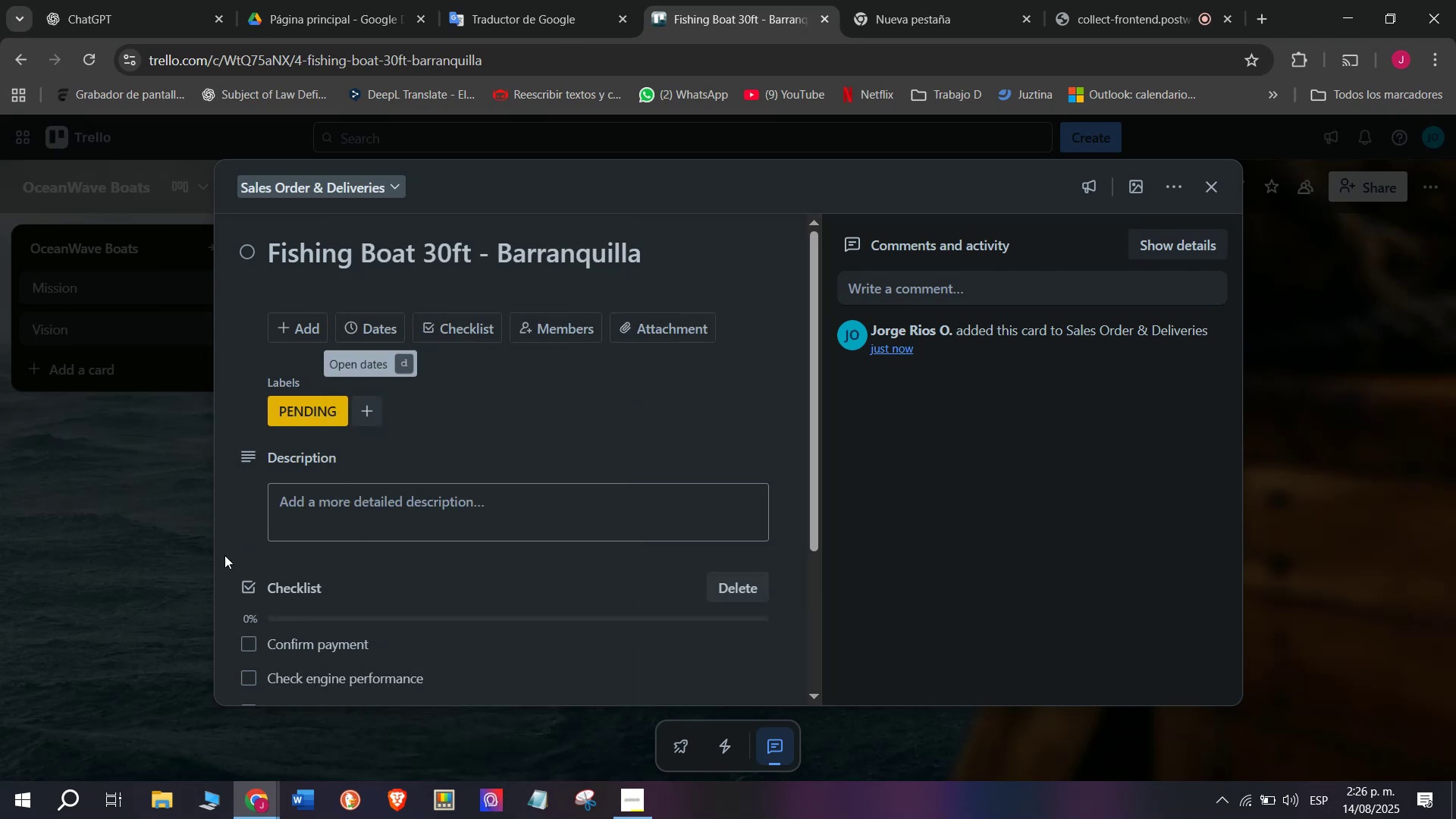 
left_click([184, 558])
 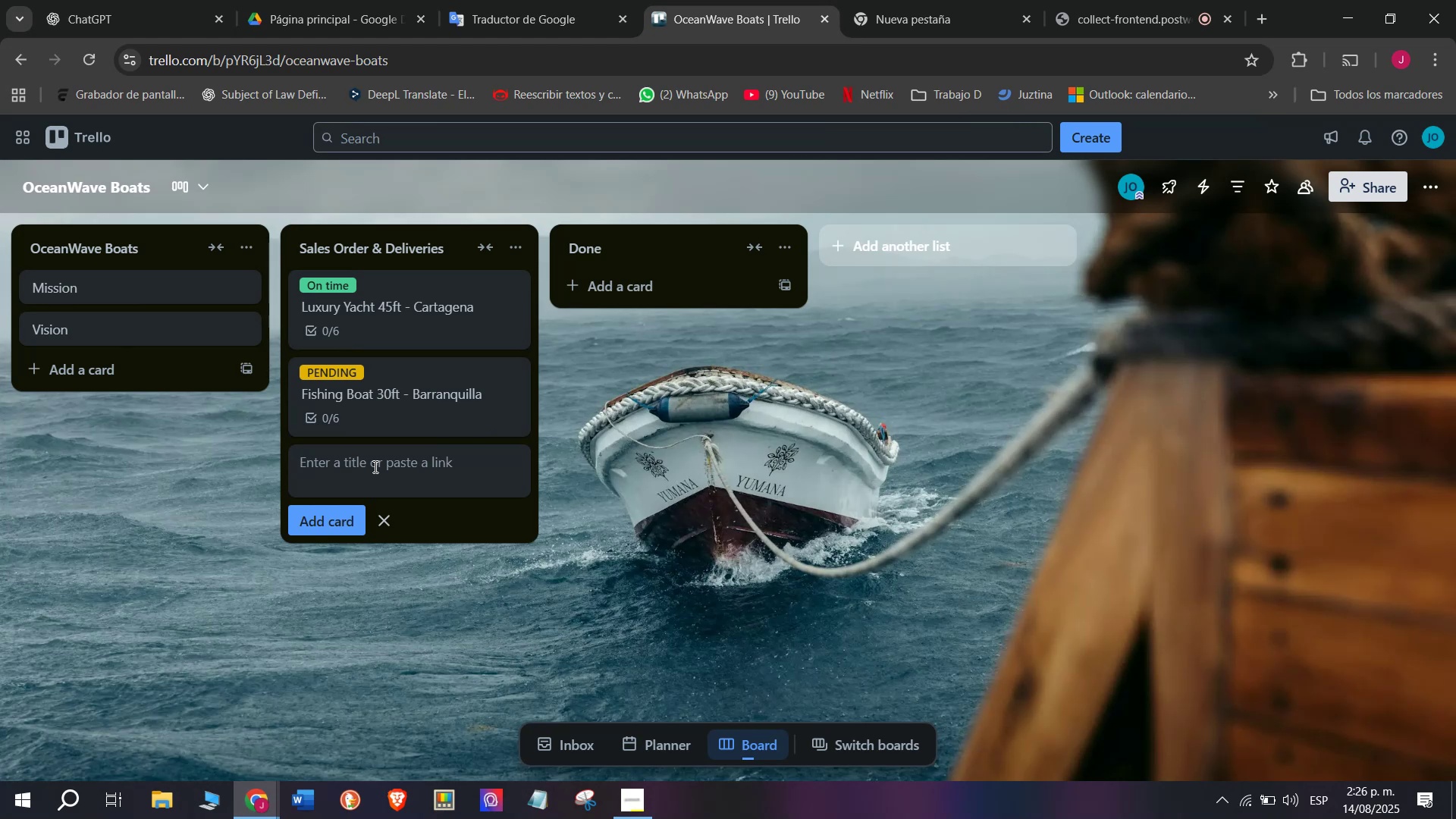 
wait(19.28)
 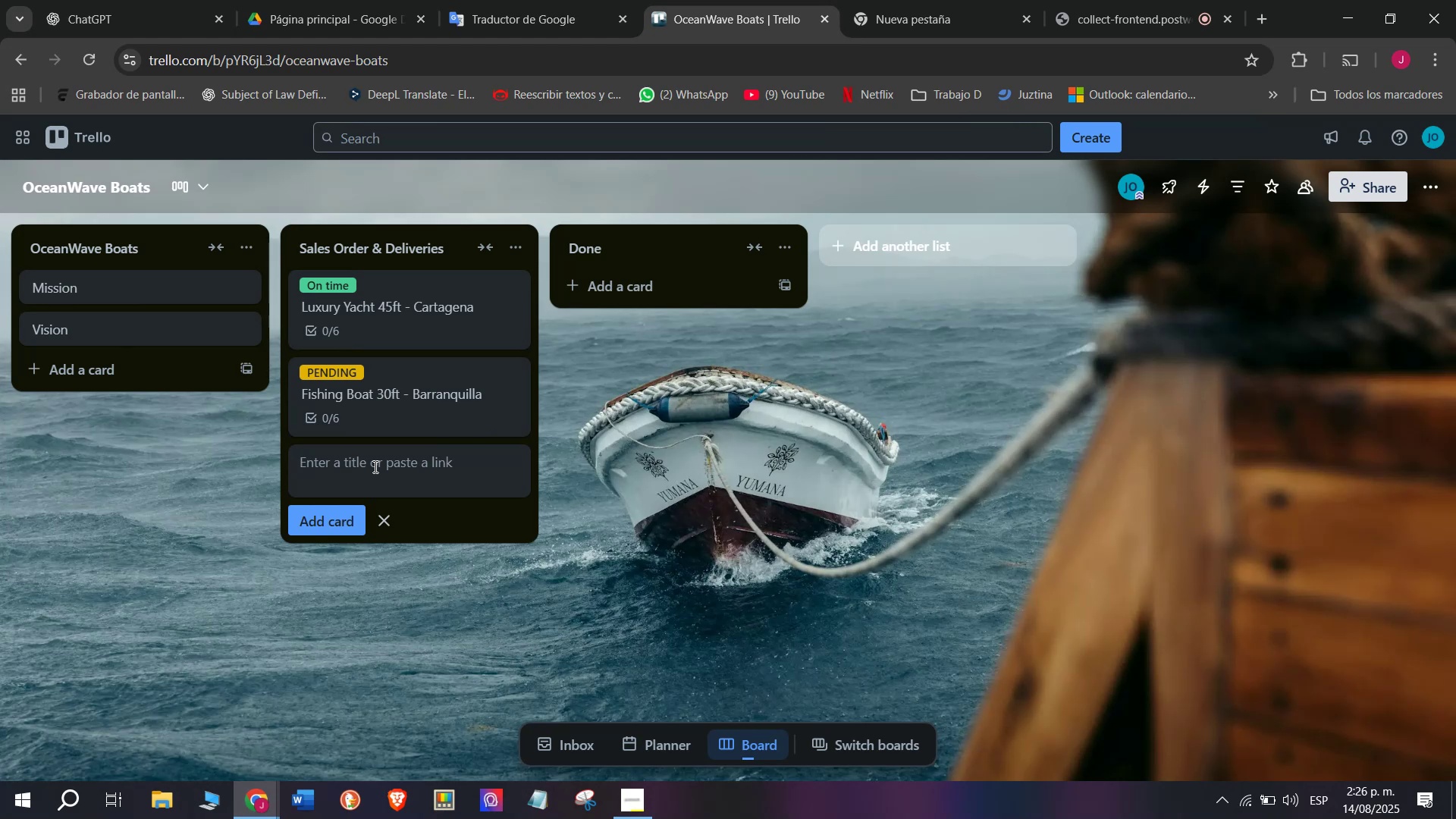 
type(Sped)
key(Backspace)
type(ed )
key(Backspace)
type(boat 28ft _ Santa Marta)
 